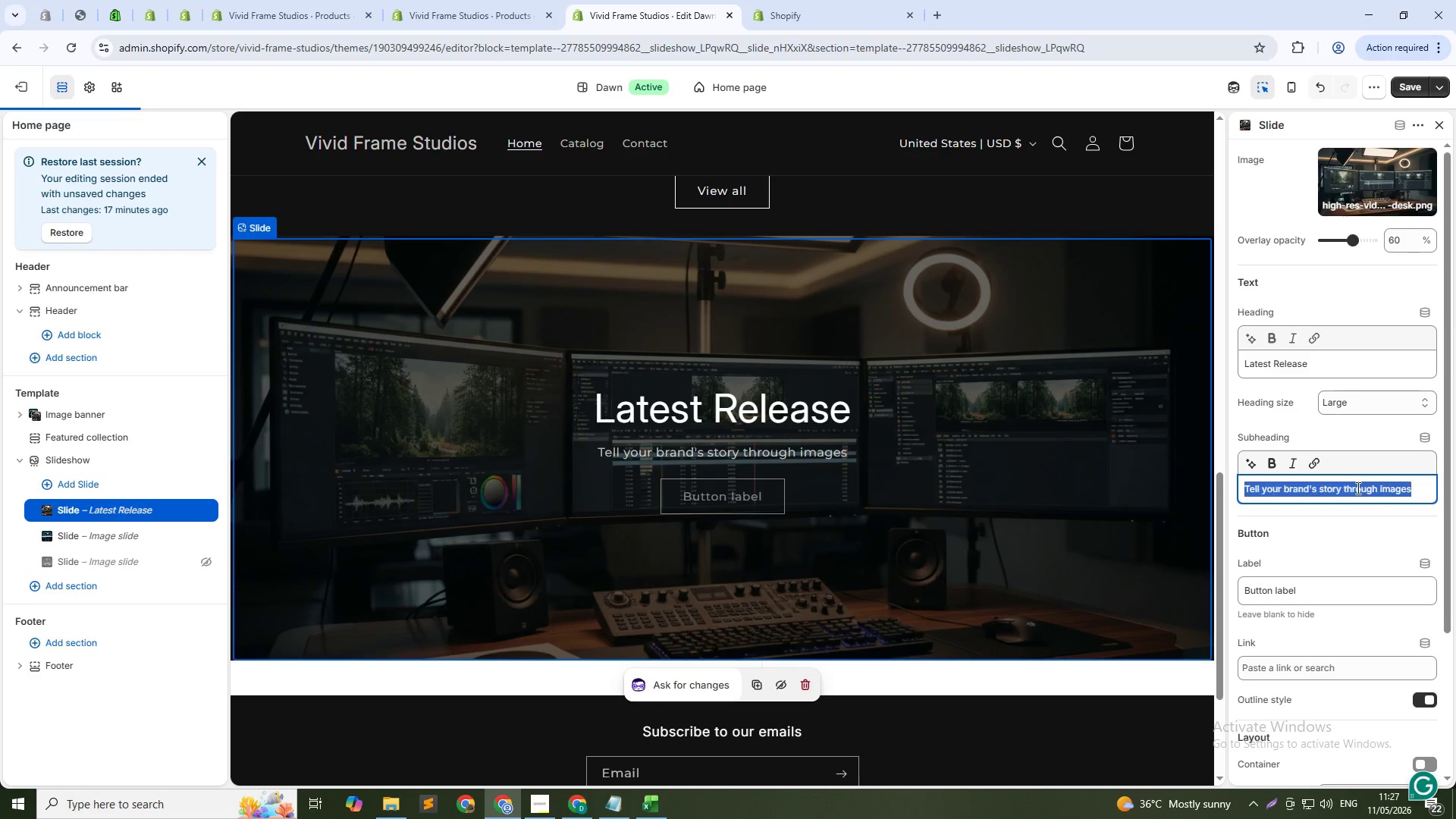 
triple_click([1357, 488])
 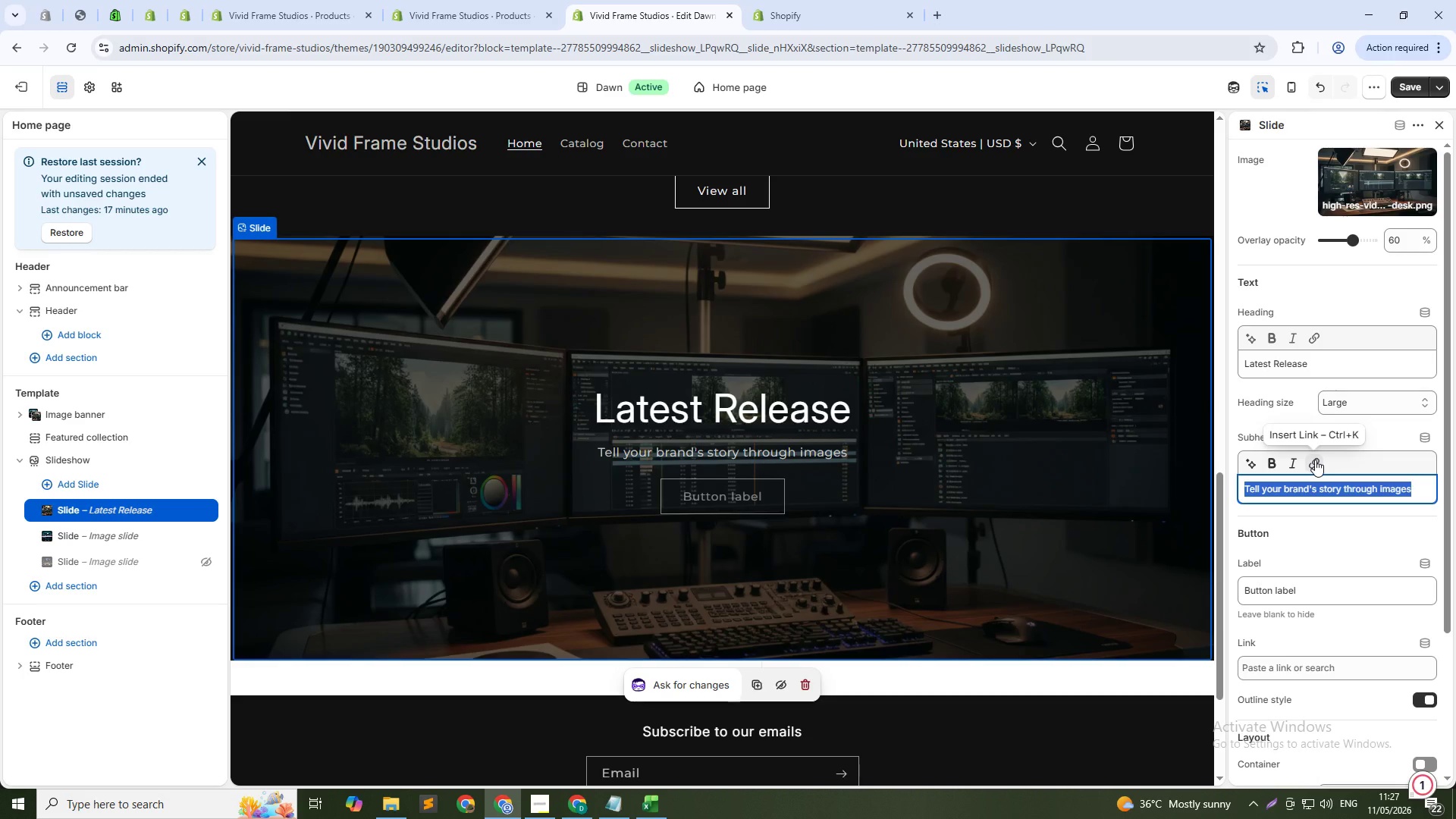 
wait(12.94)
 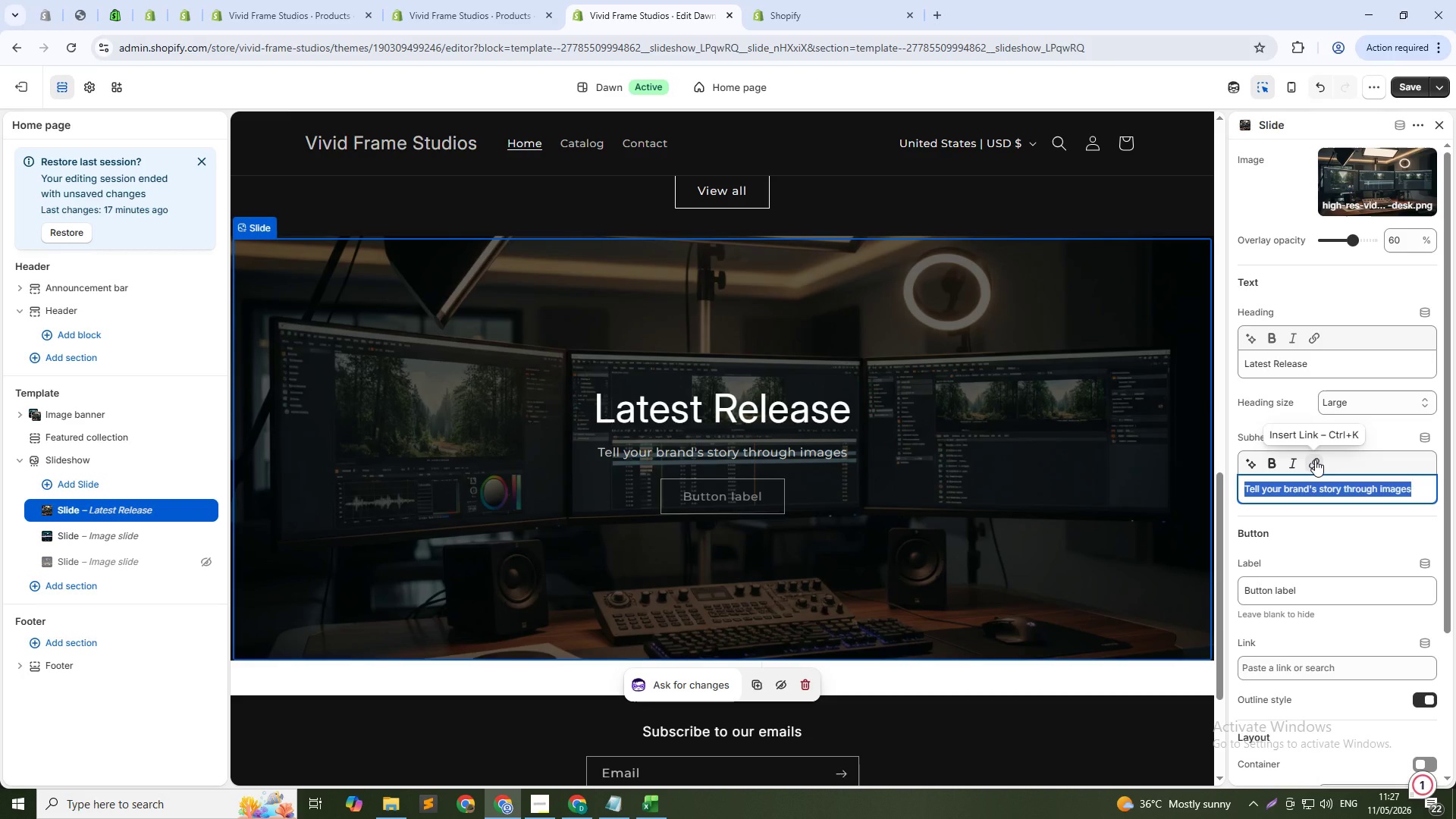 
type(Professi)
 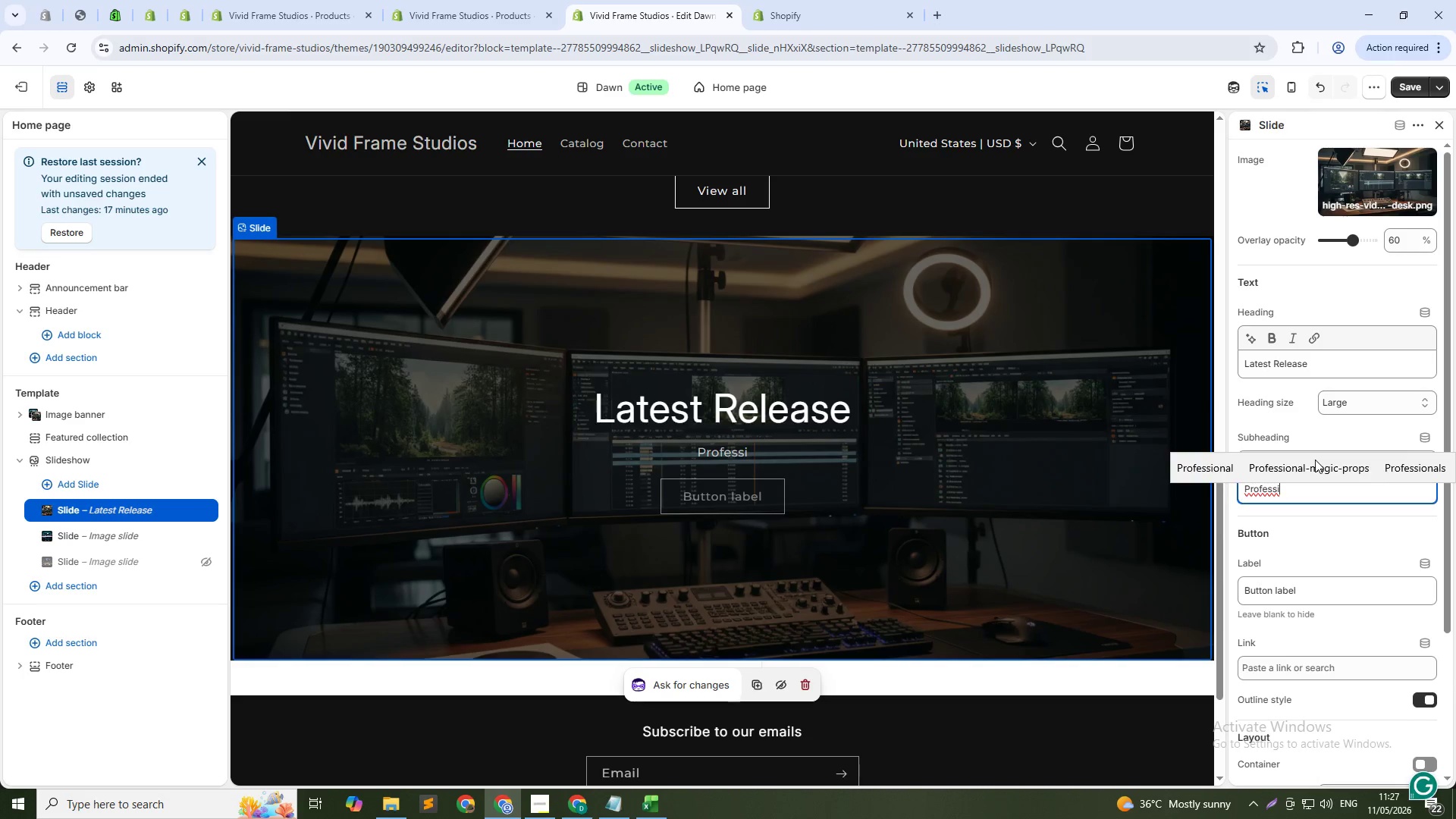 
type(onal Color Grading LUTs for Filt)
key(Backspace)
 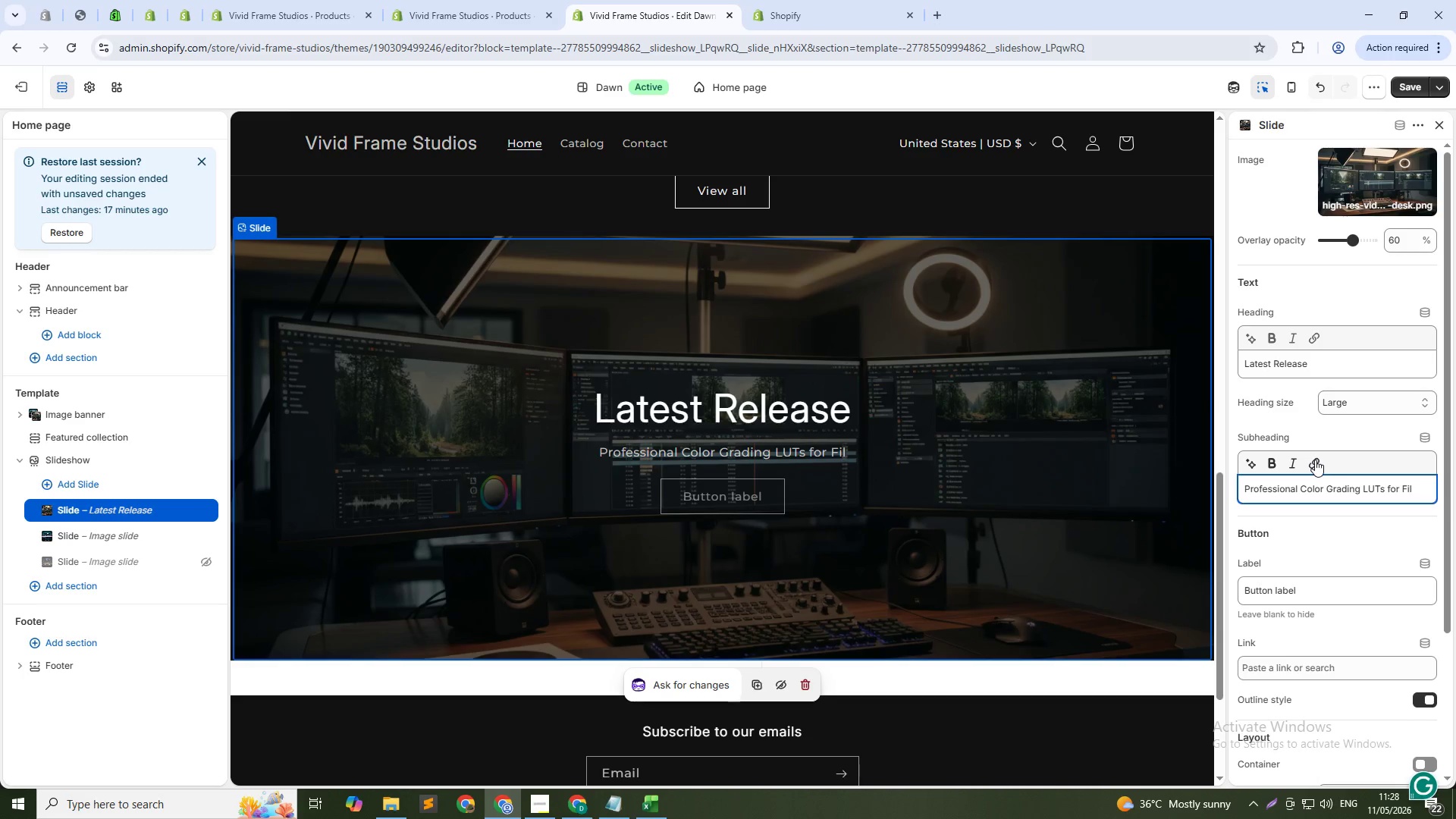 
key(M)
 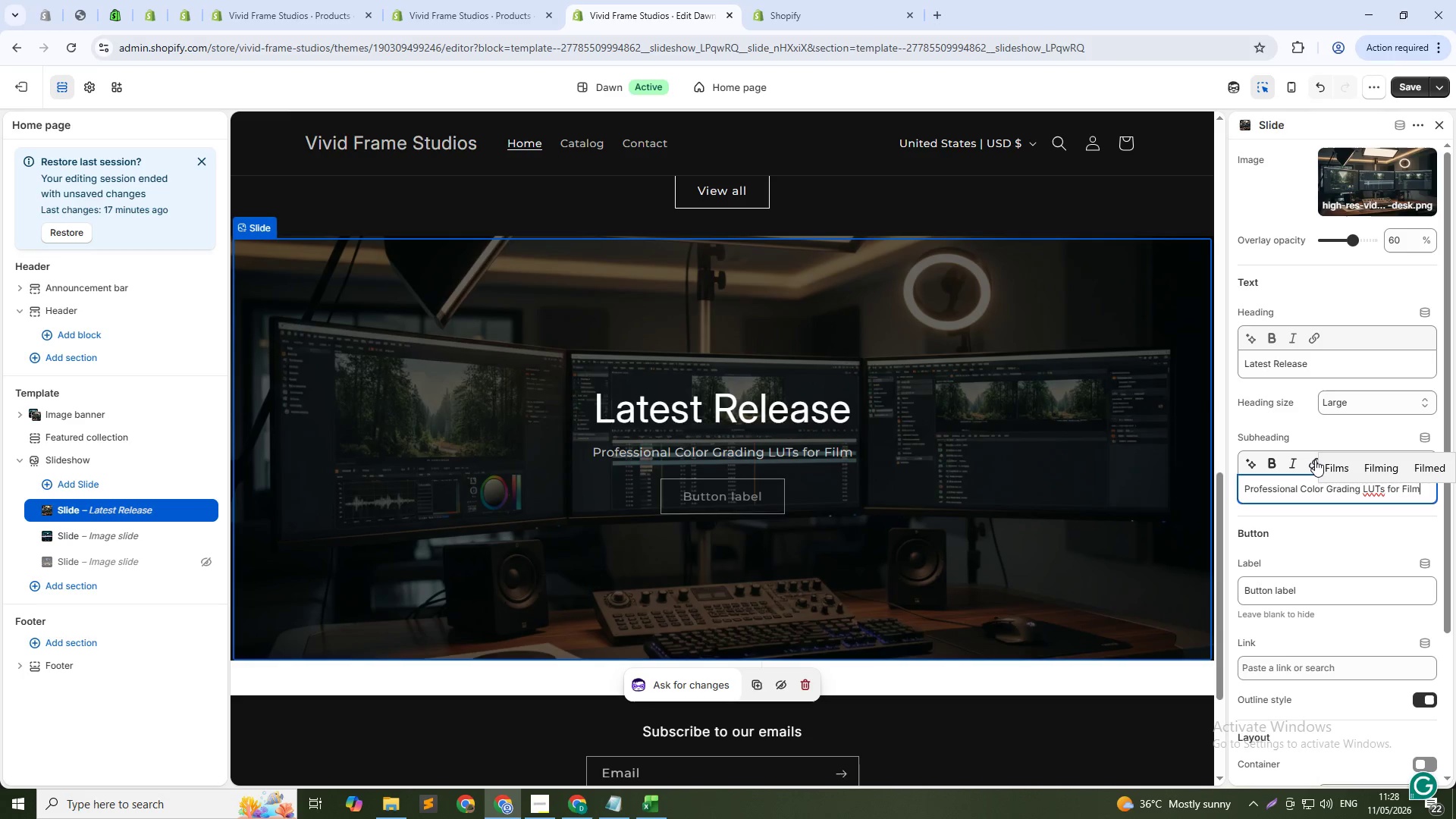 
type(ma)
 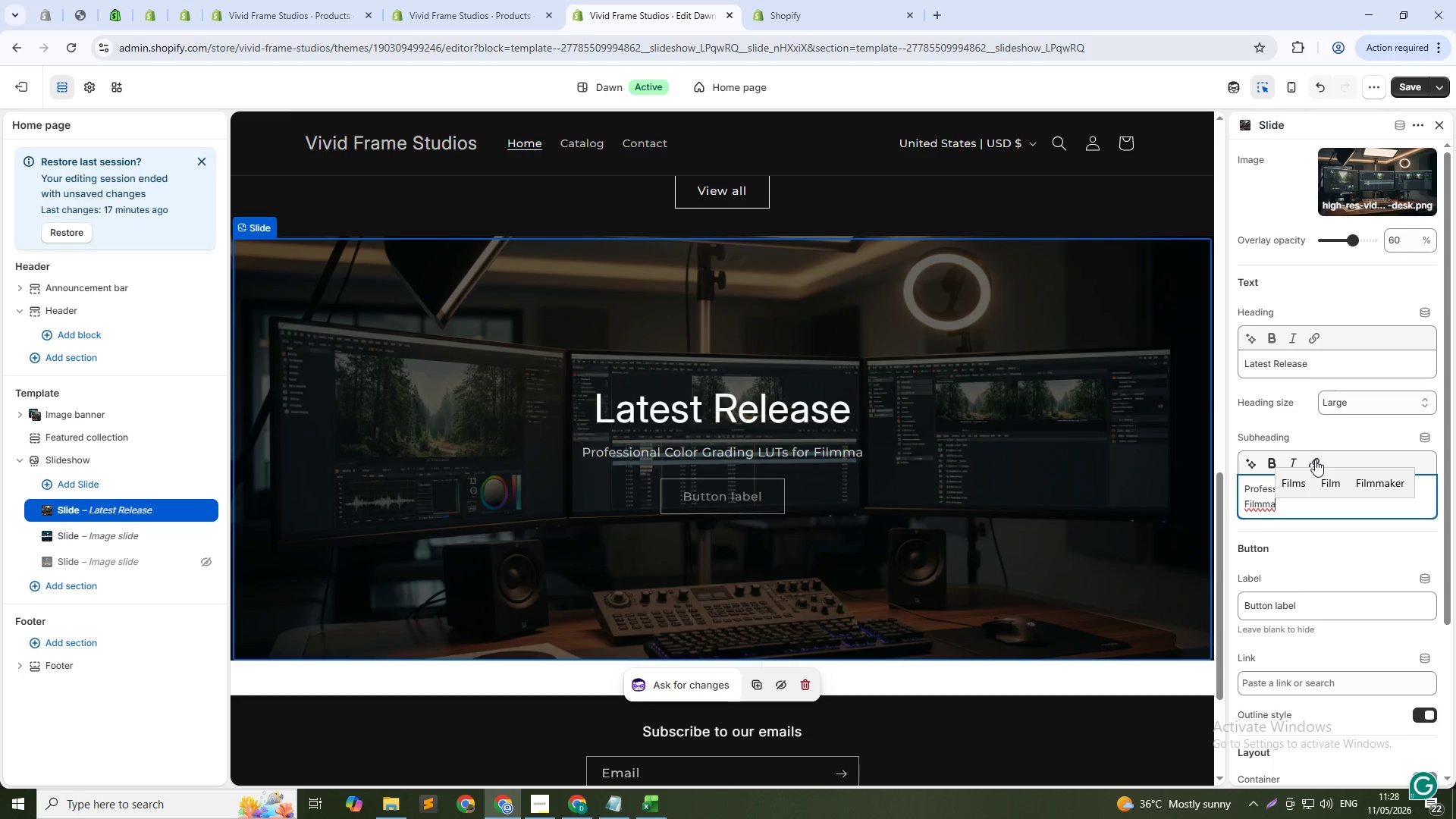 
wait(6.23)
 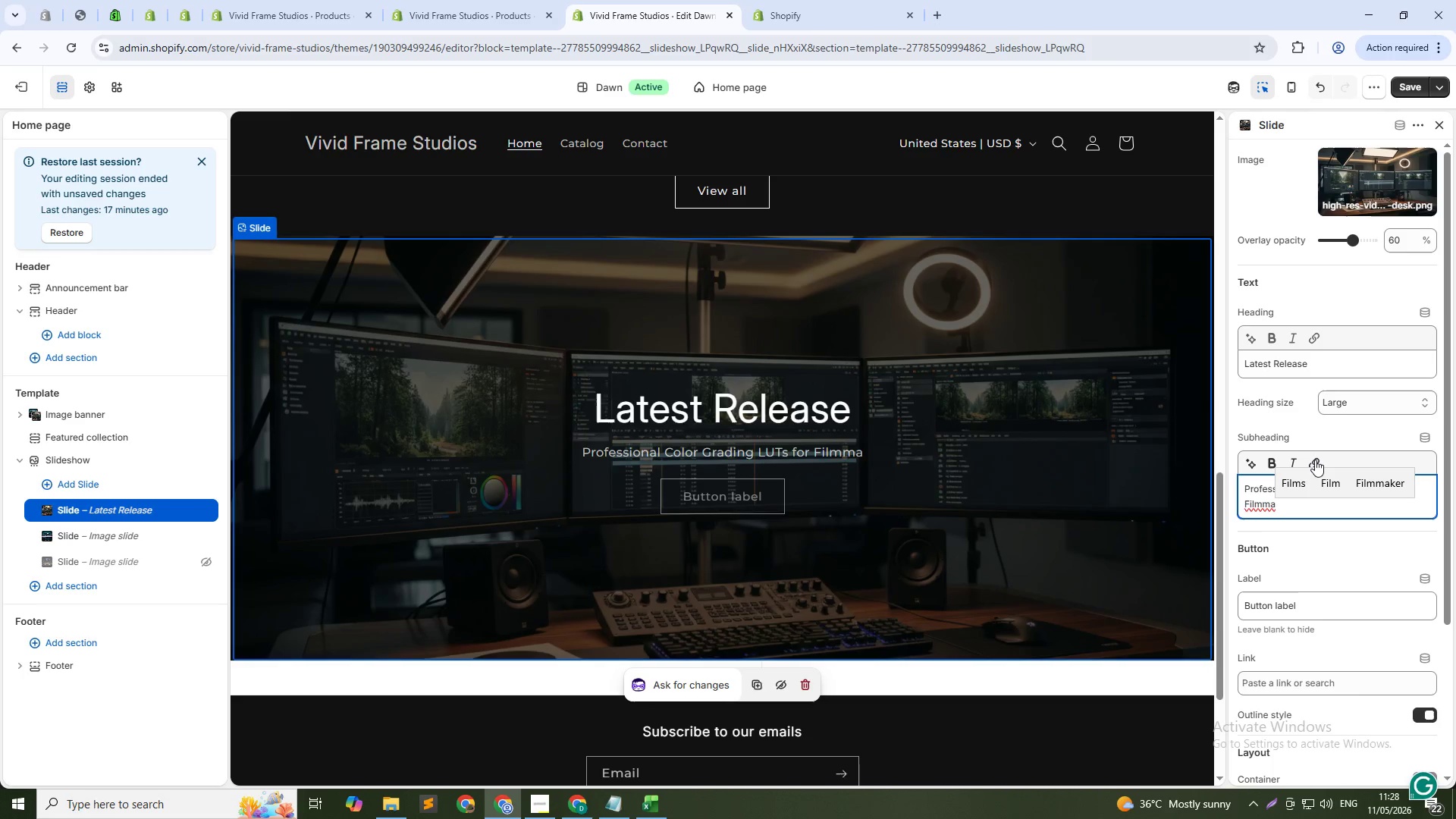 
type(kers)
 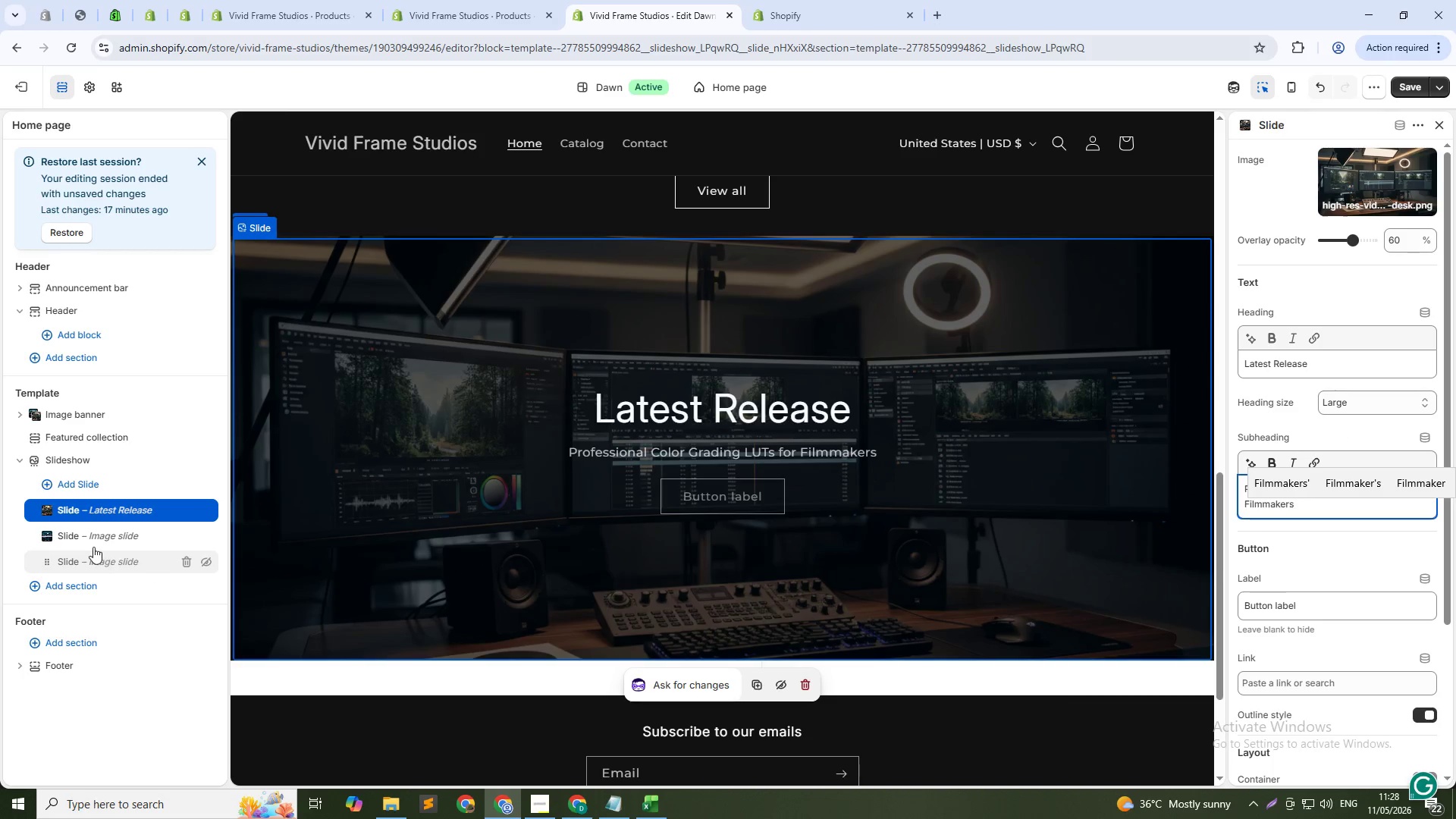 
wait(5.33)
 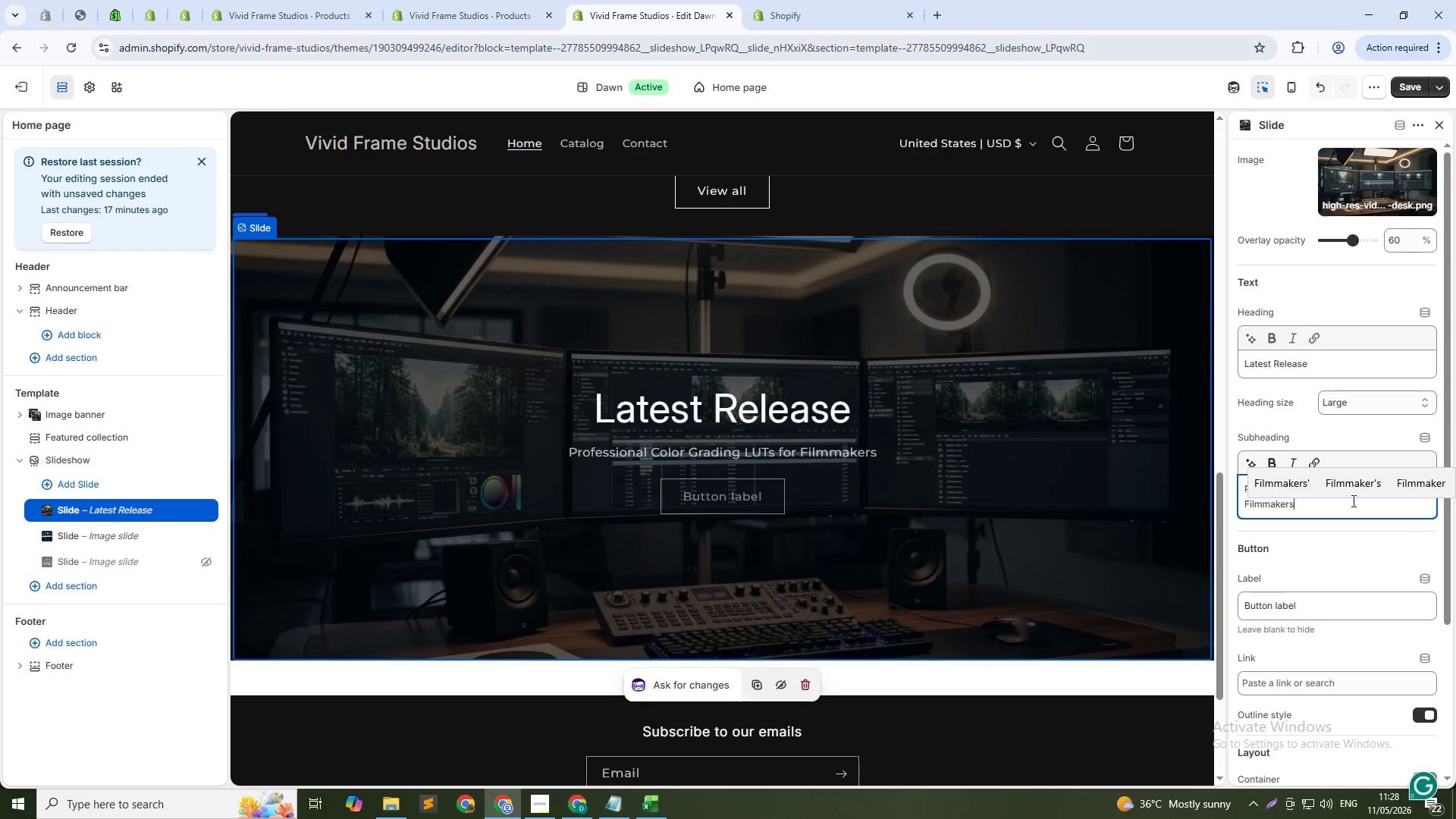 
left_click([1335, 553])
 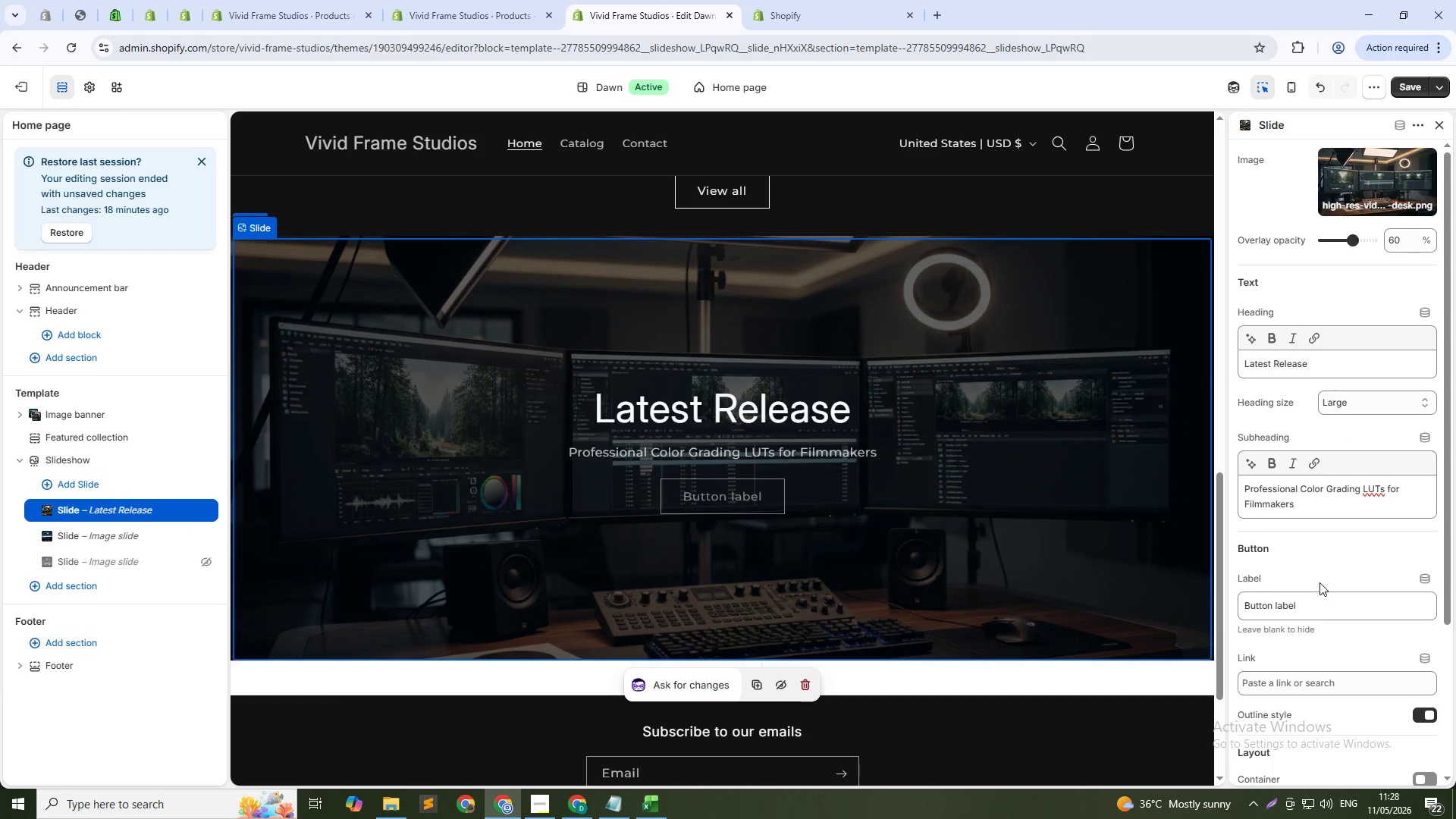 
double_click([1323, 608])
 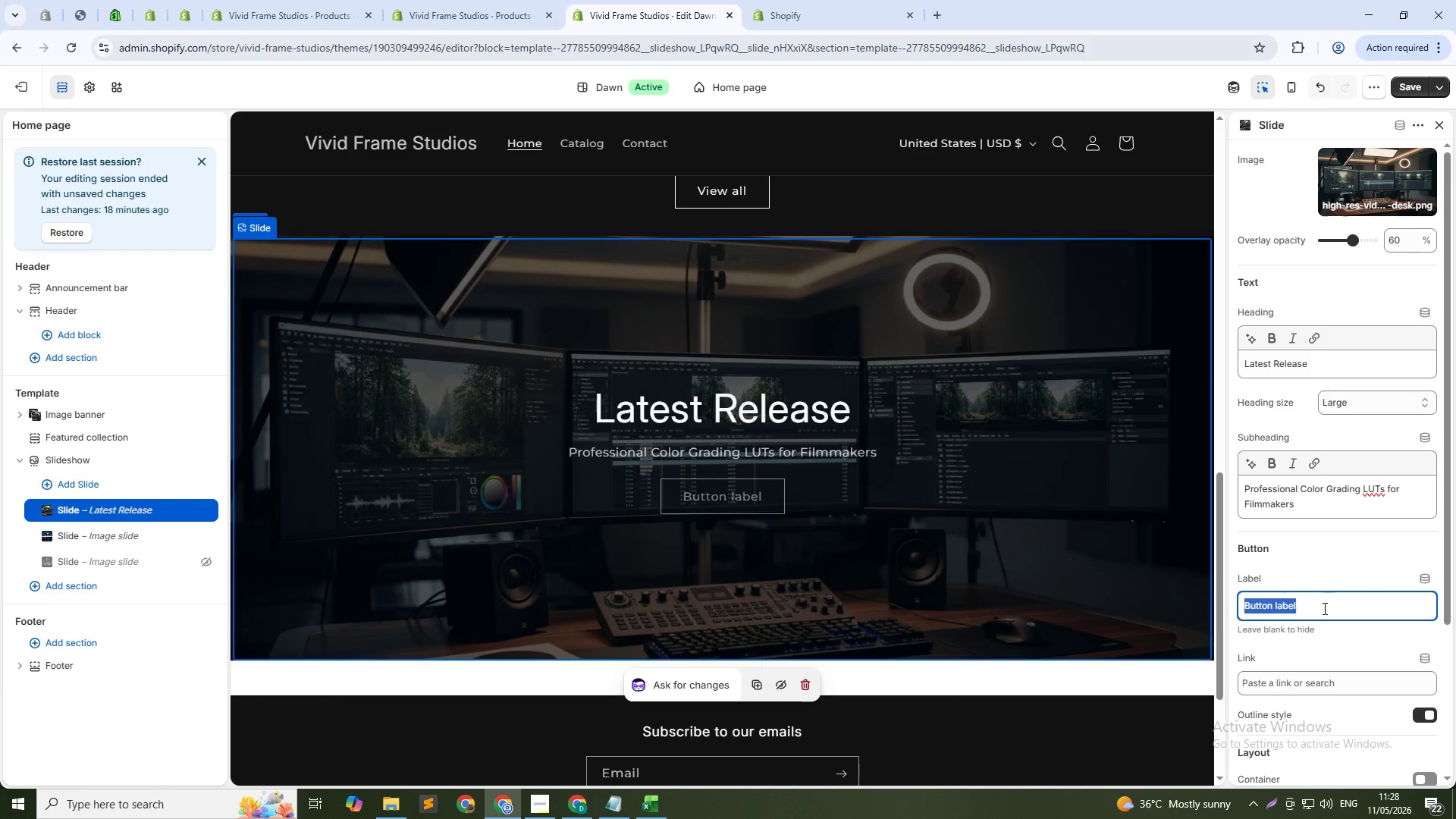 
triple_click([1323, 608])
 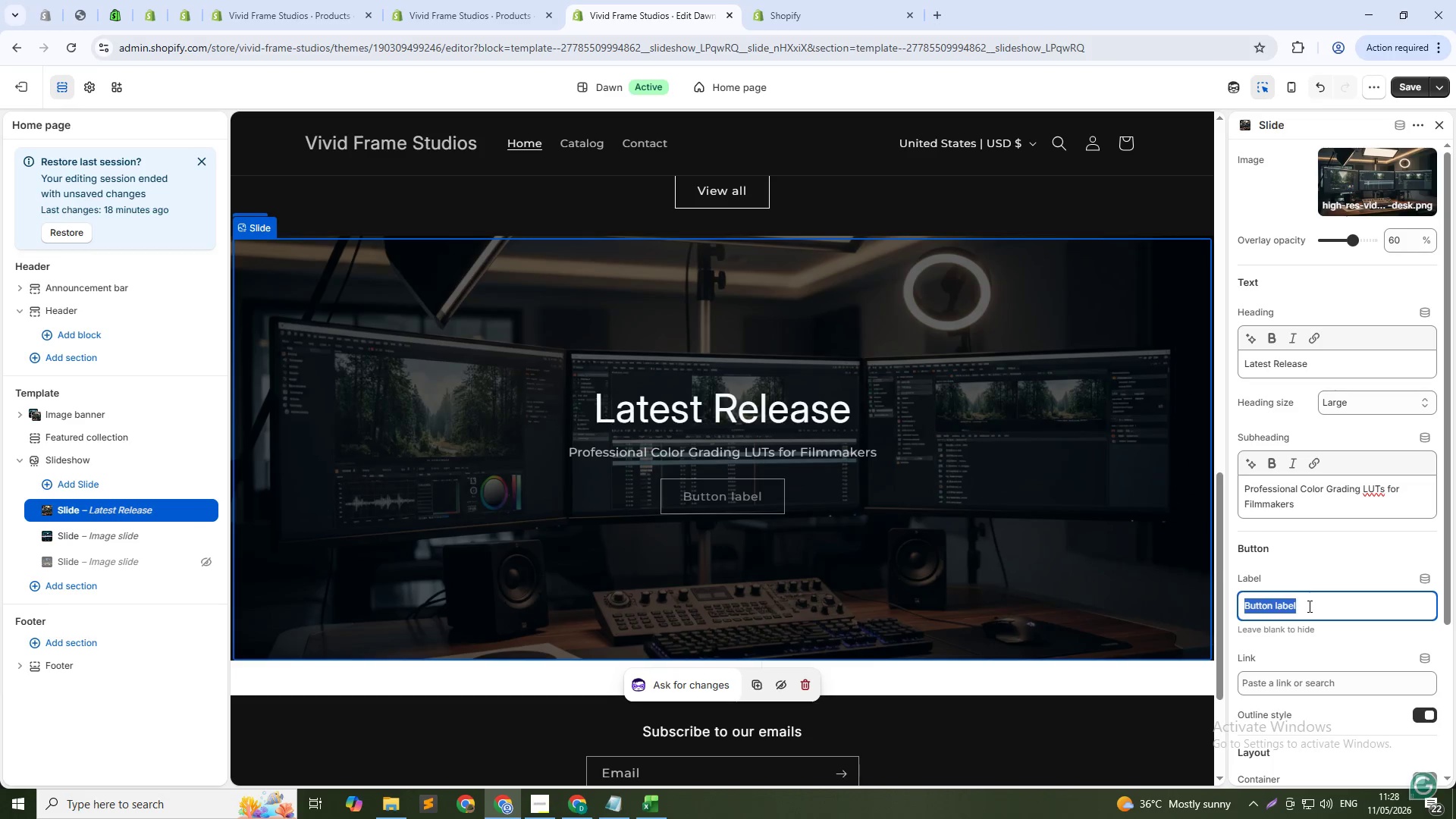 
type(Shop now)
 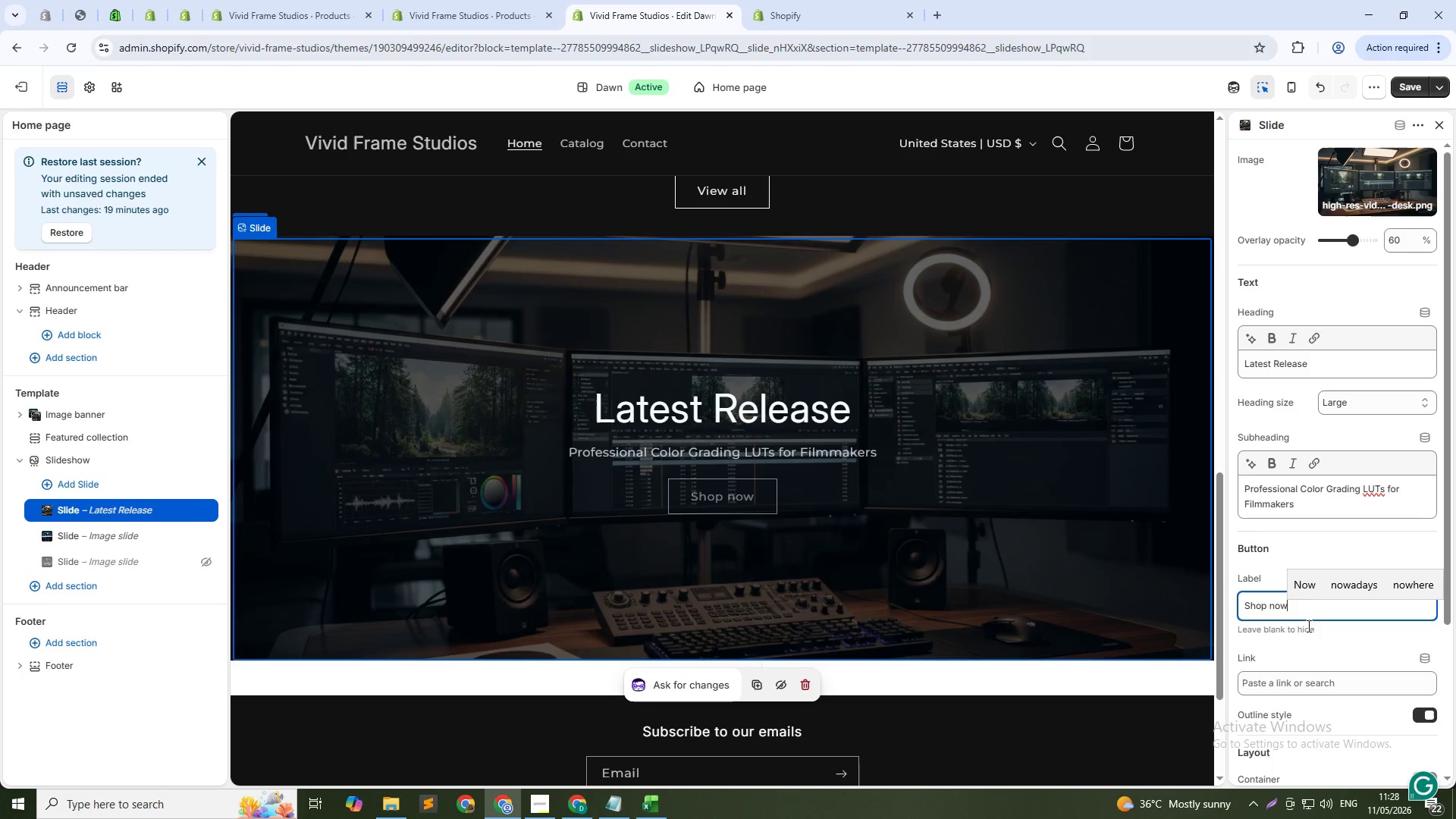 
key(ArrowLeft)
 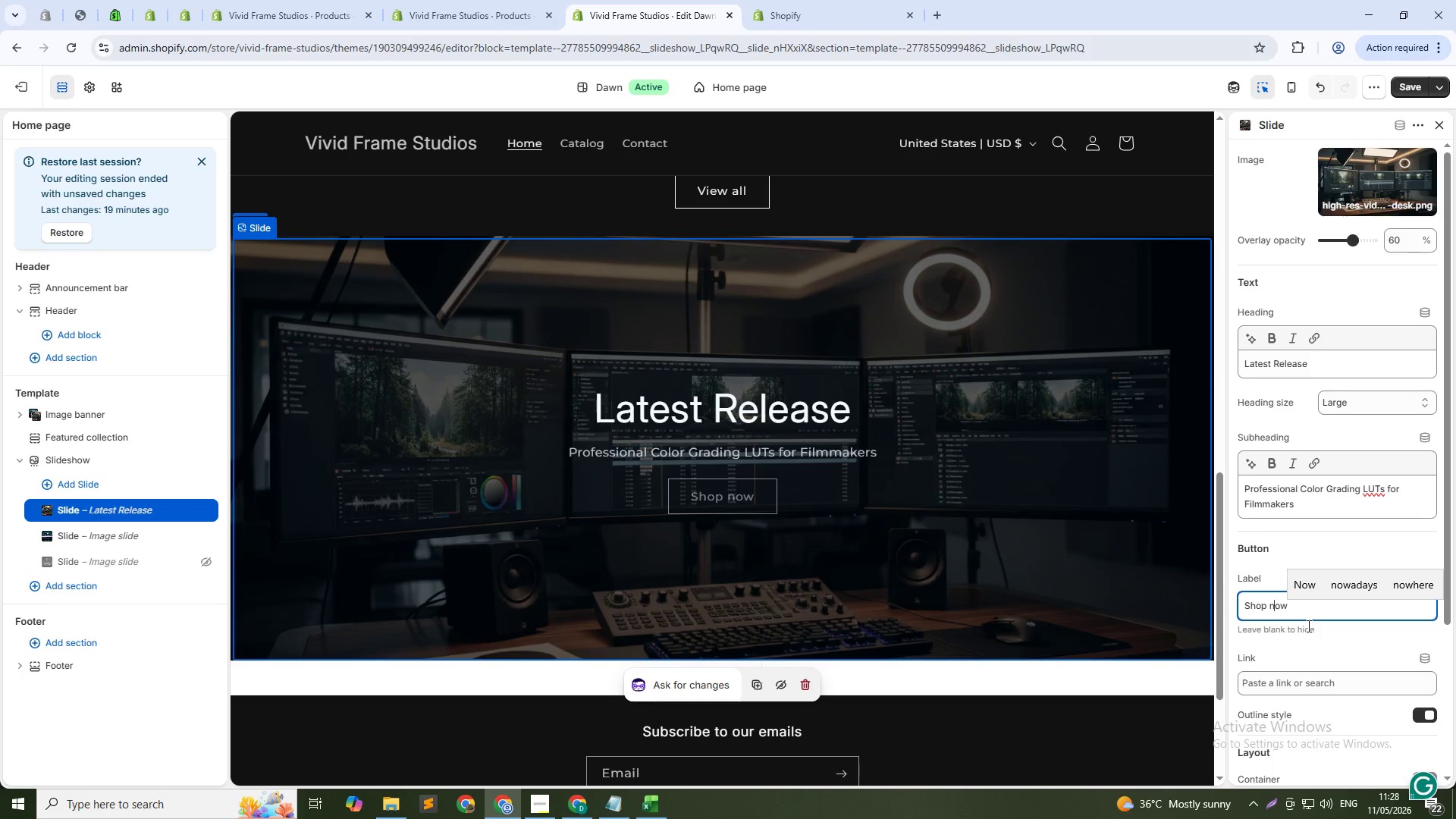 
key(ArrowLeft)
 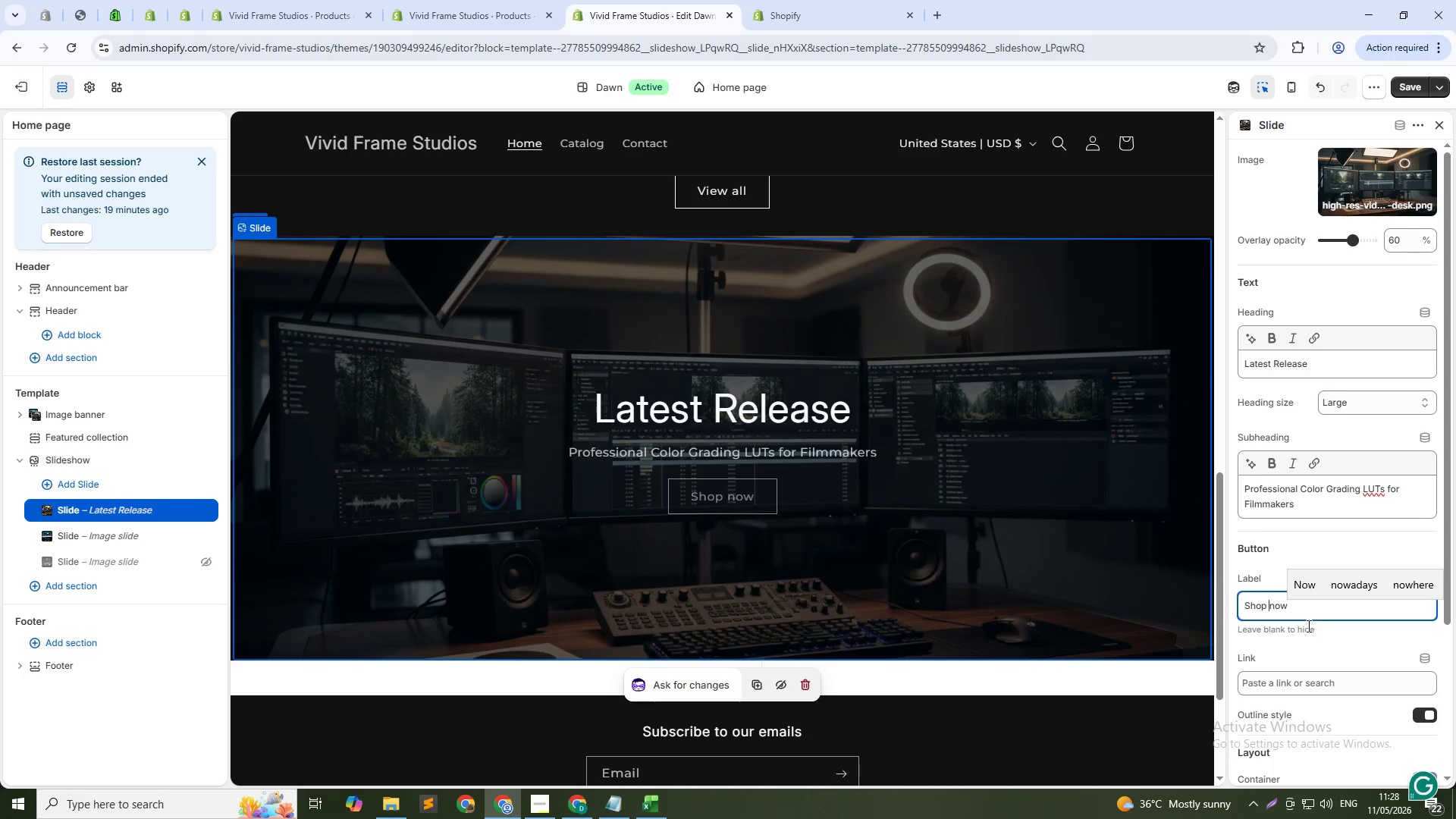 
key(ArrowLeft)
 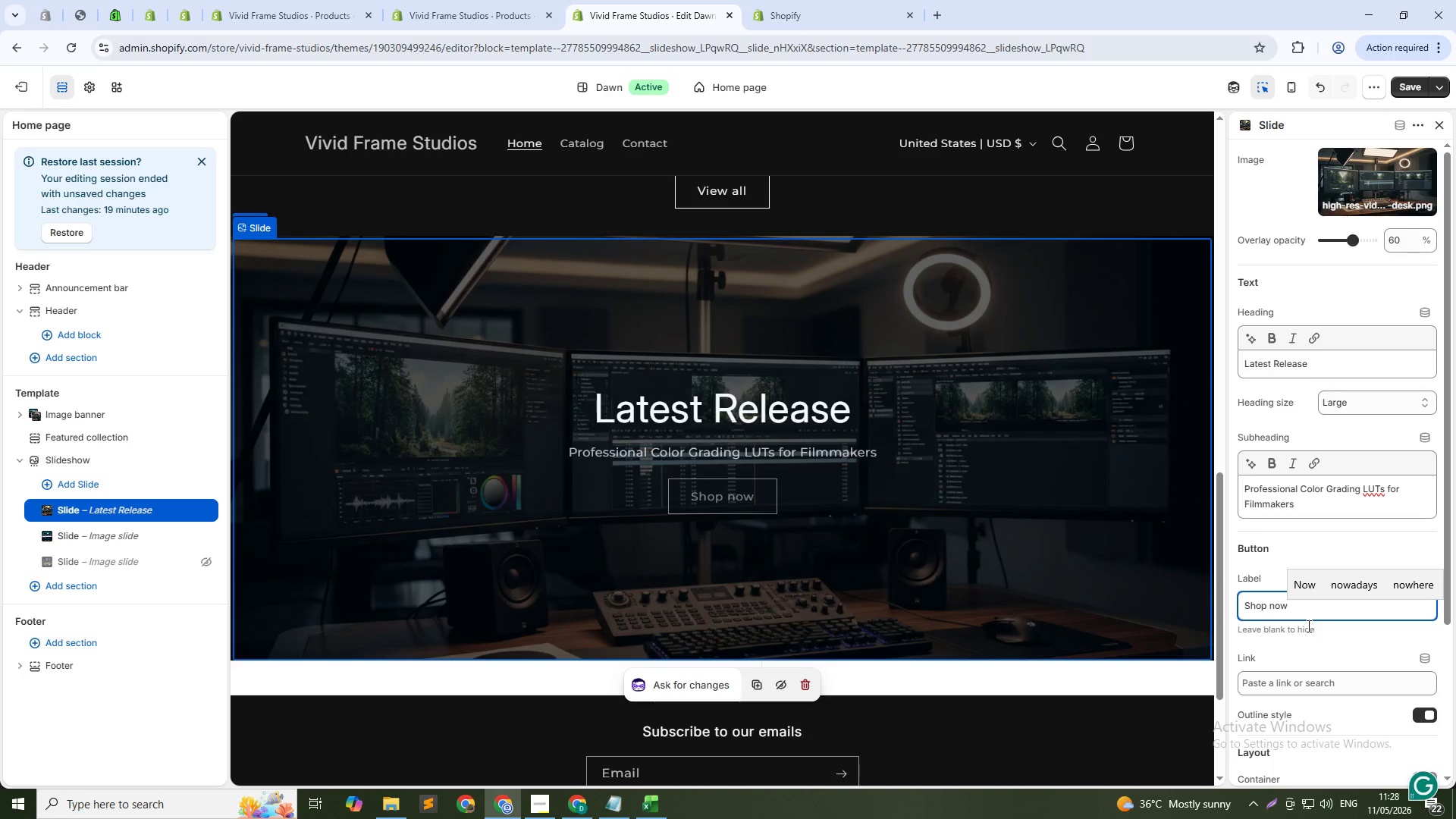 
key(ArrowRight)
 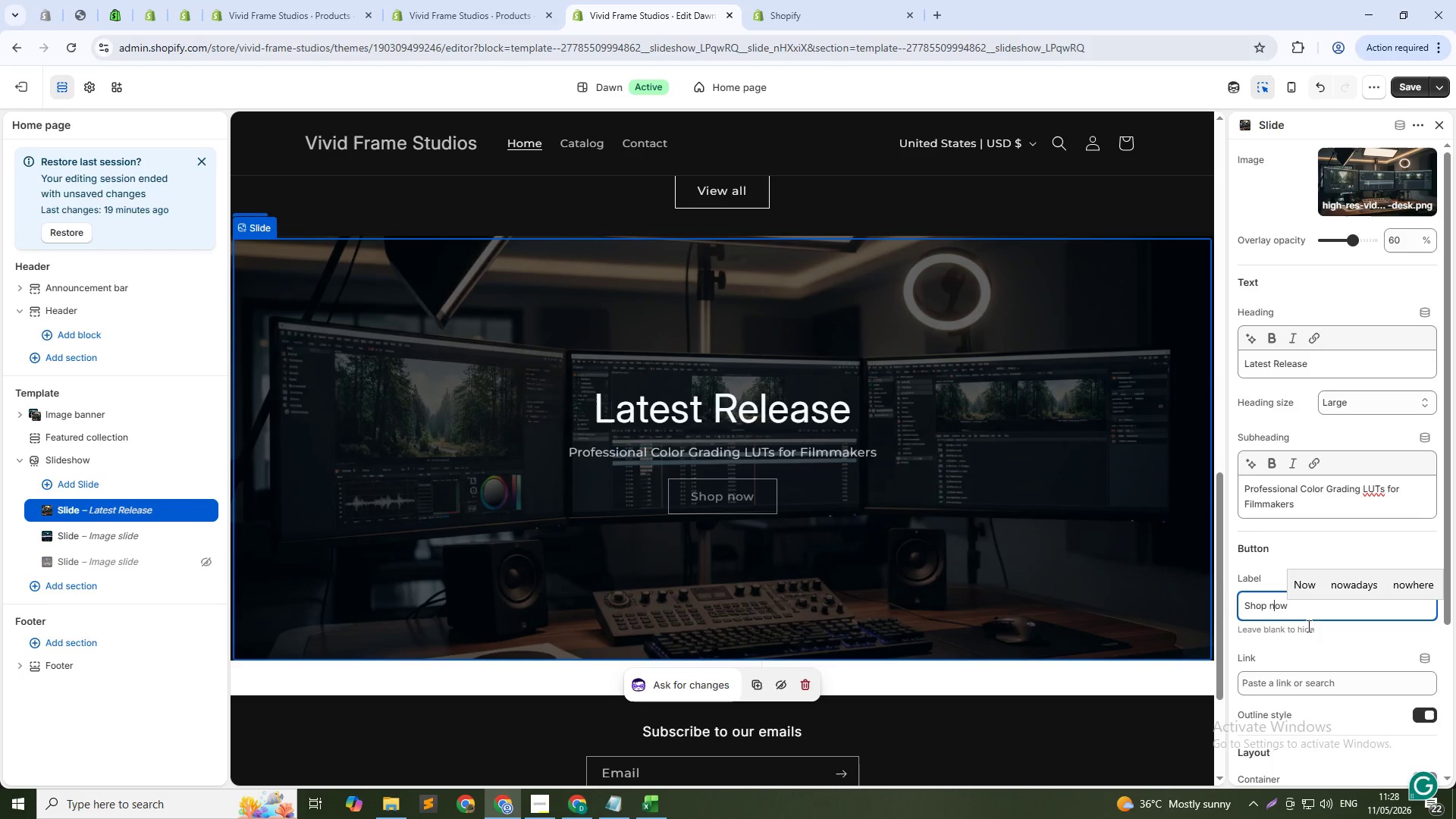 
key(Backspace)
 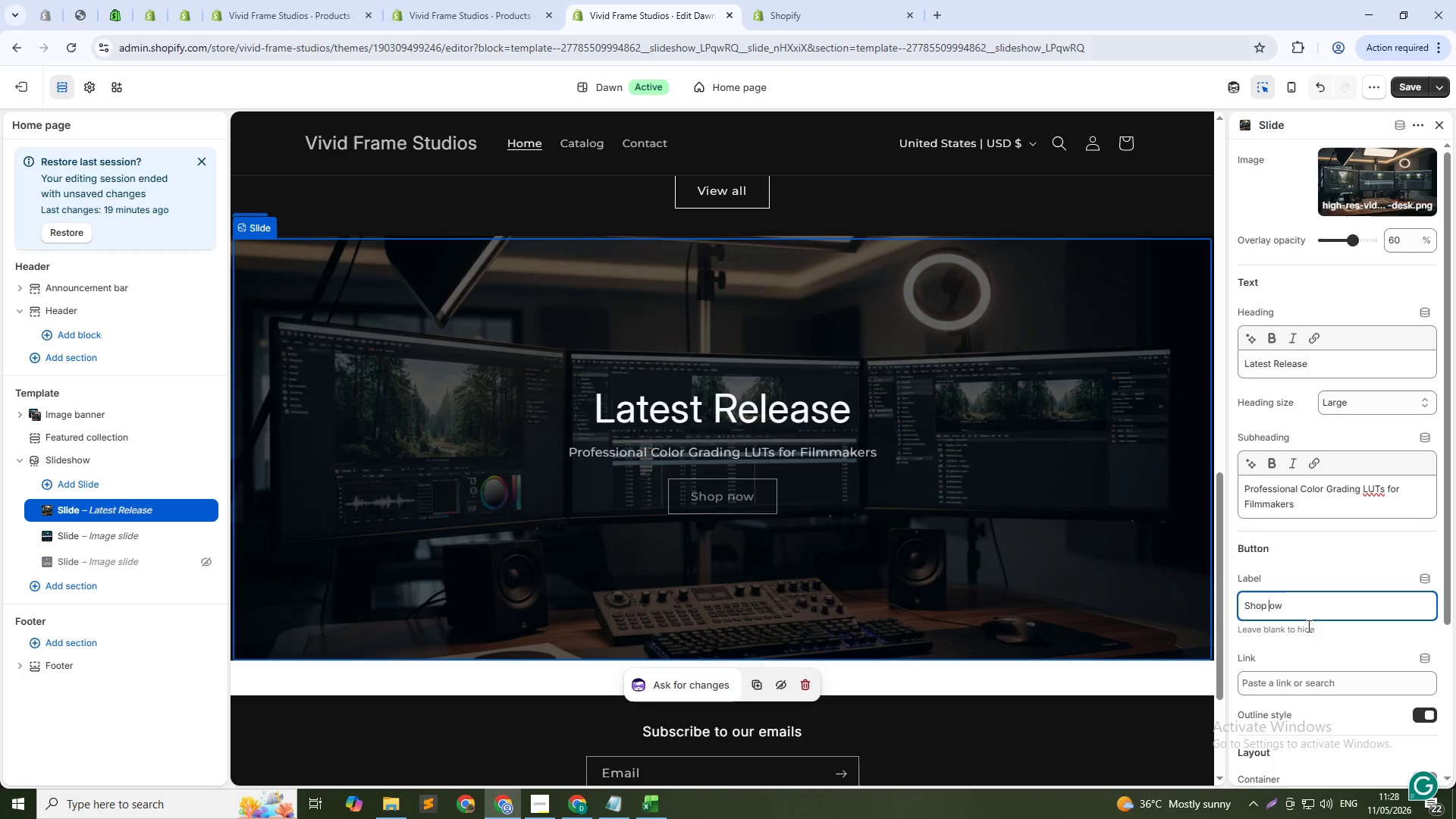 
key(Shift+N)
 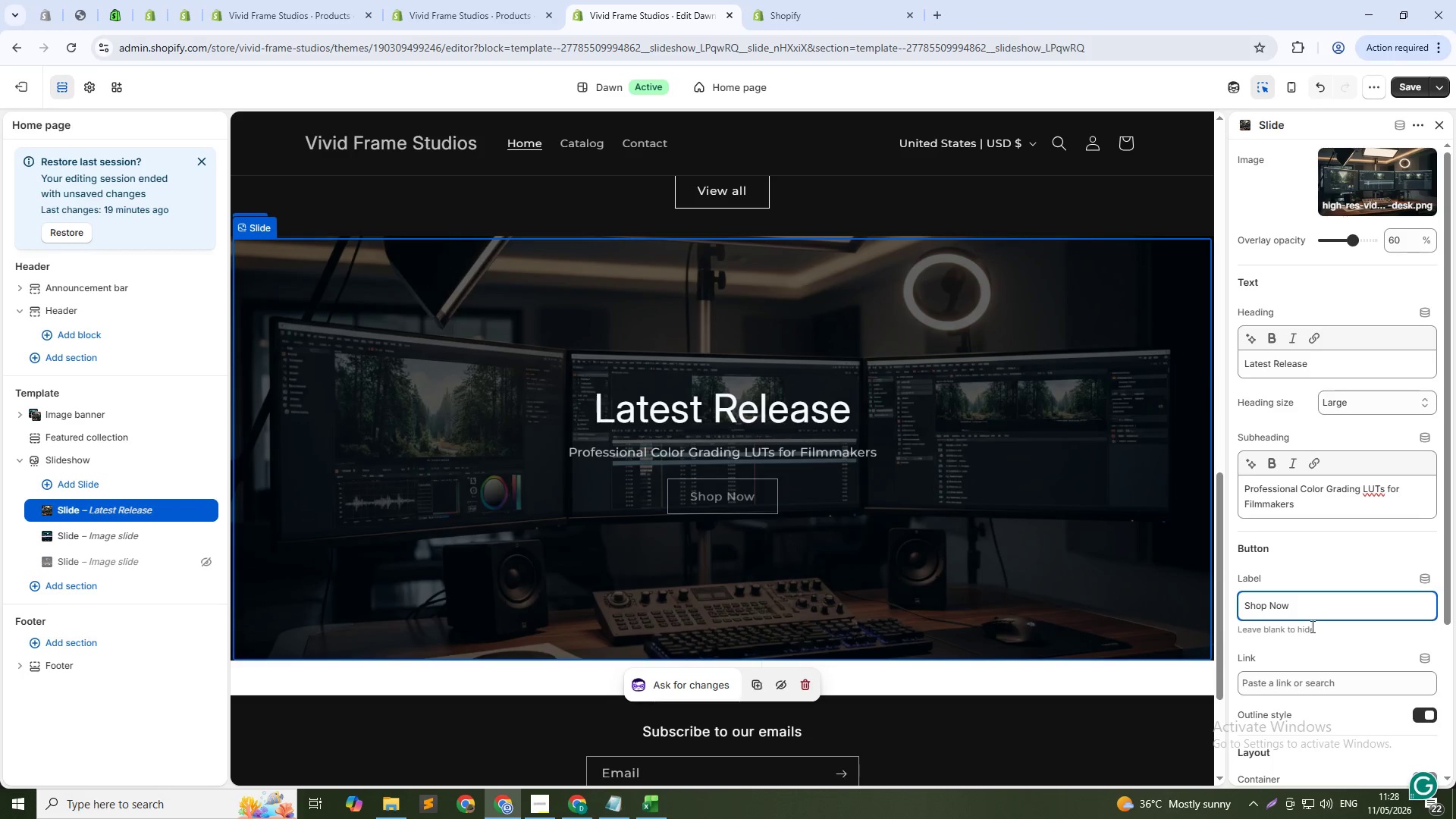 
left_click([1339, 685])
 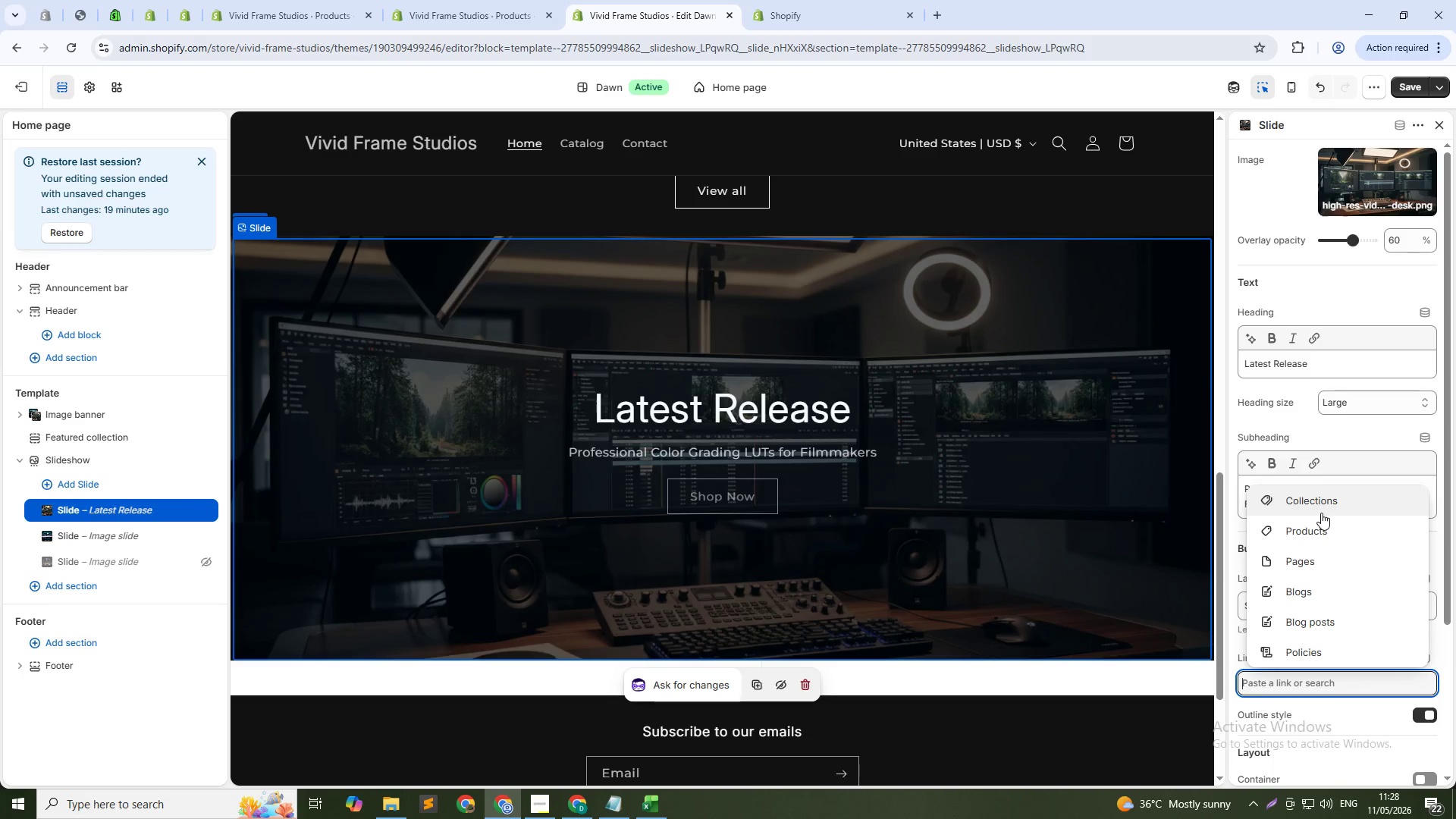 
left_click([1321, 513])
 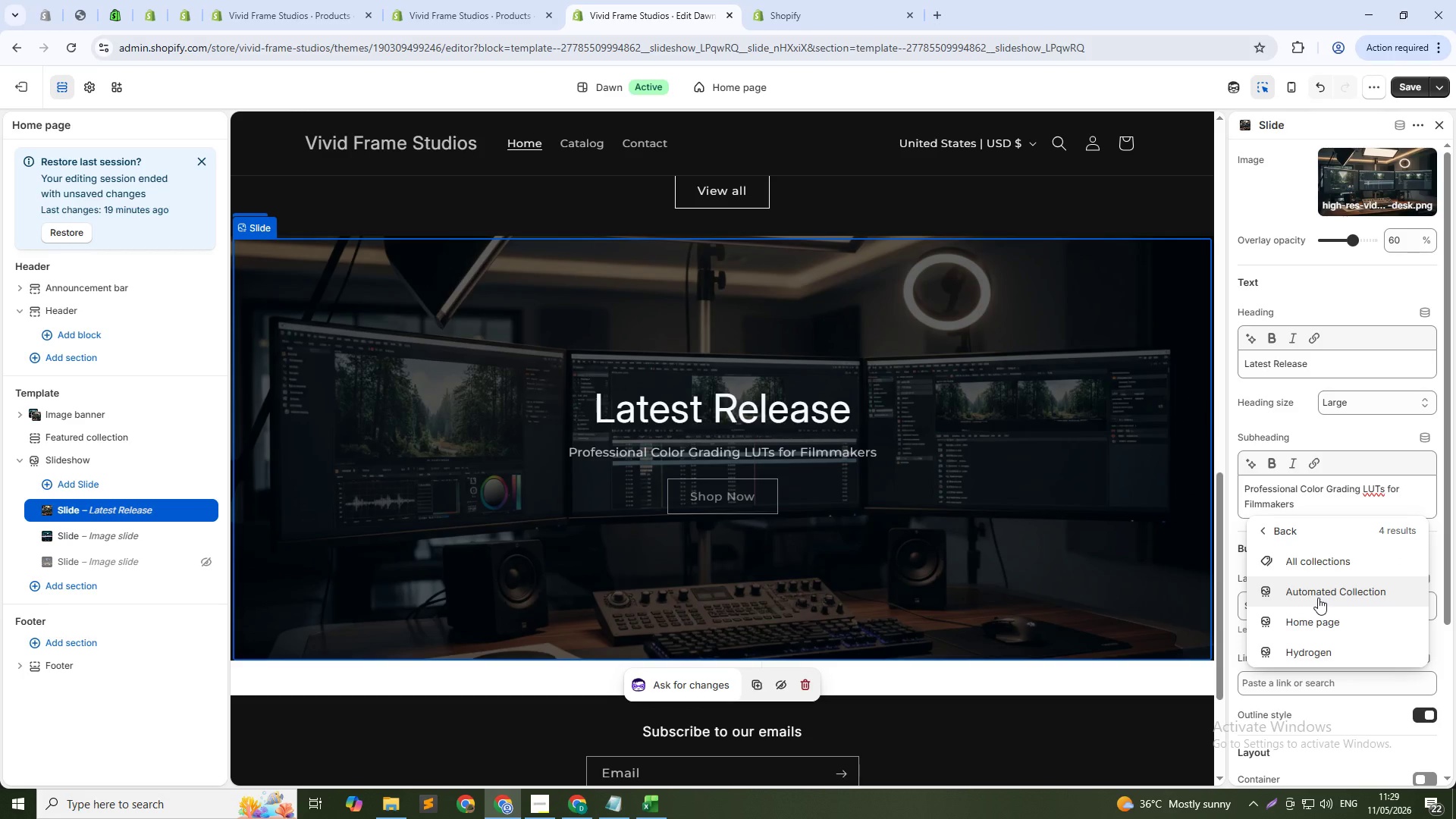 
wait(20.69)
 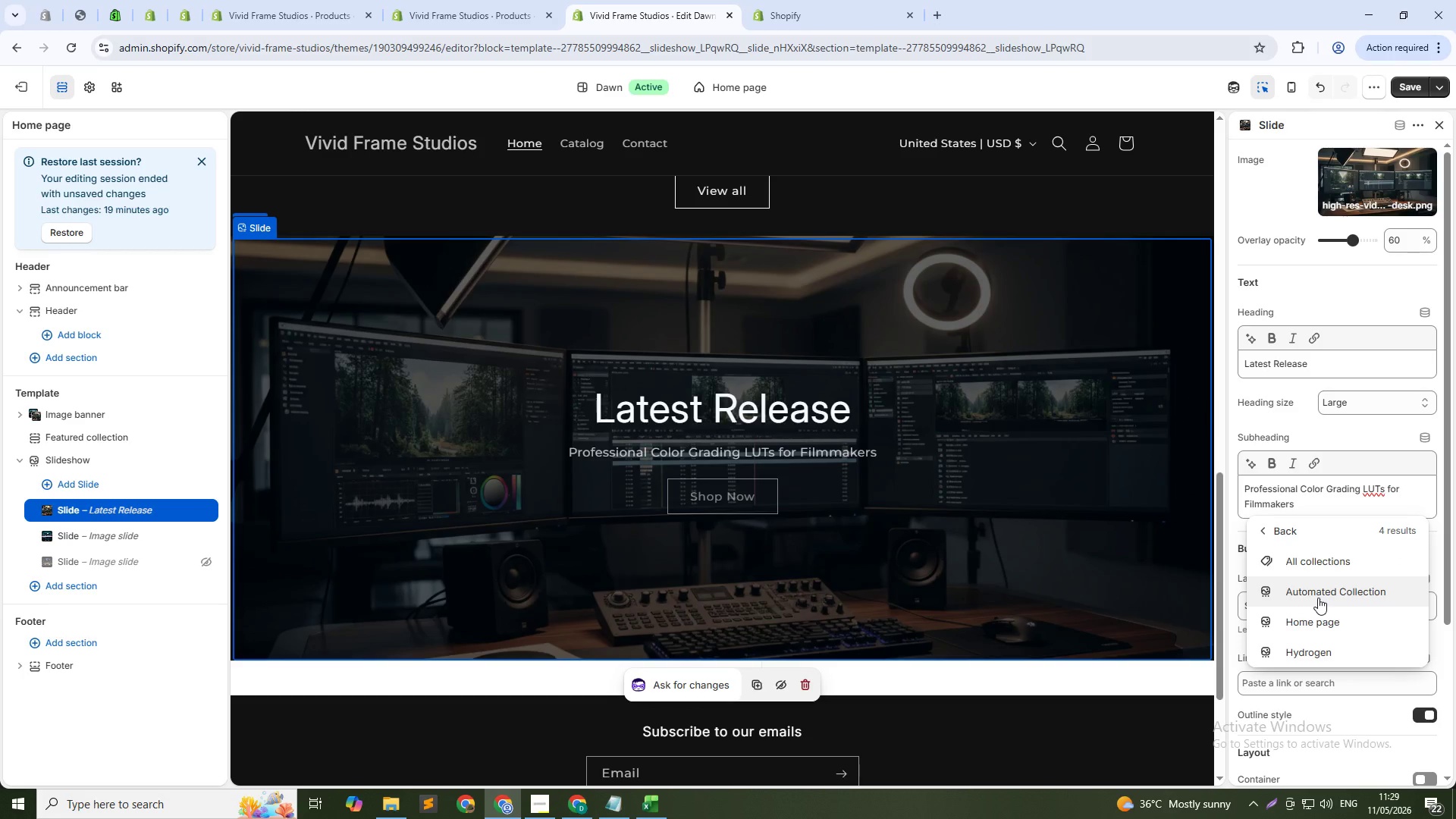 
left_click([1335, 692])
 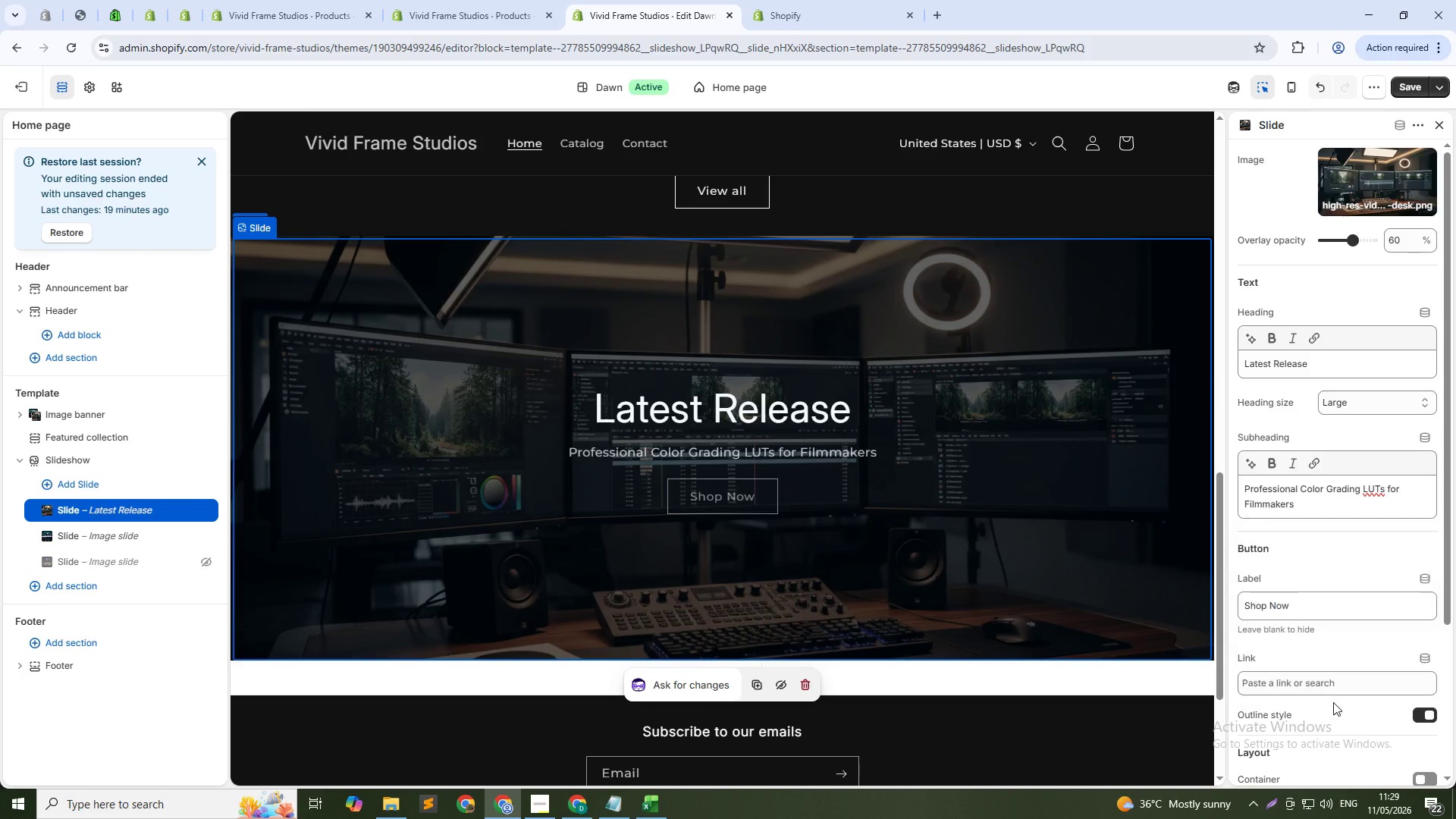 
left_click([1333, 702])
 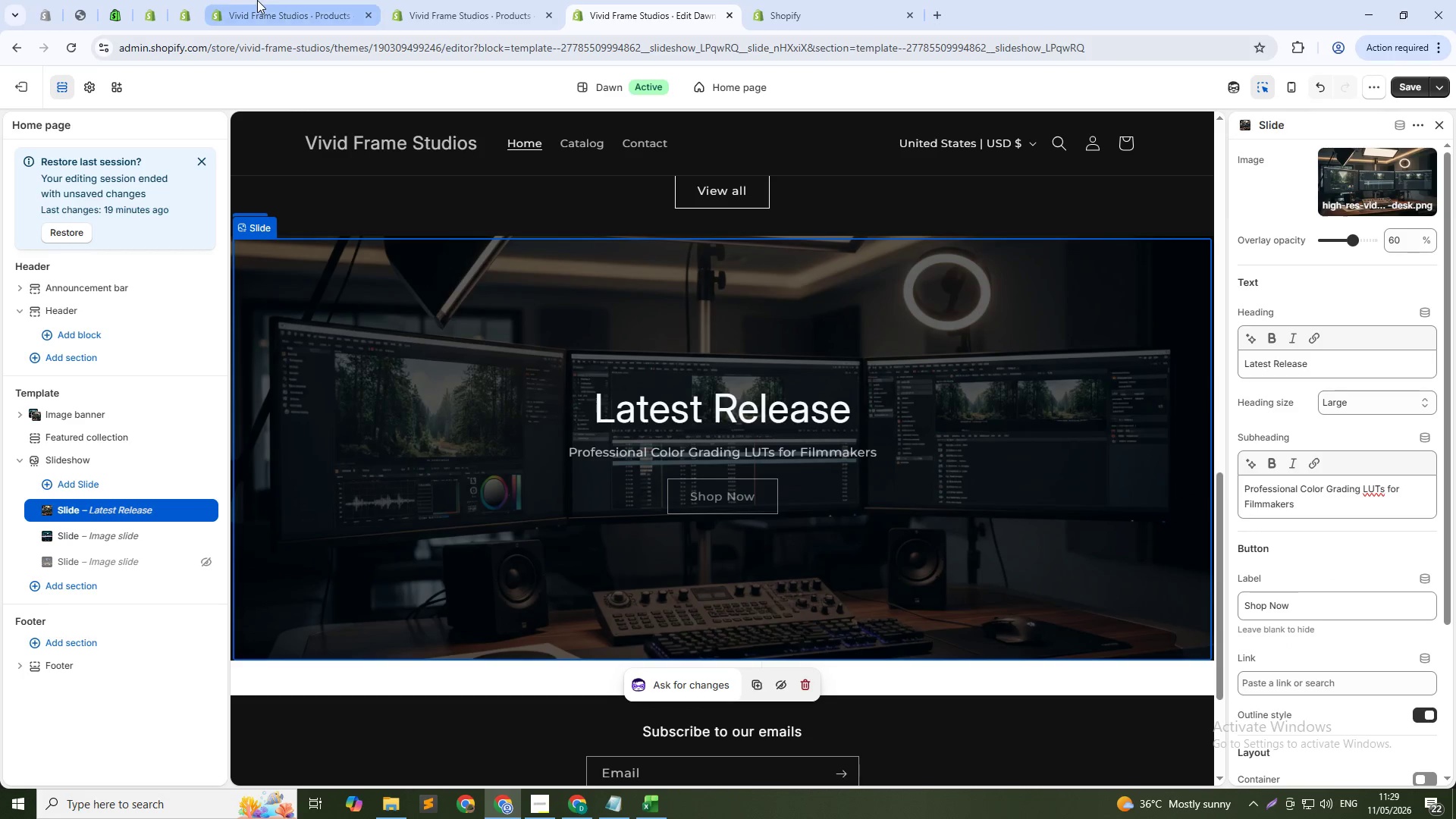 
left_click([257, 0])
 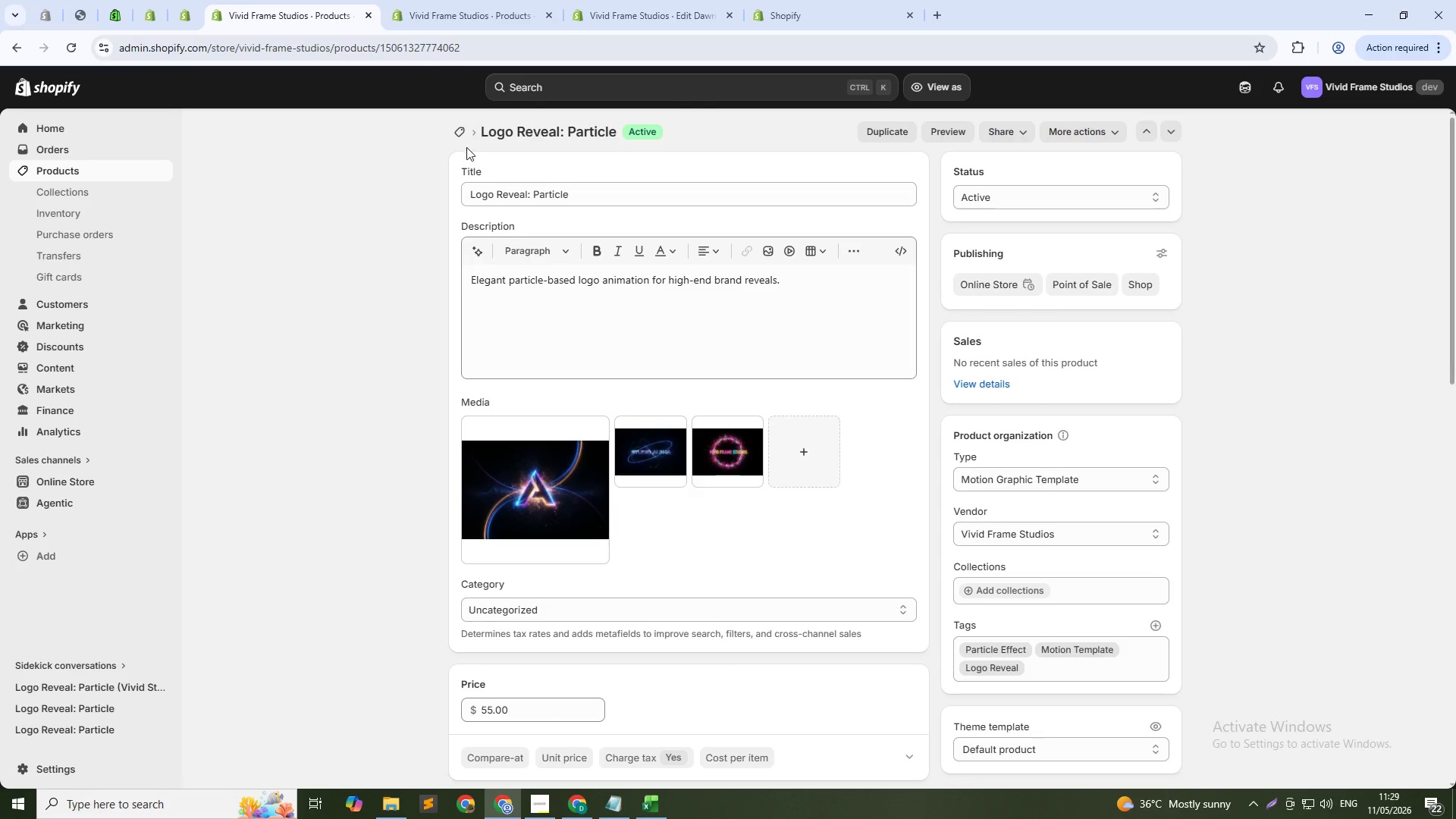 
left_click([461, 132])
 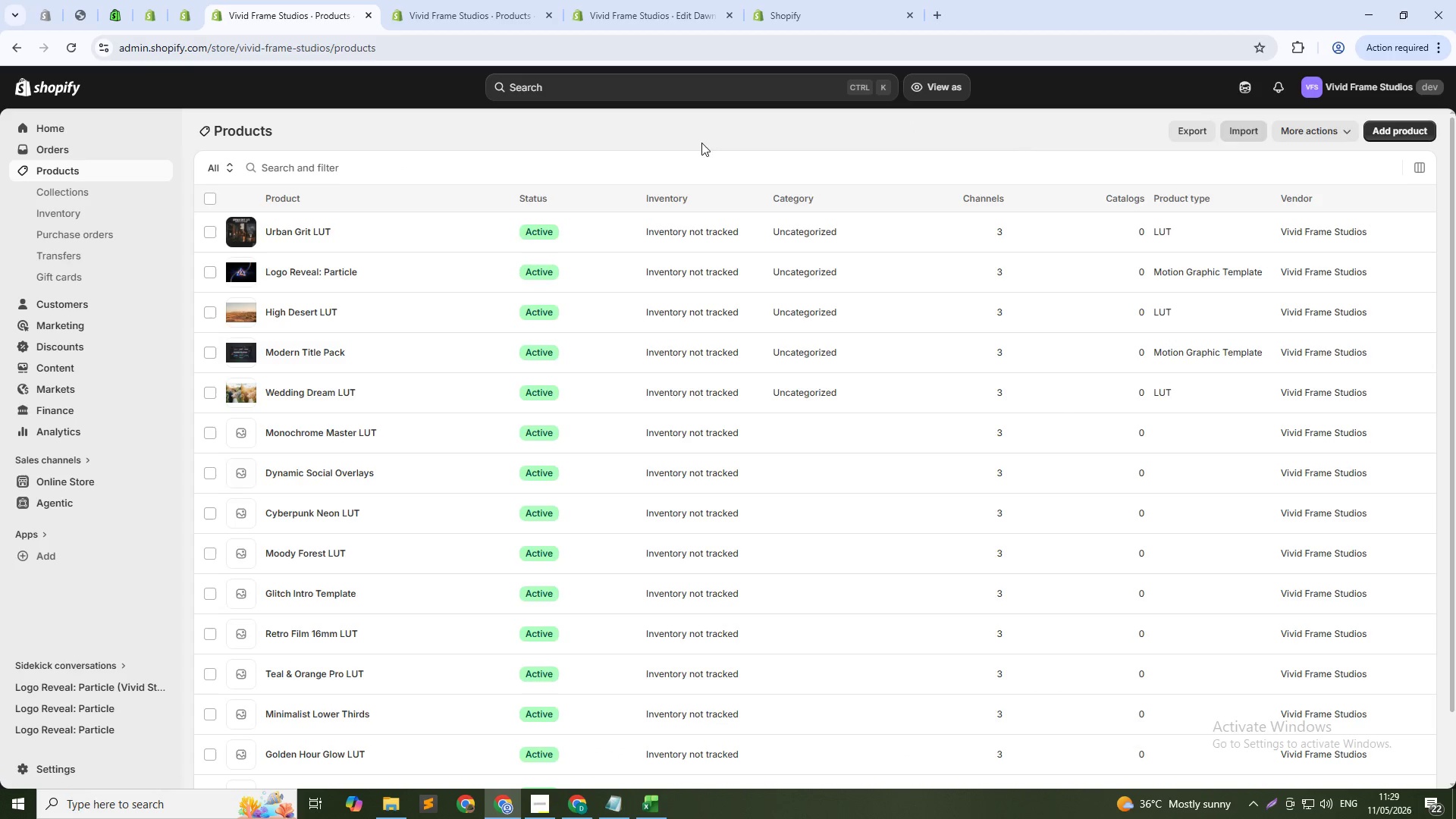 
left_click([74, 199])
 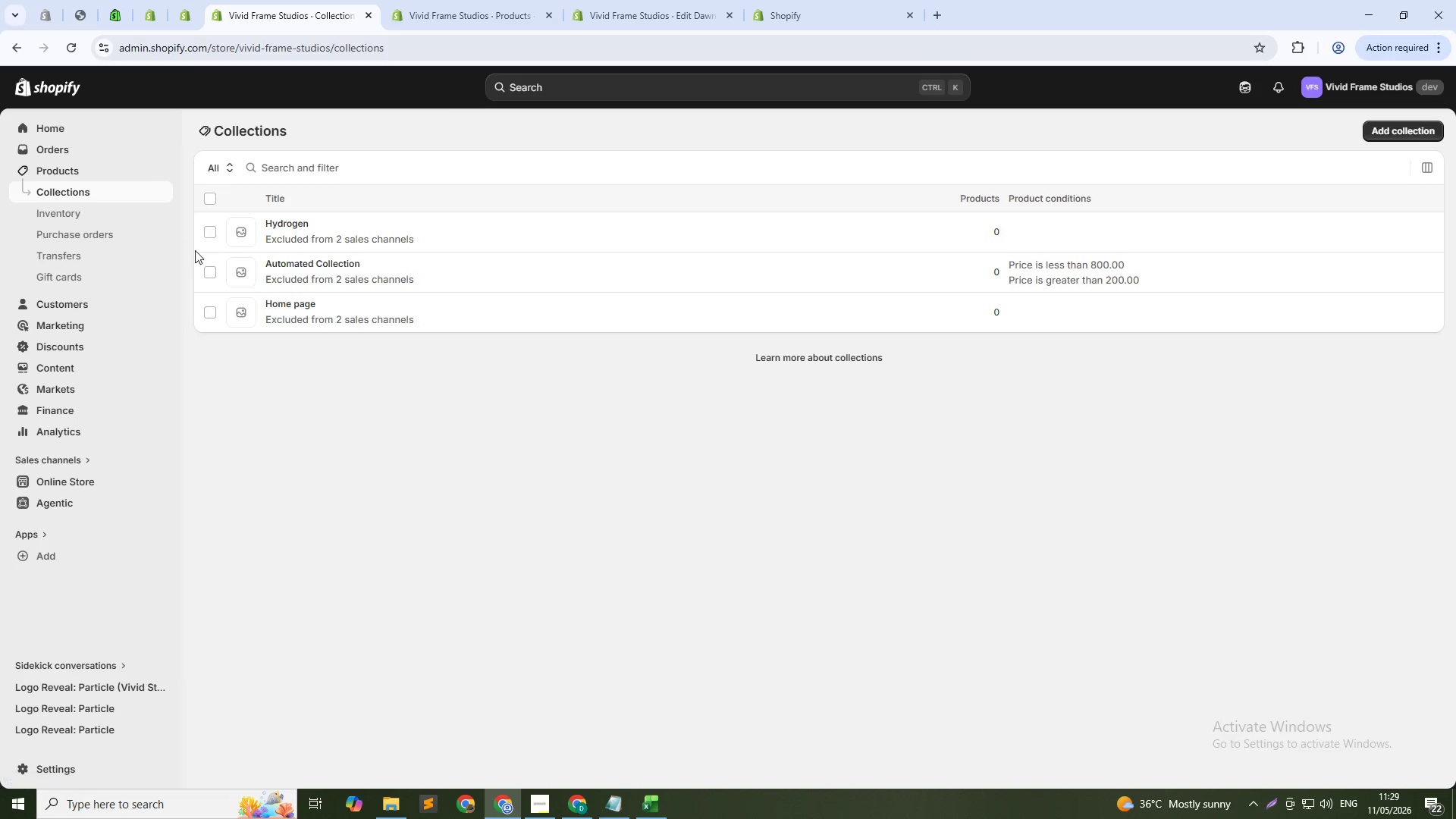 
left_click([206, 228])
 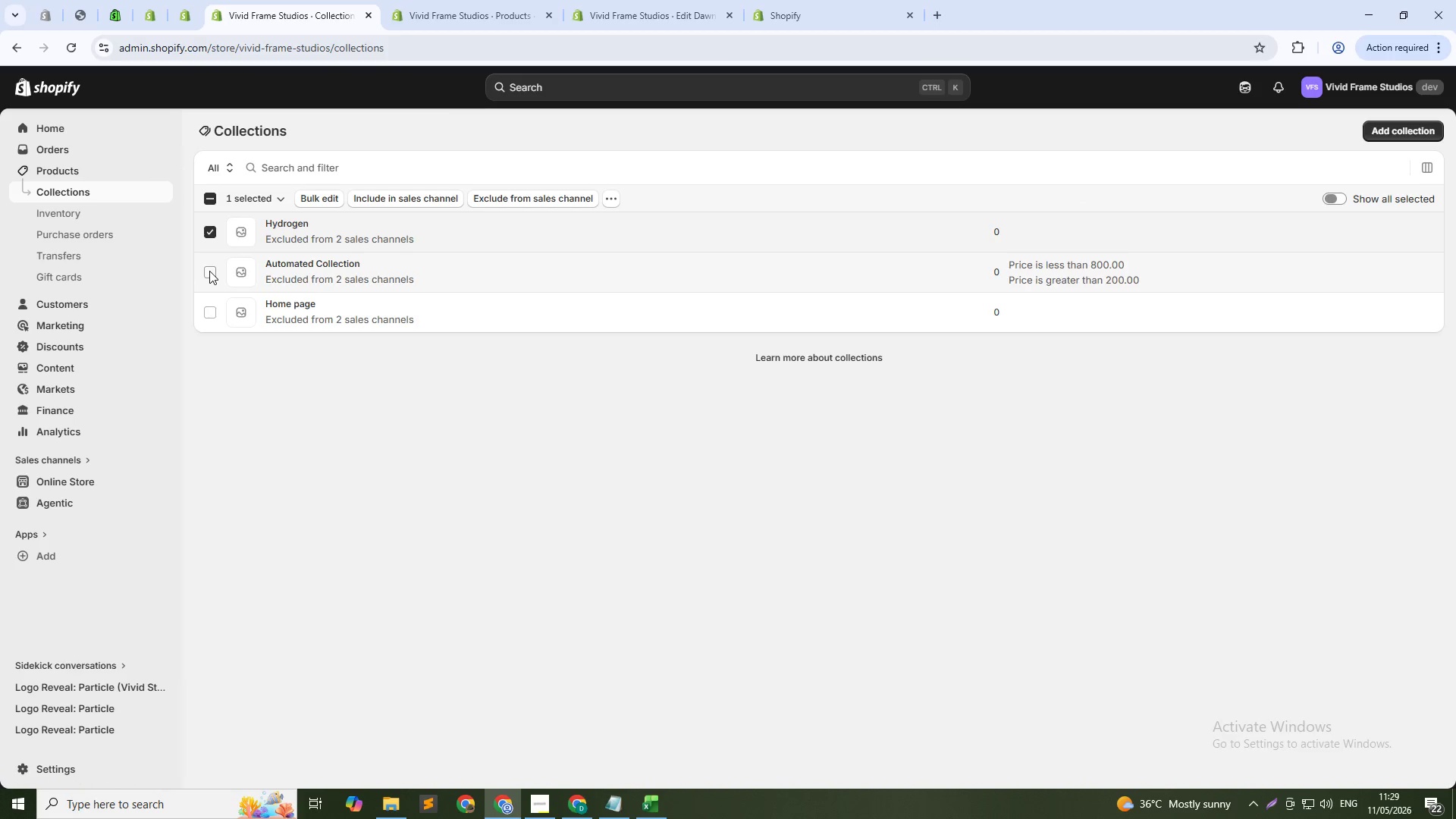 
left_click([209, 271])
 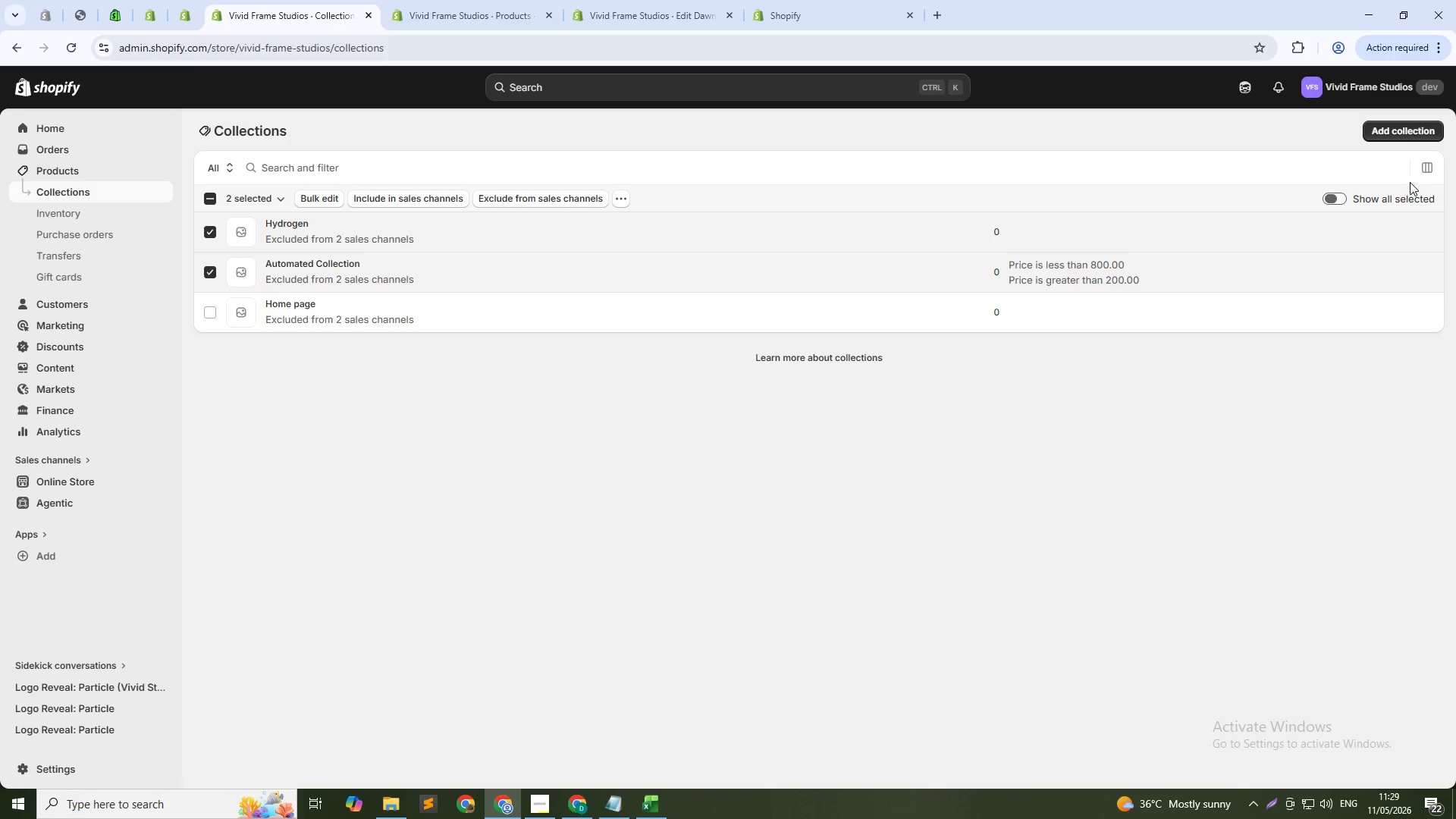 
wait(7.27)
 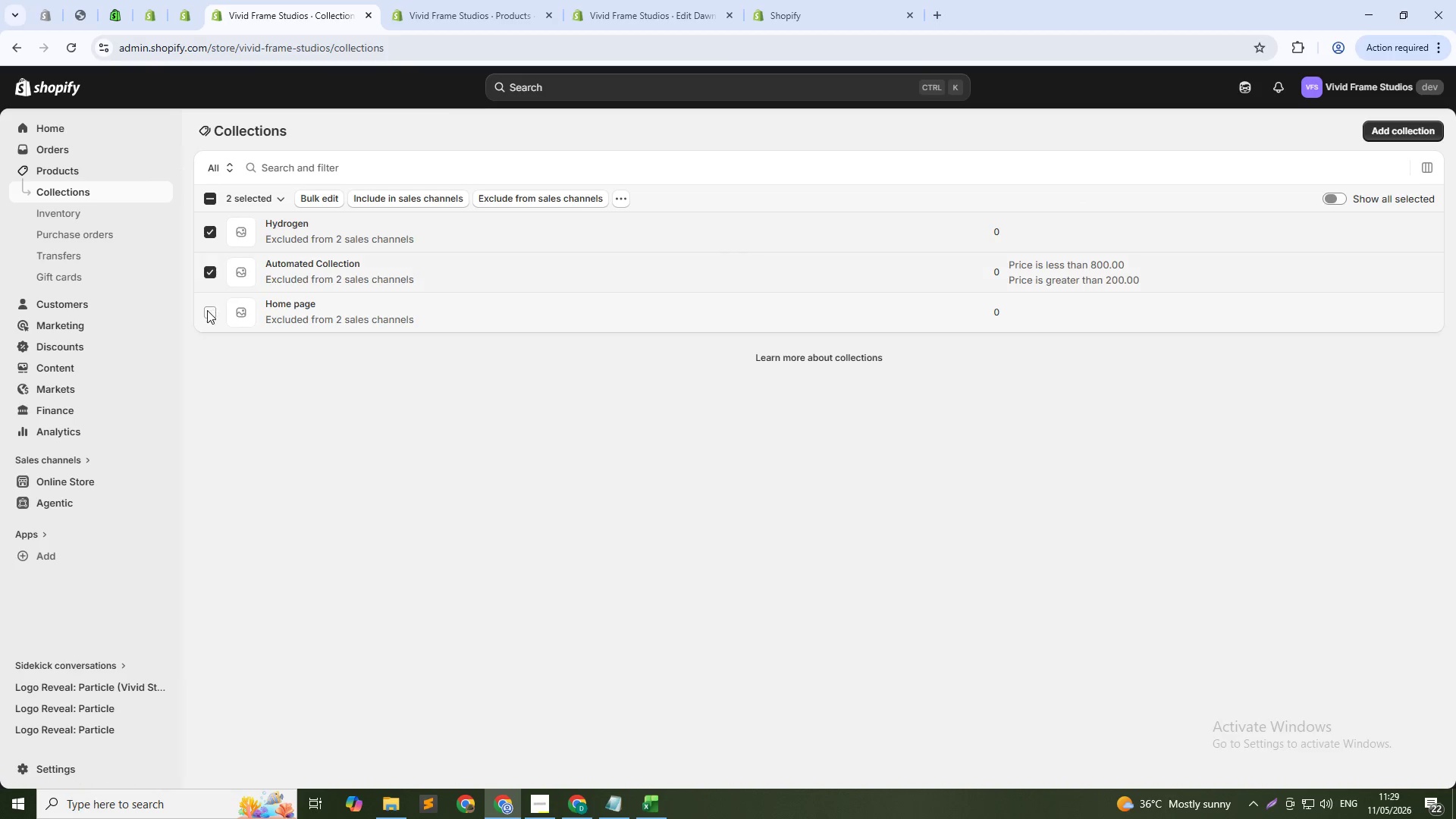 
left_click([623, 193])
 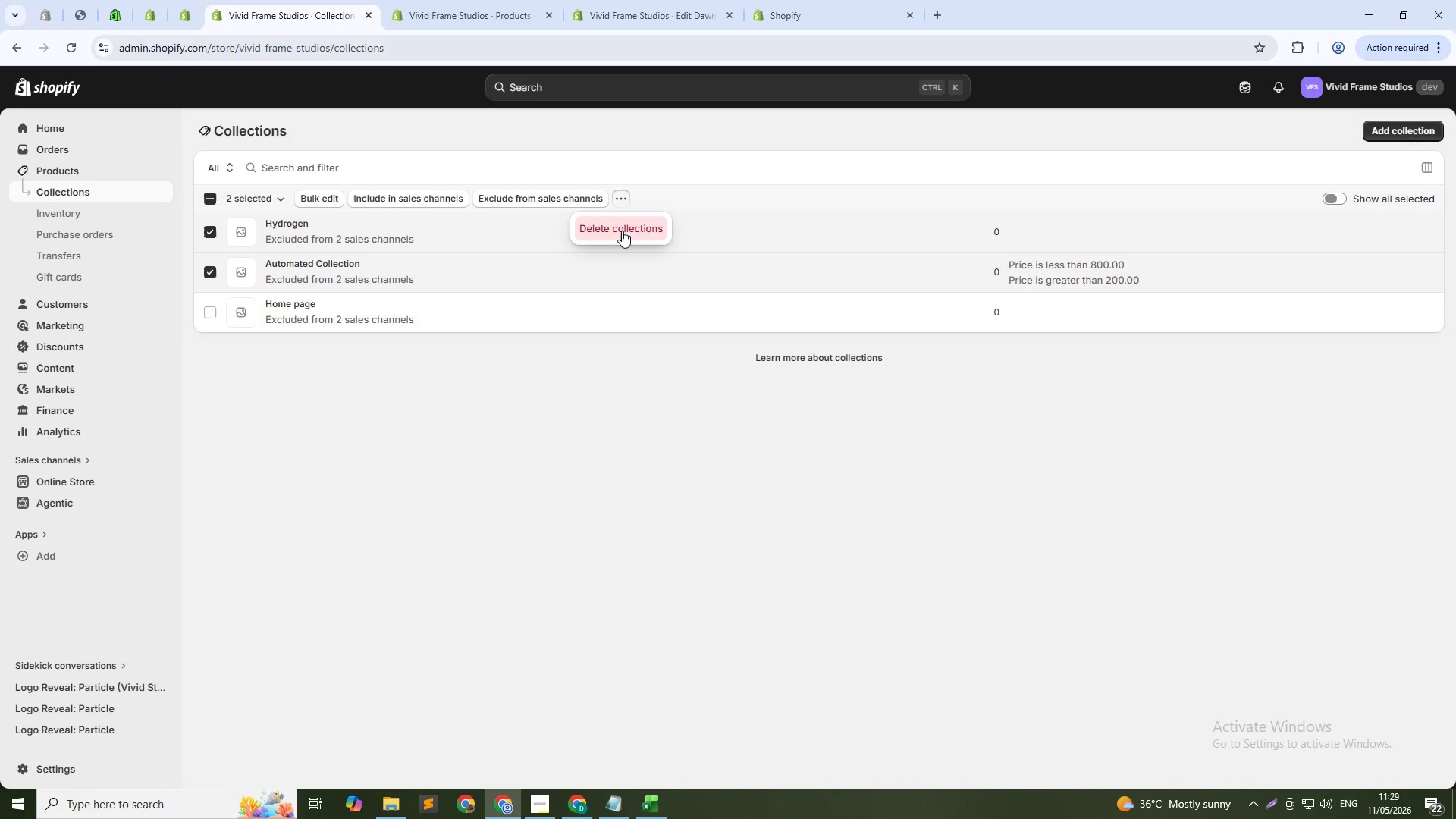 
left_click([622, 231])
 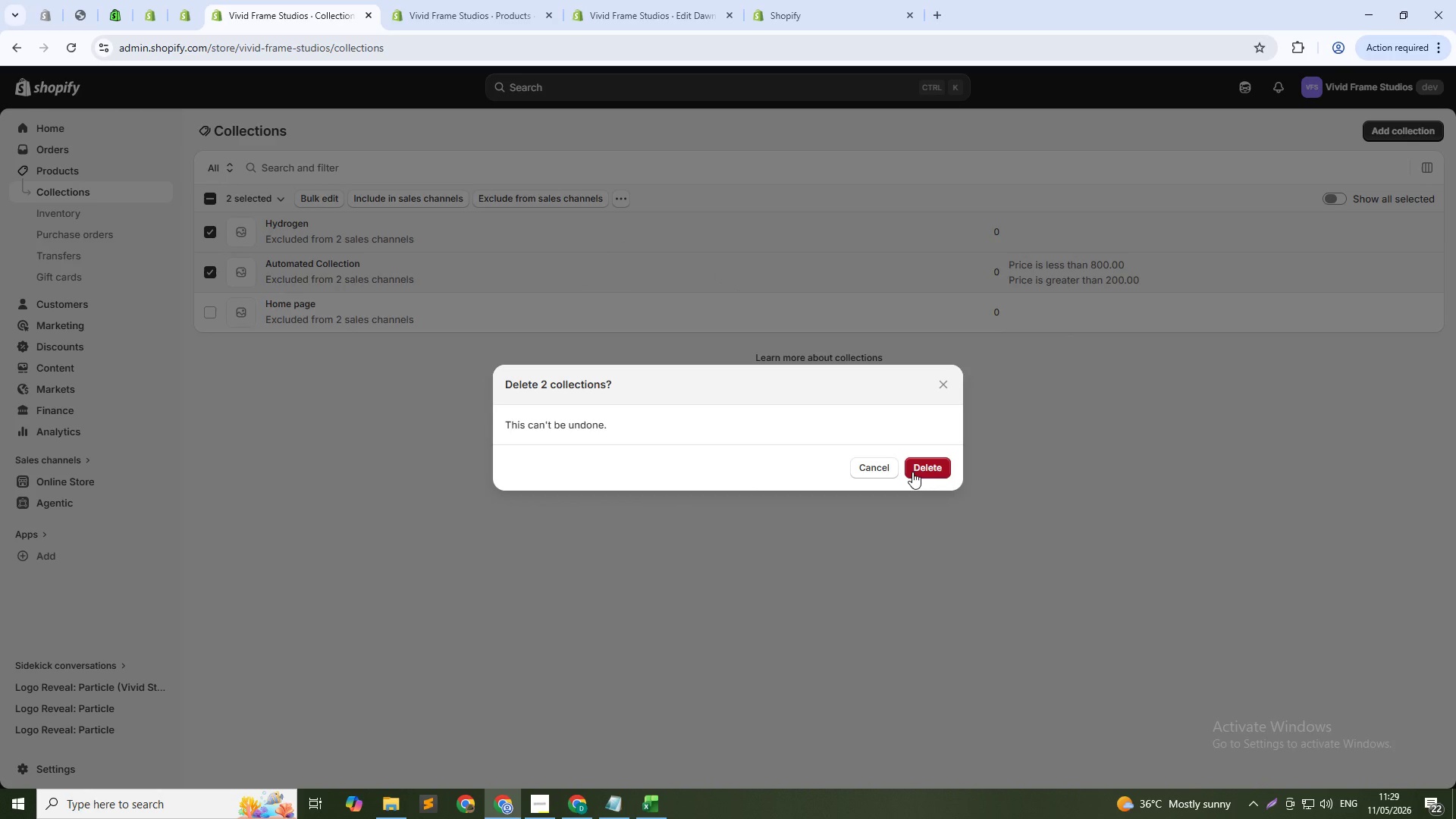 
left_click([912, 472])
 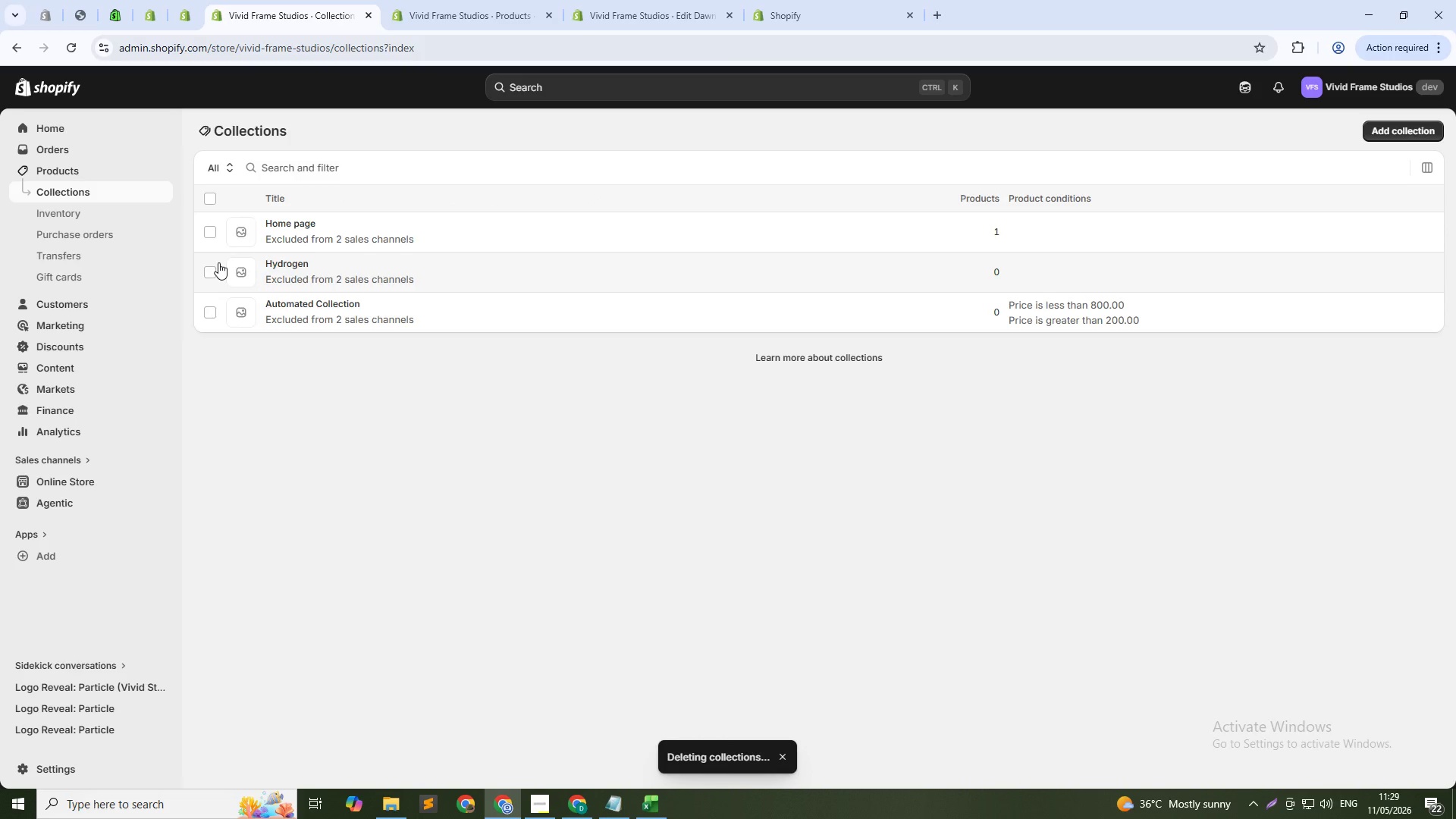 
left_click([330, 428])
 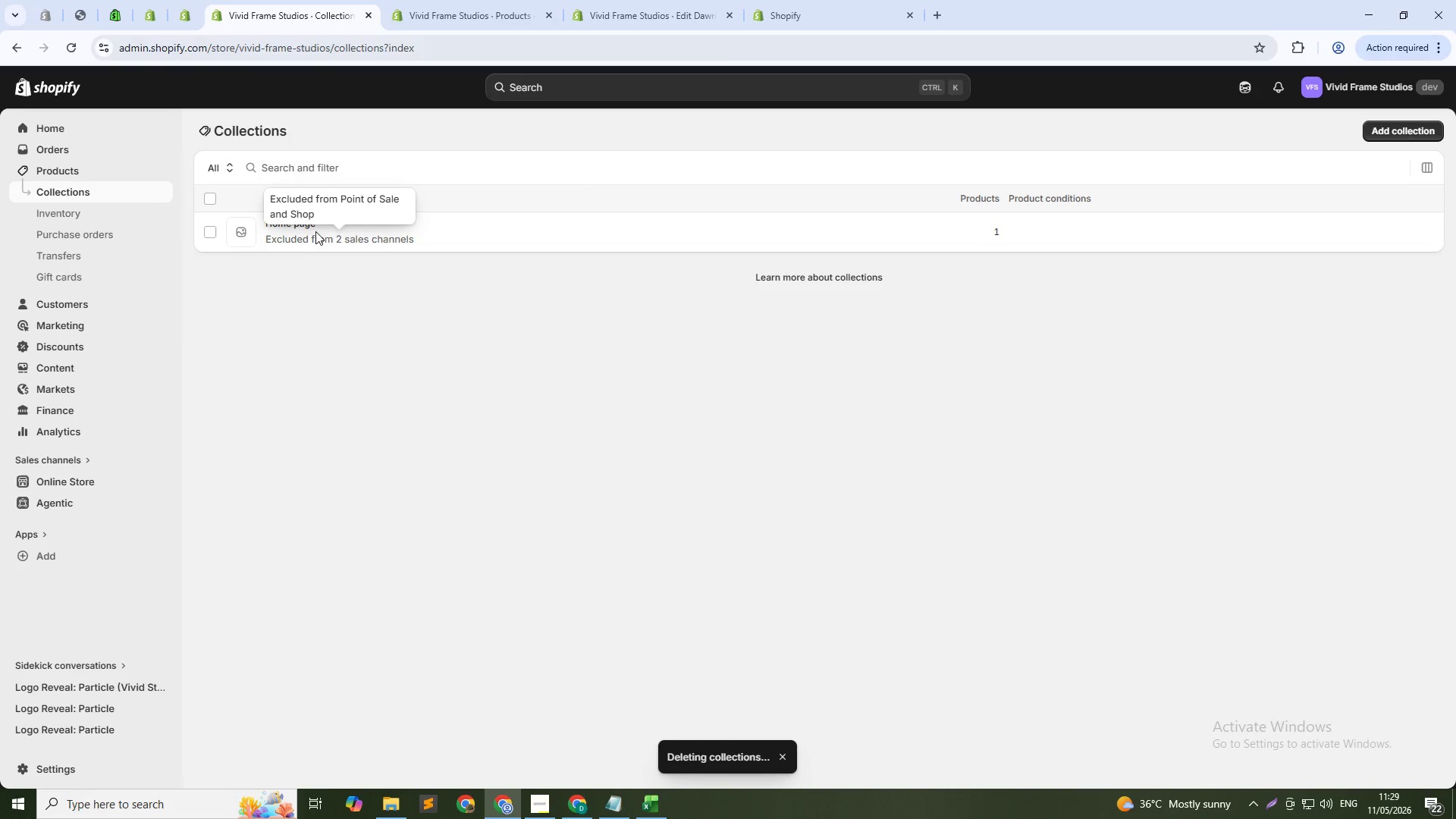 
left_click([316, 231])
 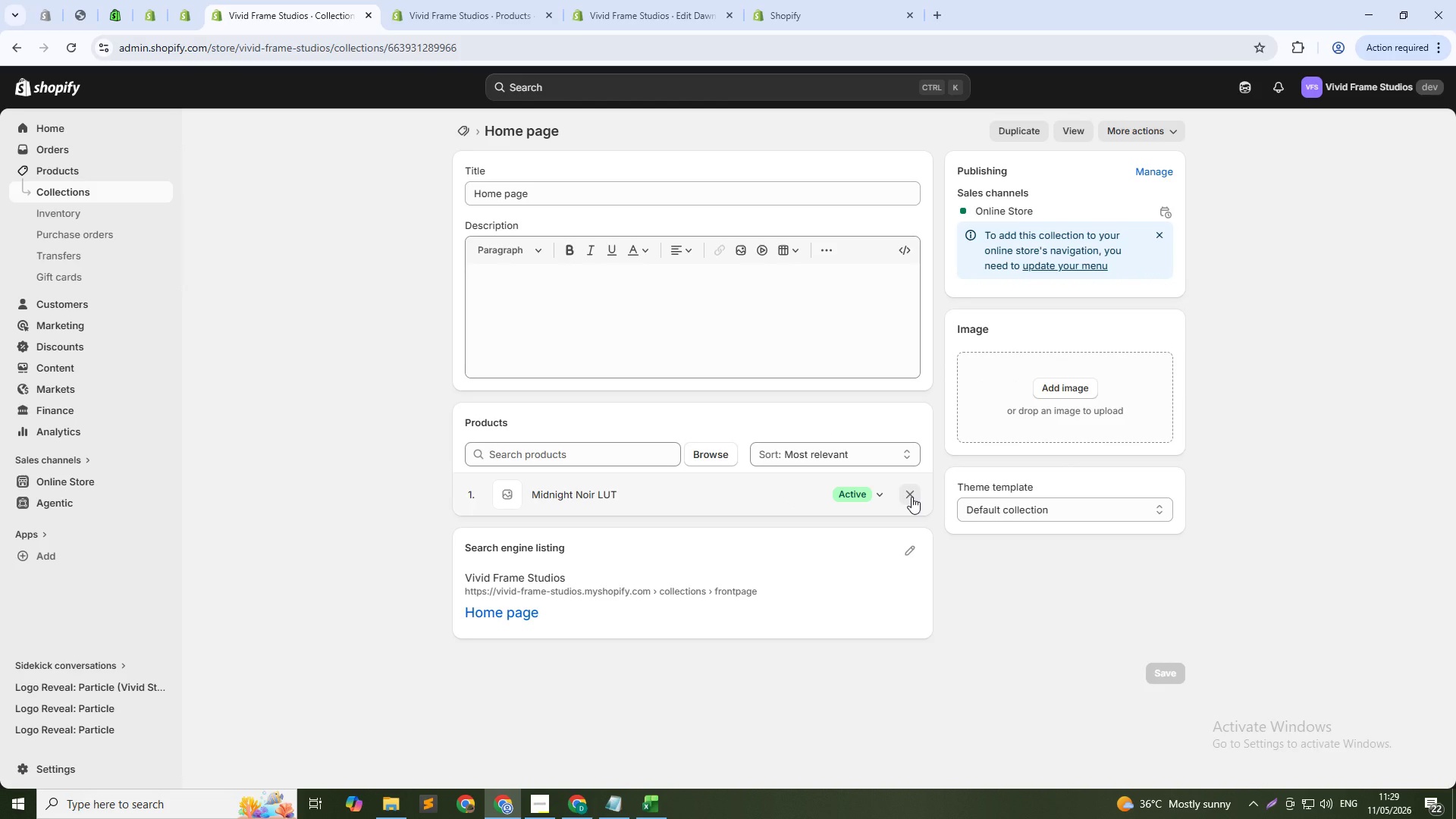 
wait(6.66)
 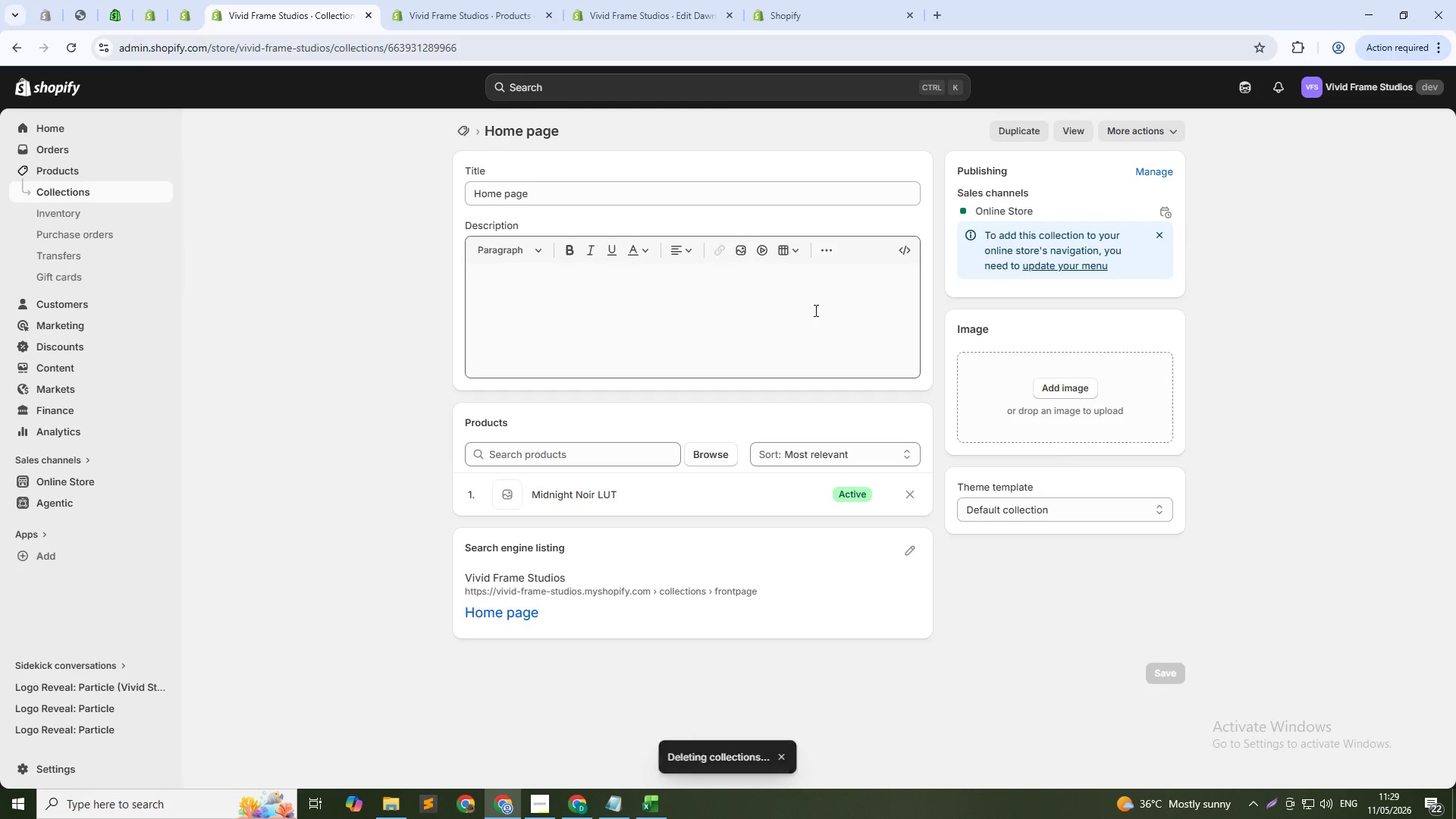 
left_click([717, 452])
 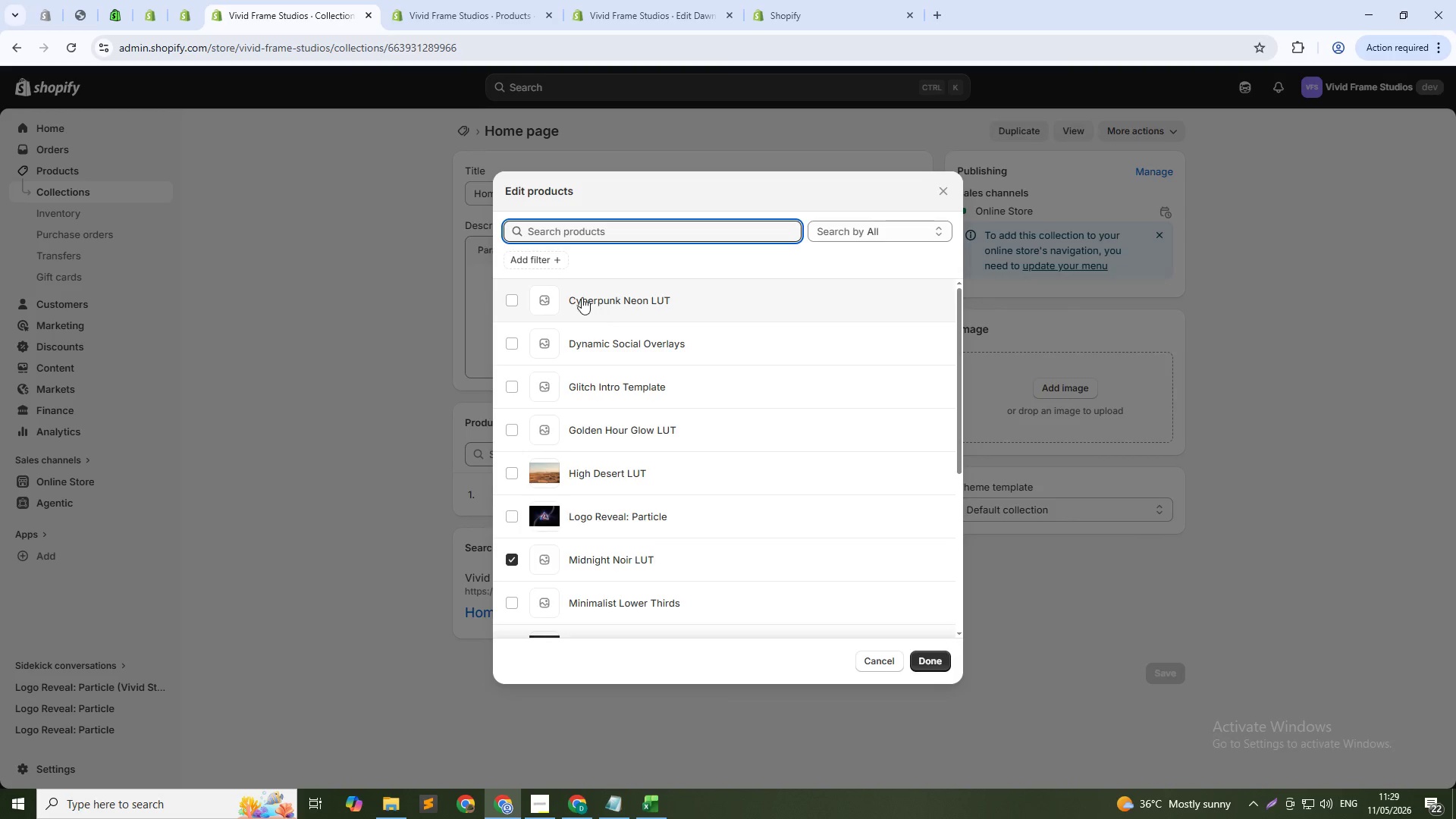 
hold_key(key=ControlLeft, duration=1.5)
left_click([505, 297])
 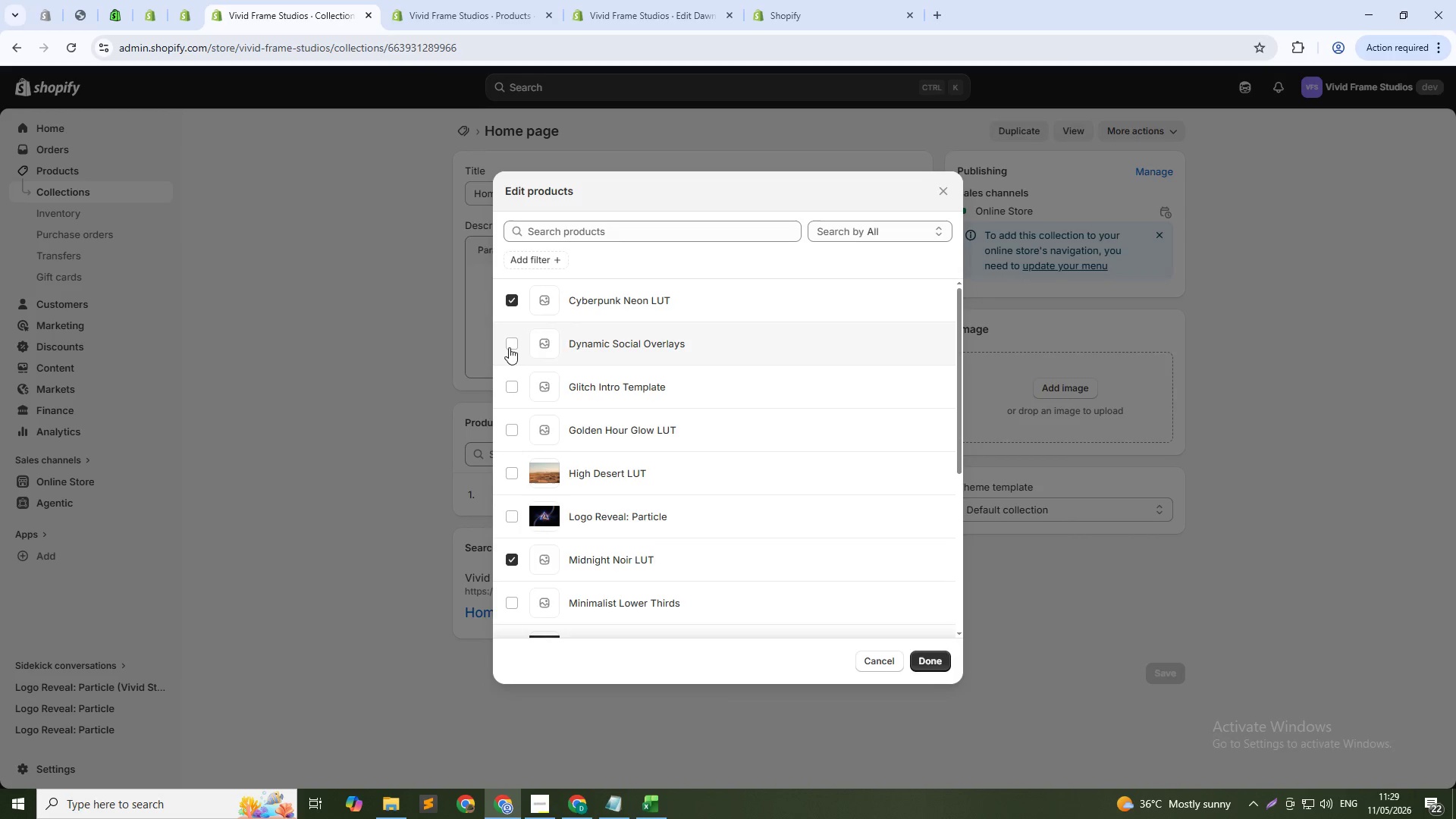 
left_click([509, 347])
 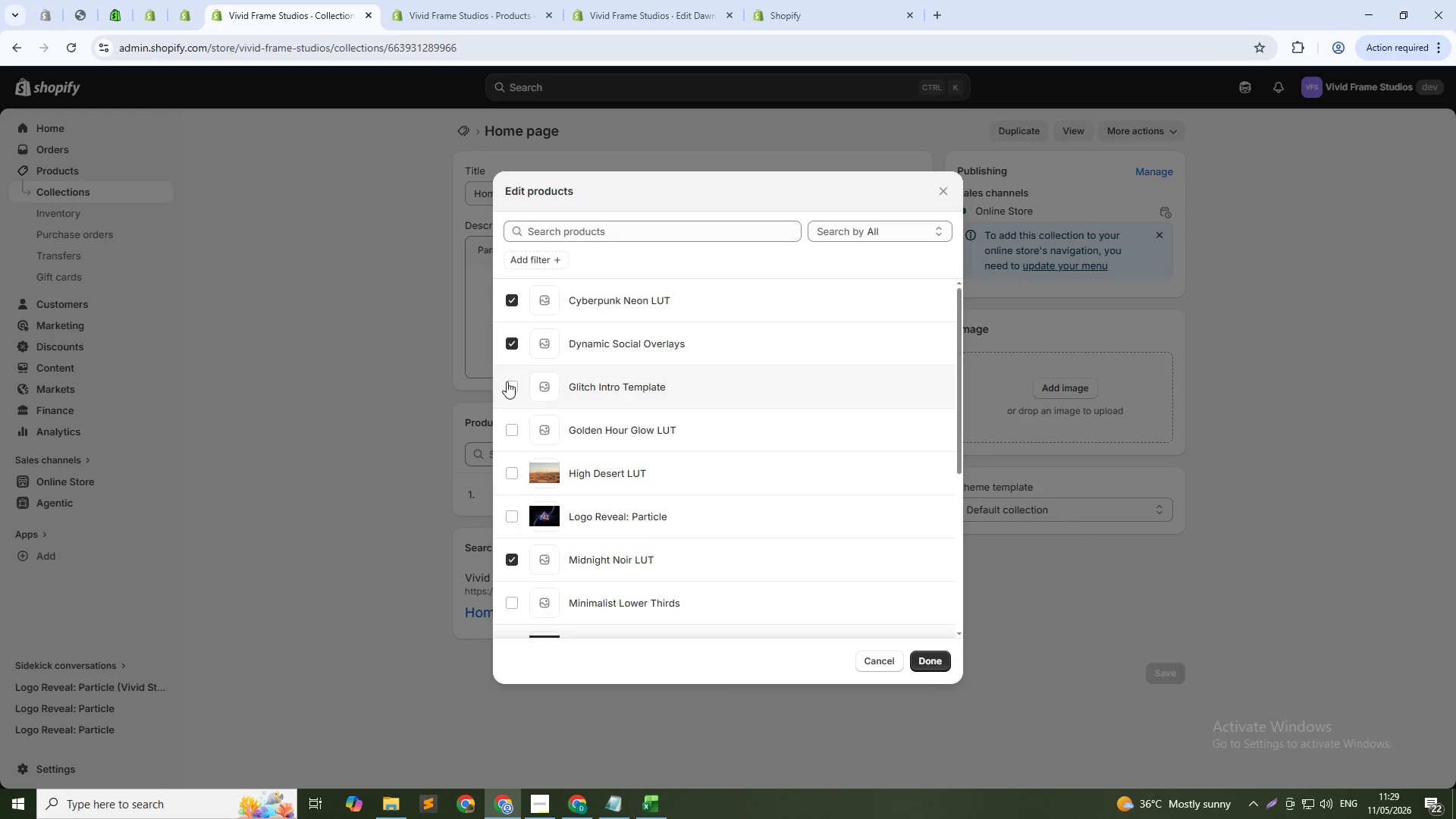 
left_click([507, 381])
 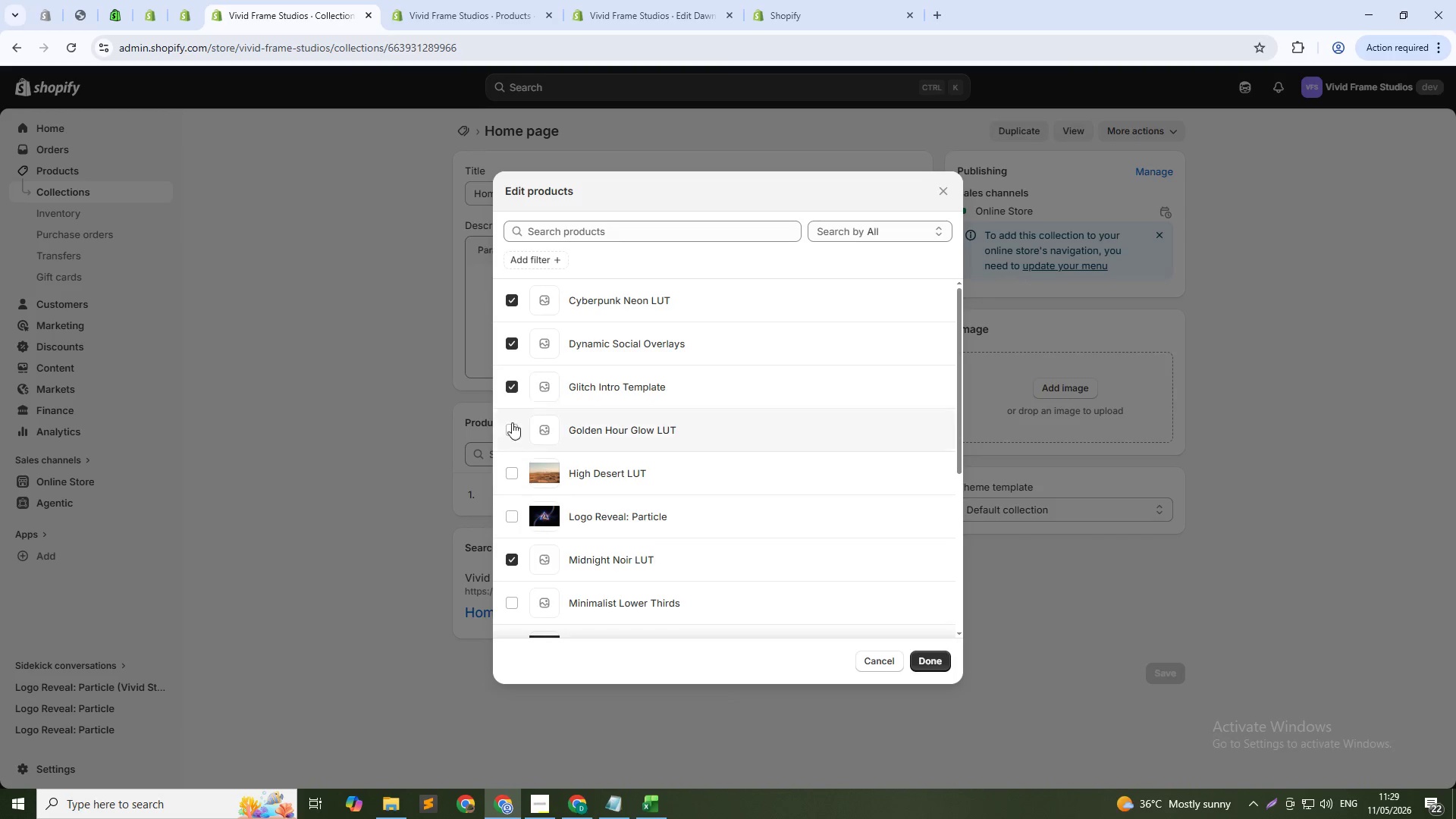 
hold_key(key=ControlLeft, duration=1.52)
left_click_drag(start_coordinate=[513, 428], to_coordinate=[513, 432])
 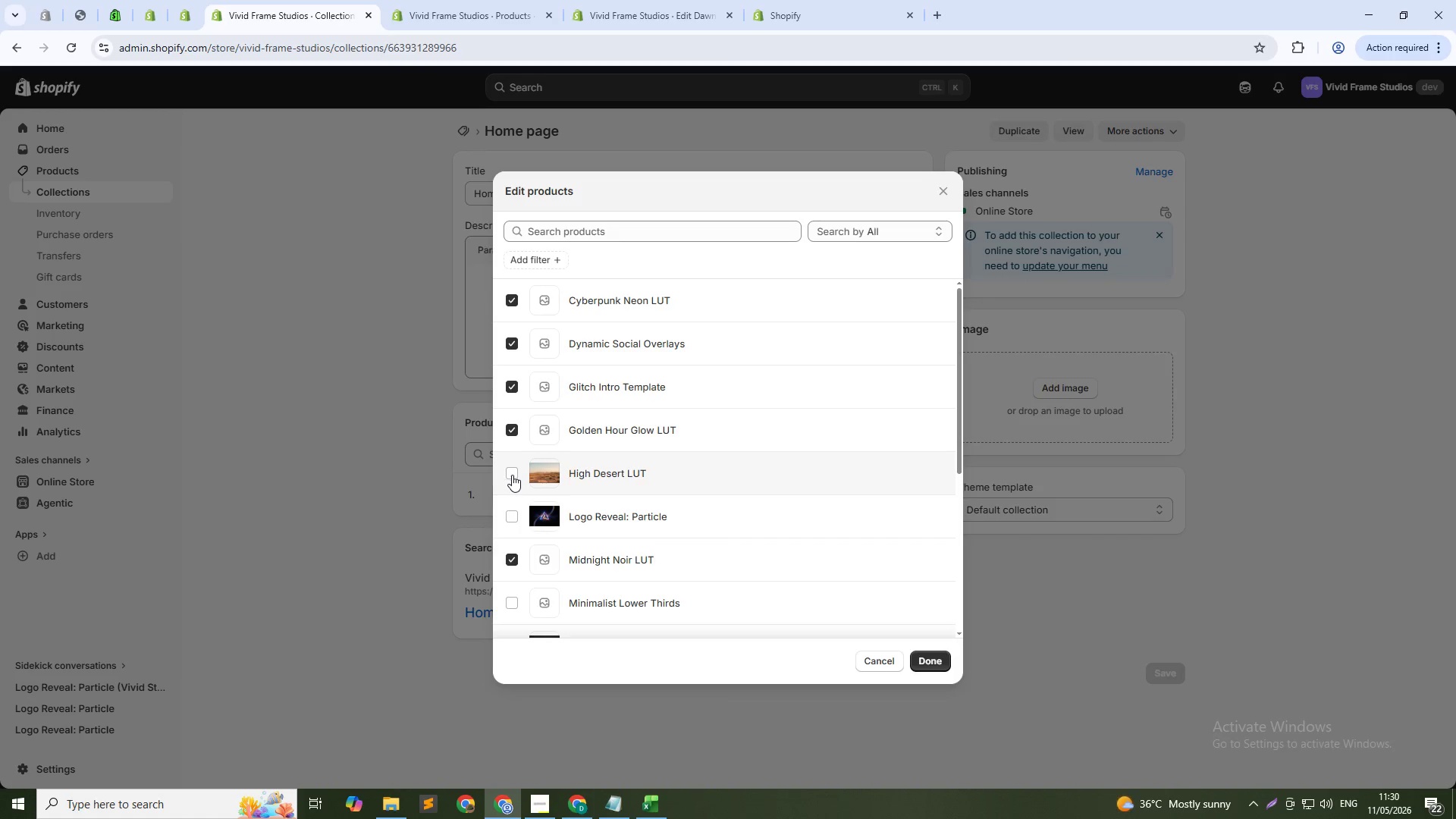 
left_click_drag(start_coordinate=[512, 475], to_coordinate=[512, 483])
 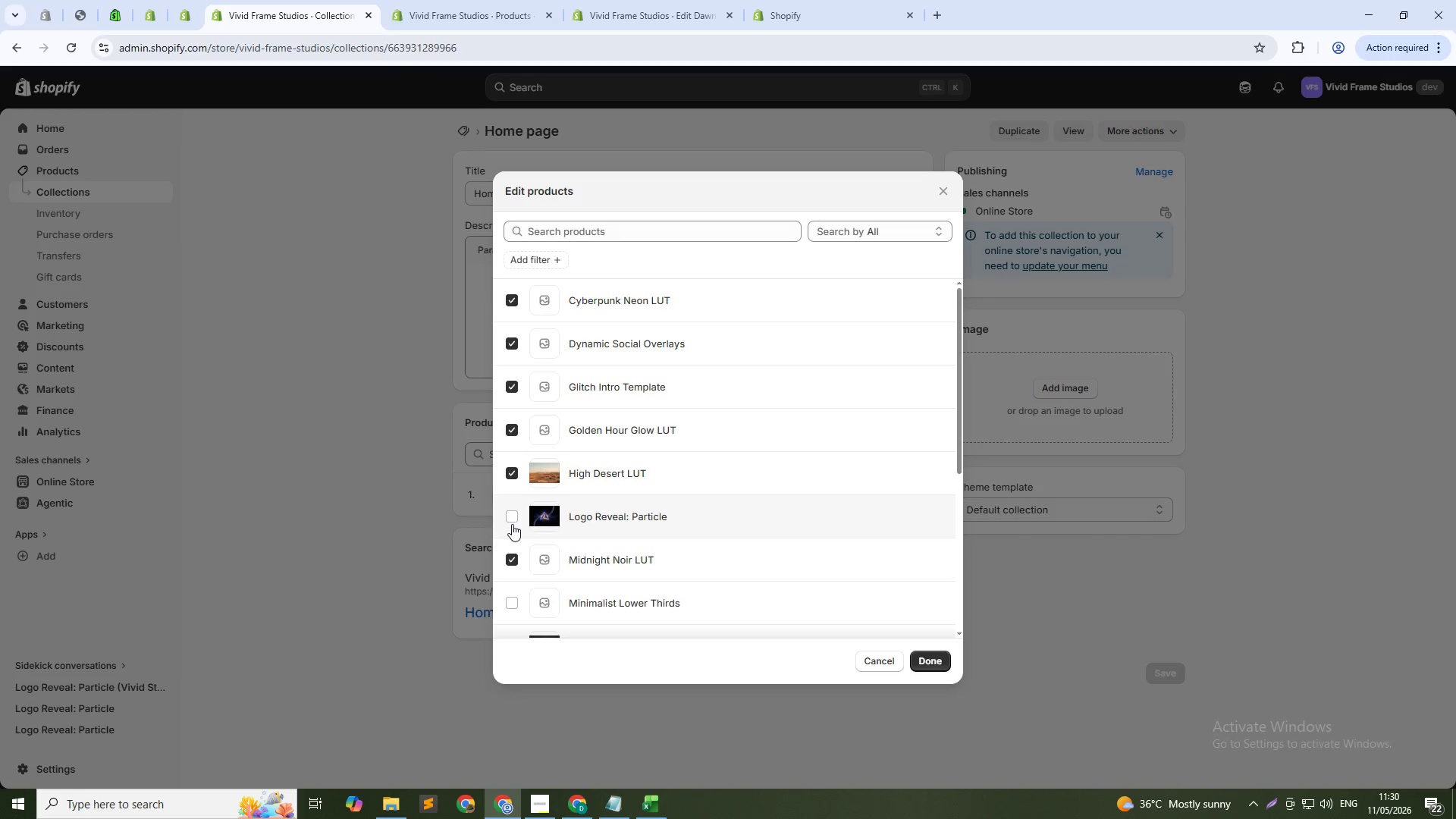 
left_click([512, 524])
 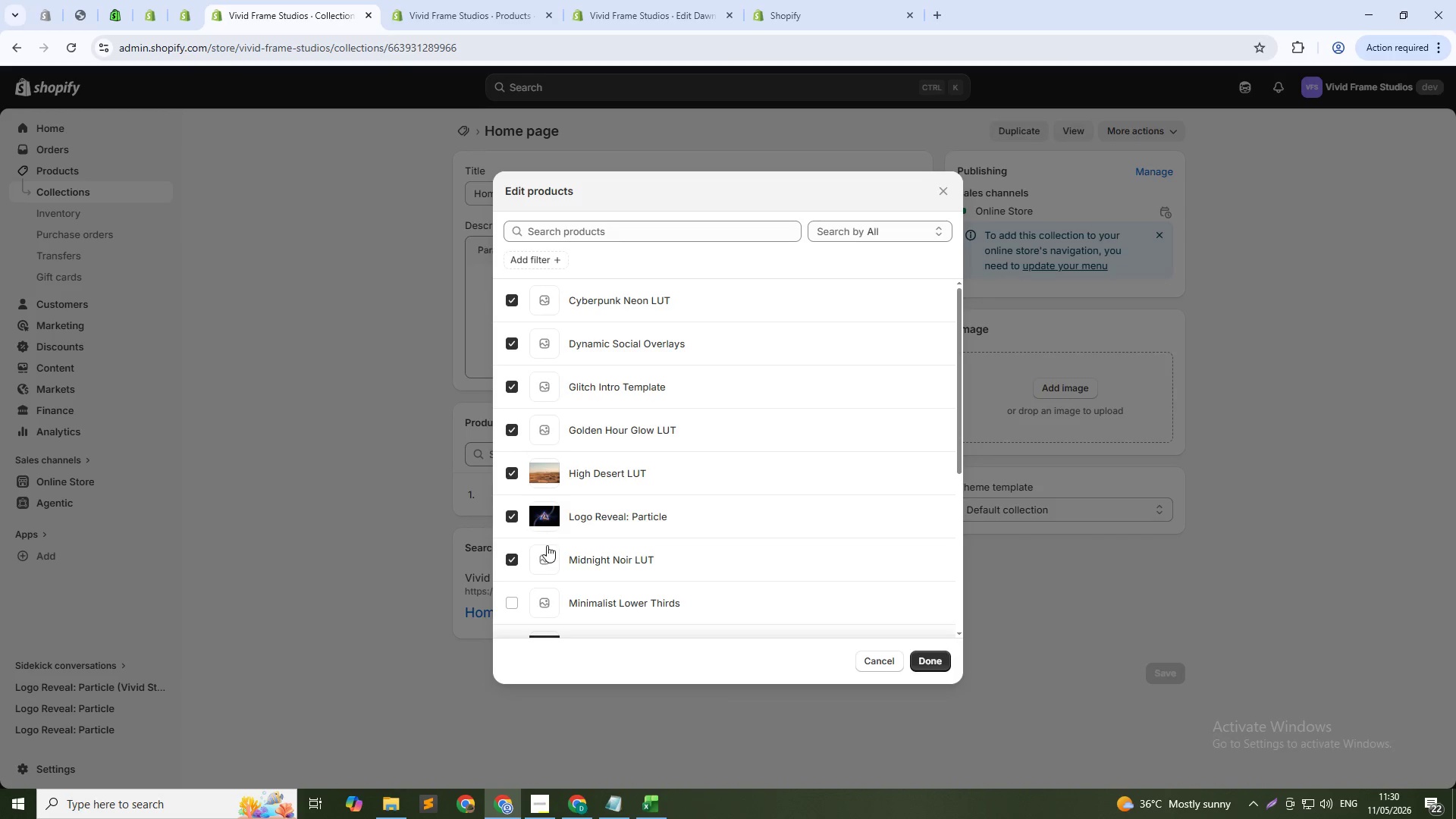 
key(Control+ControlLeft)
 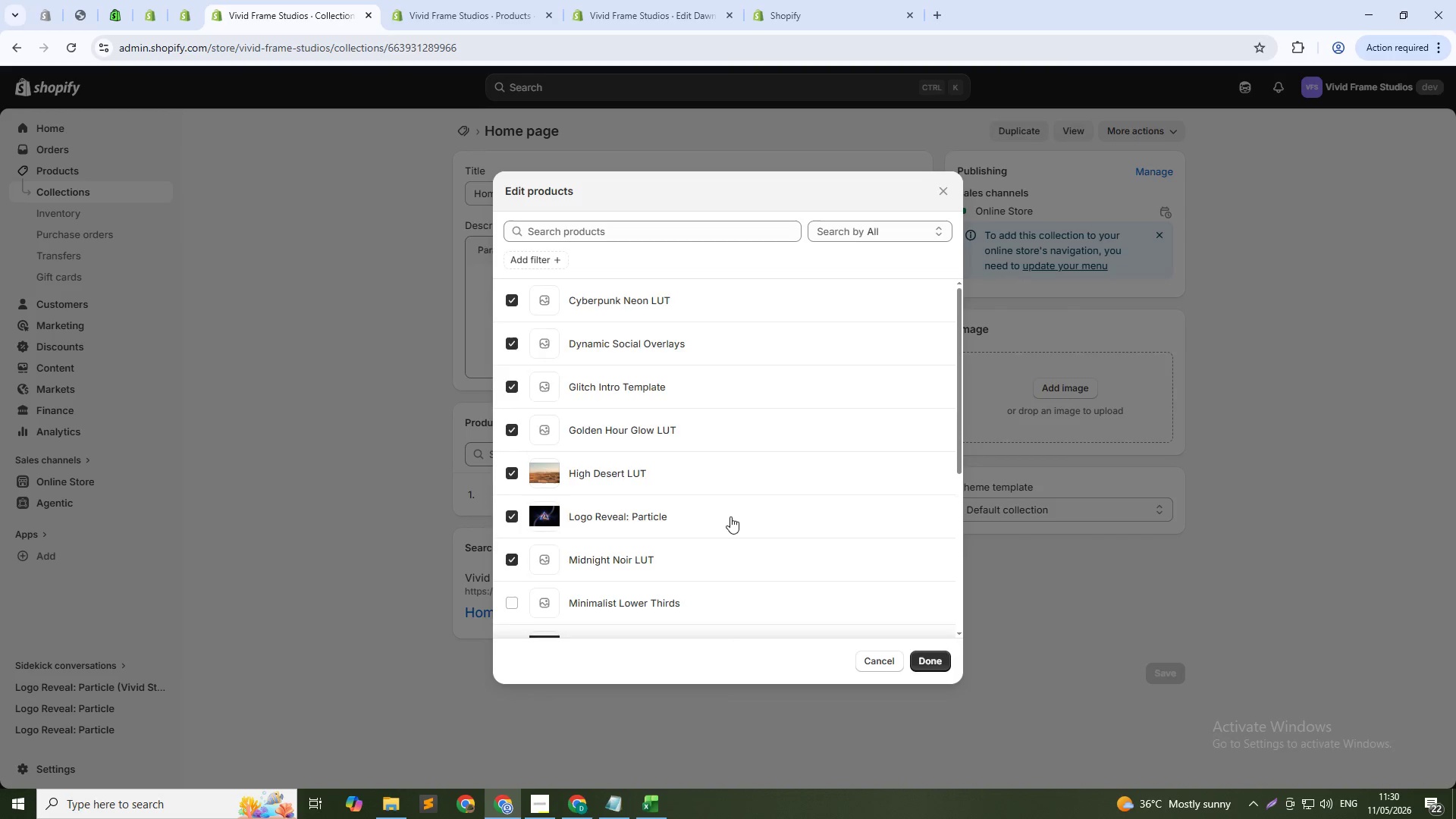 
key(Control+ControlLeft)
 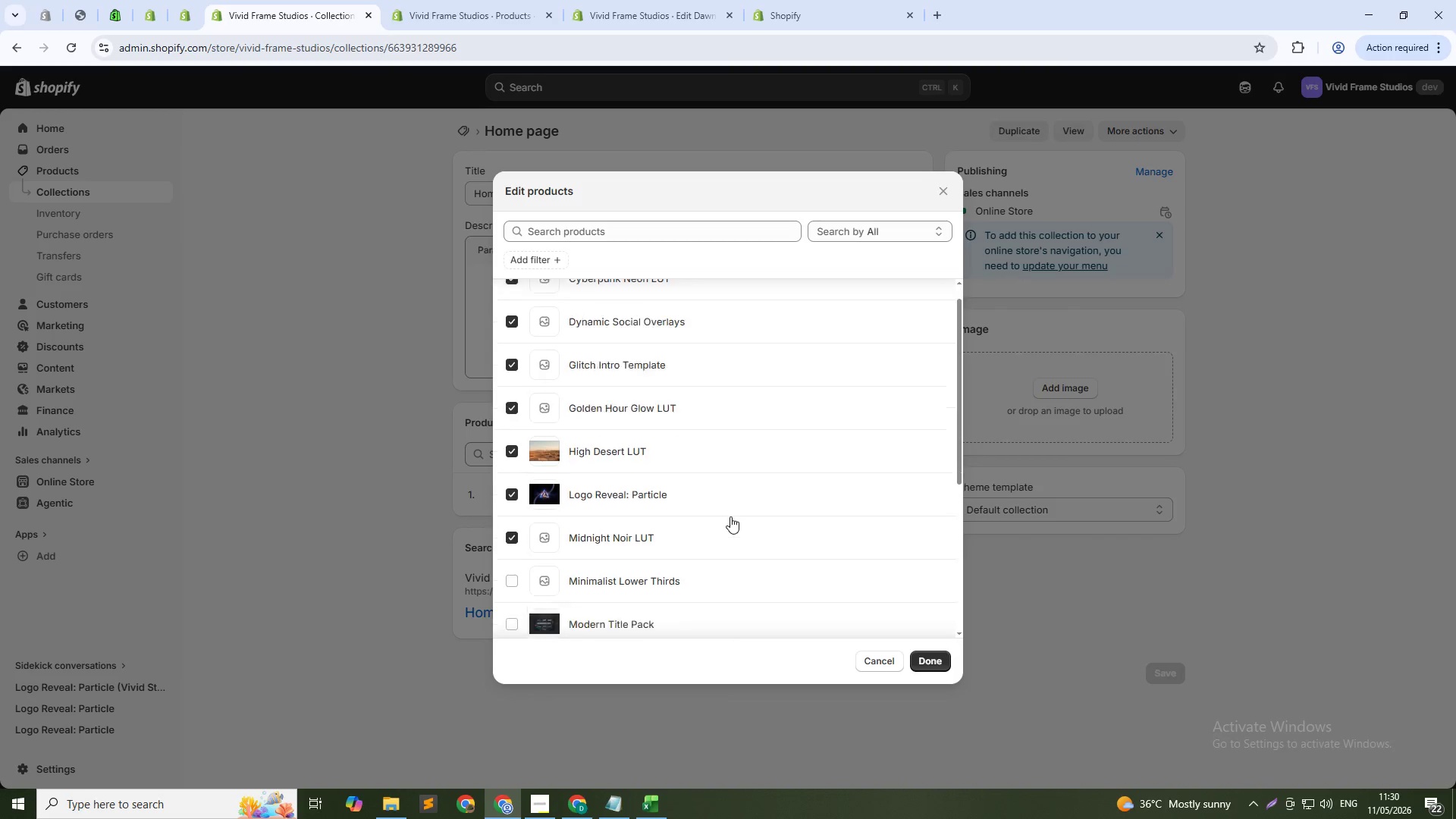 
scroll: coordinate [731, 514], scroll_direction: down, amount: 4.0
 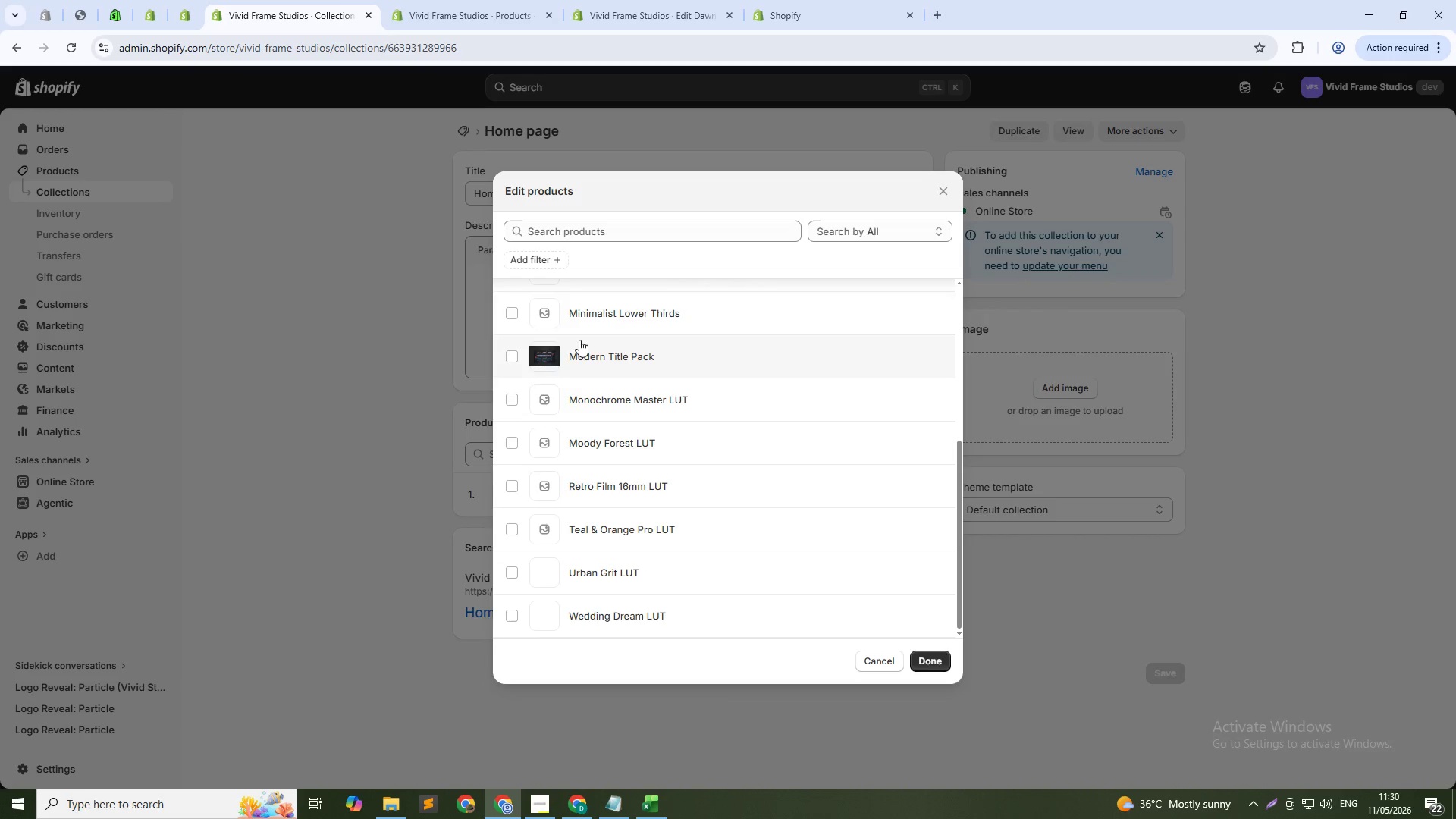 
hold_key(key=ControlLeft, duration=1.14)
scroll: coordinate [718, 405], scroll_direction: up, amount: 2.0
 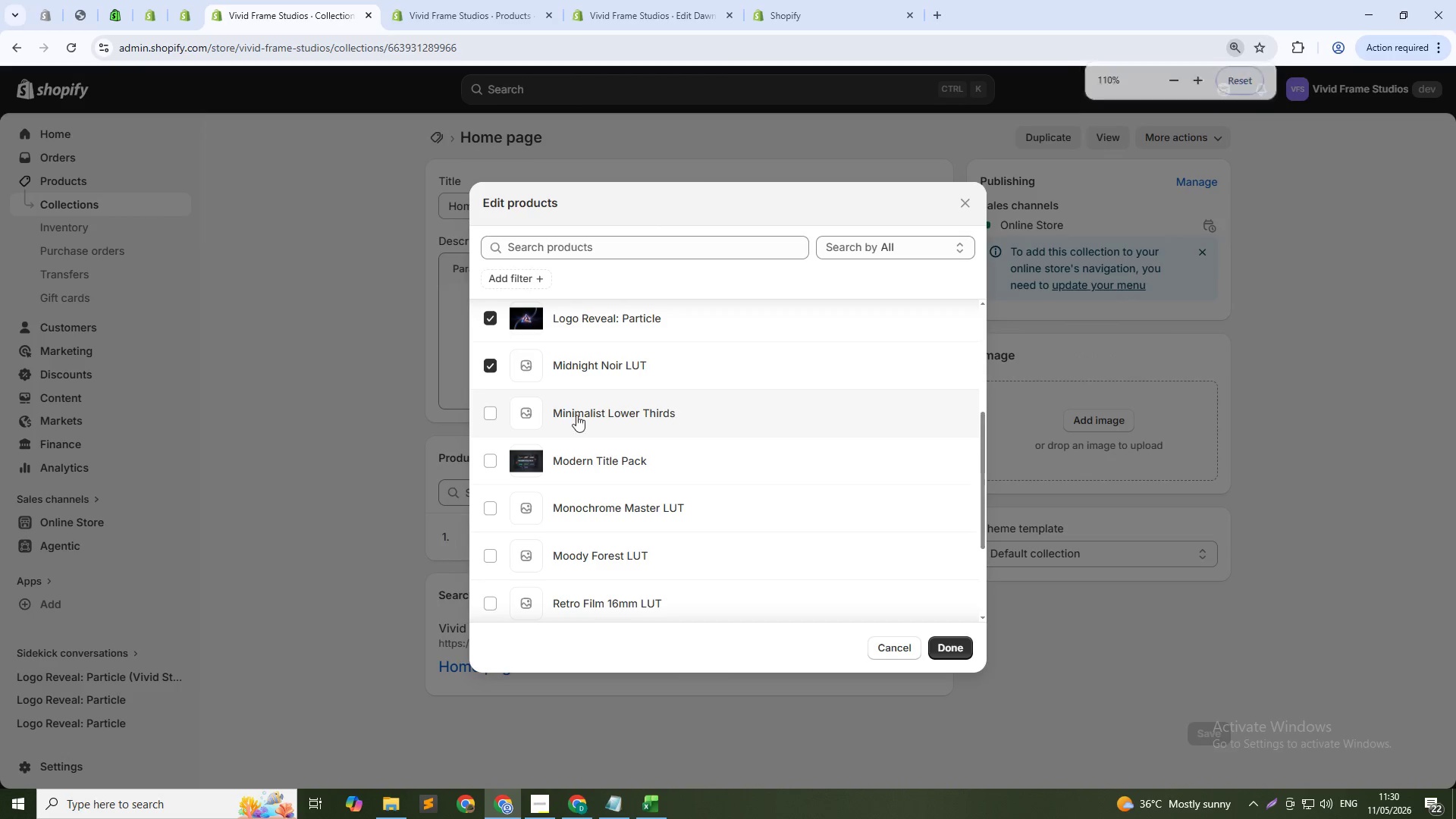 
hold_key(key=ControlLeft, duration=1.5)
left_click([494, 403])
 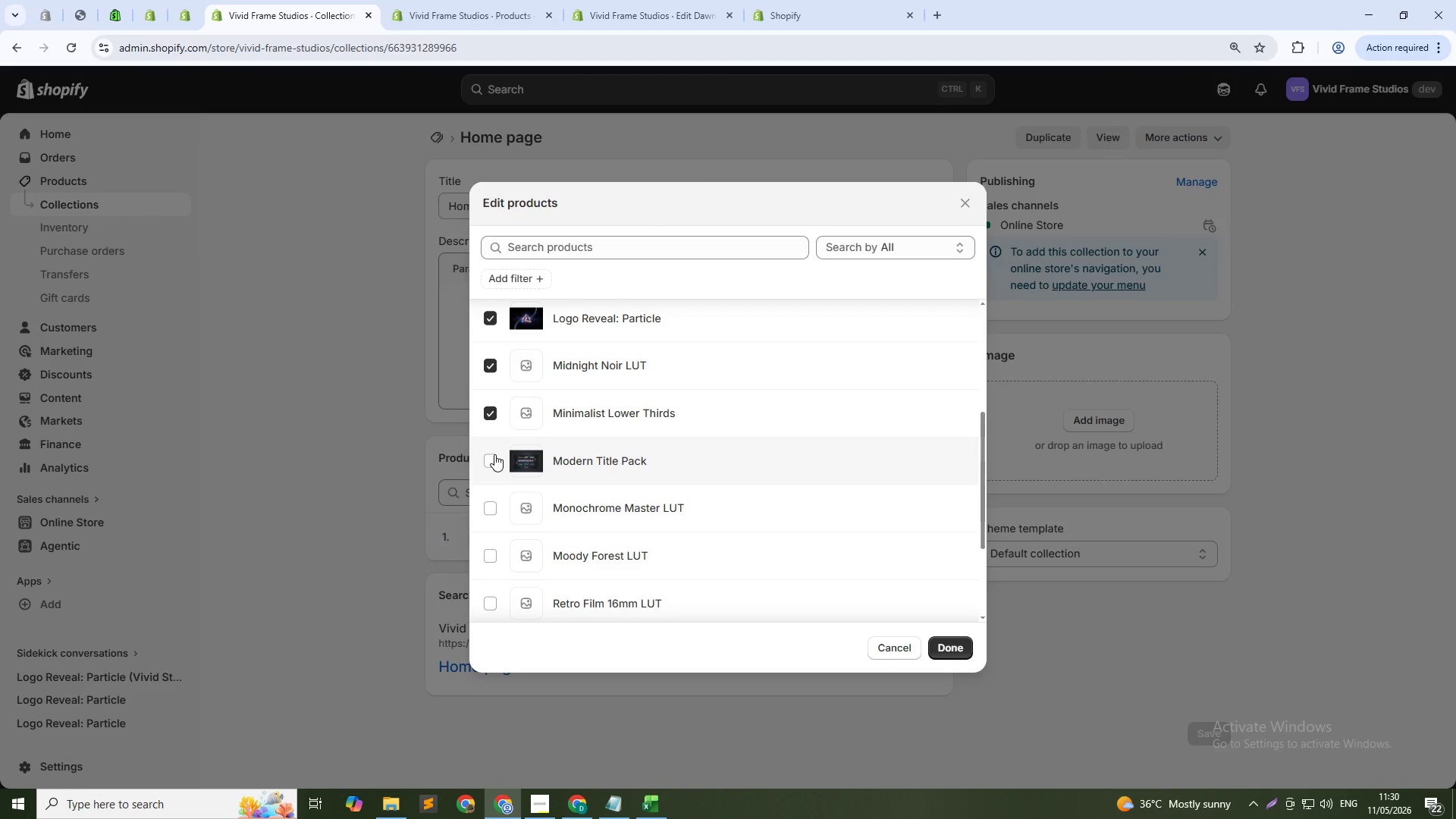 
left_click([494, 454])
 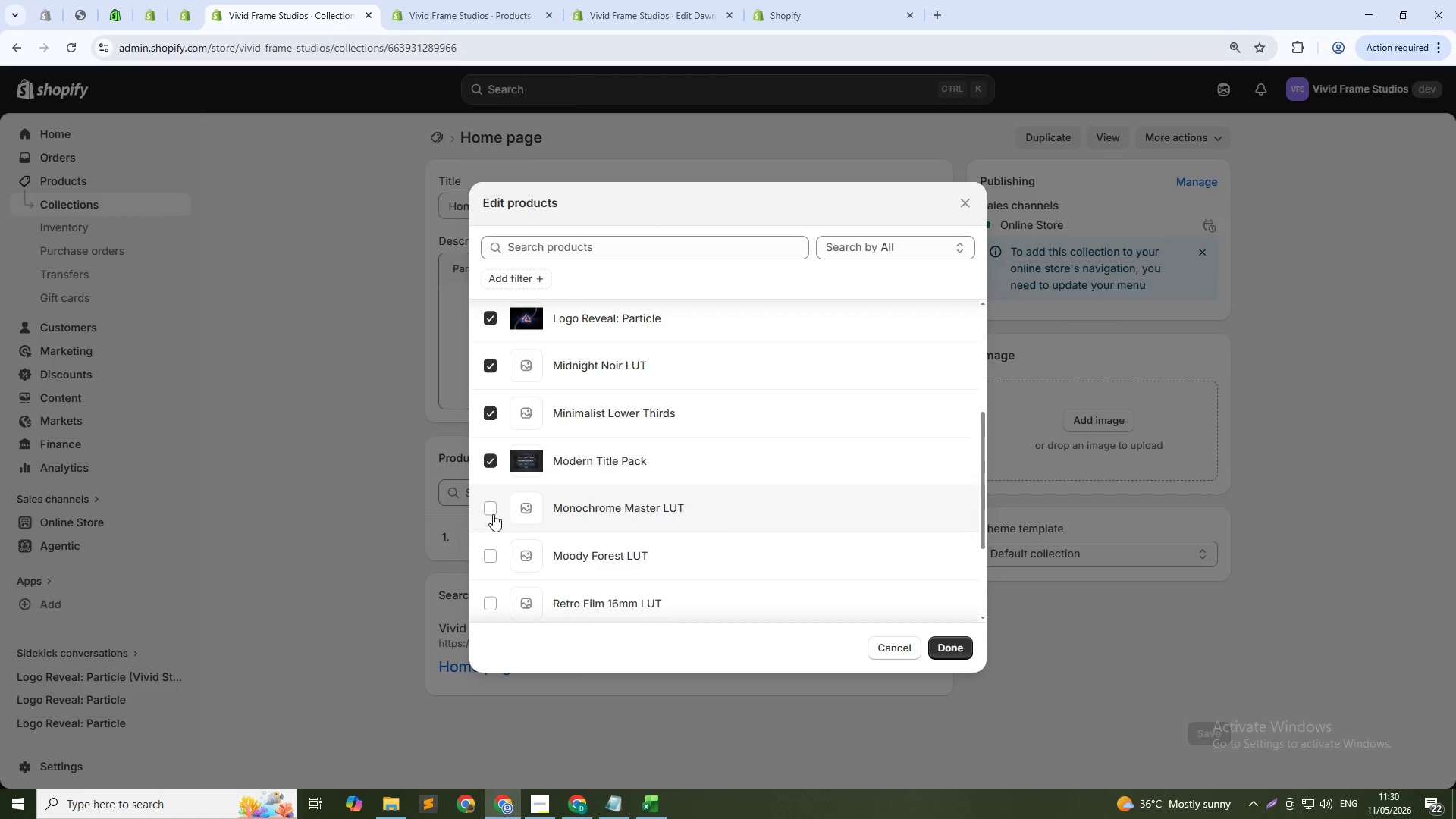 
hold_key(key=ControlLeft, duration=1.51)
left_click([493, 514])
 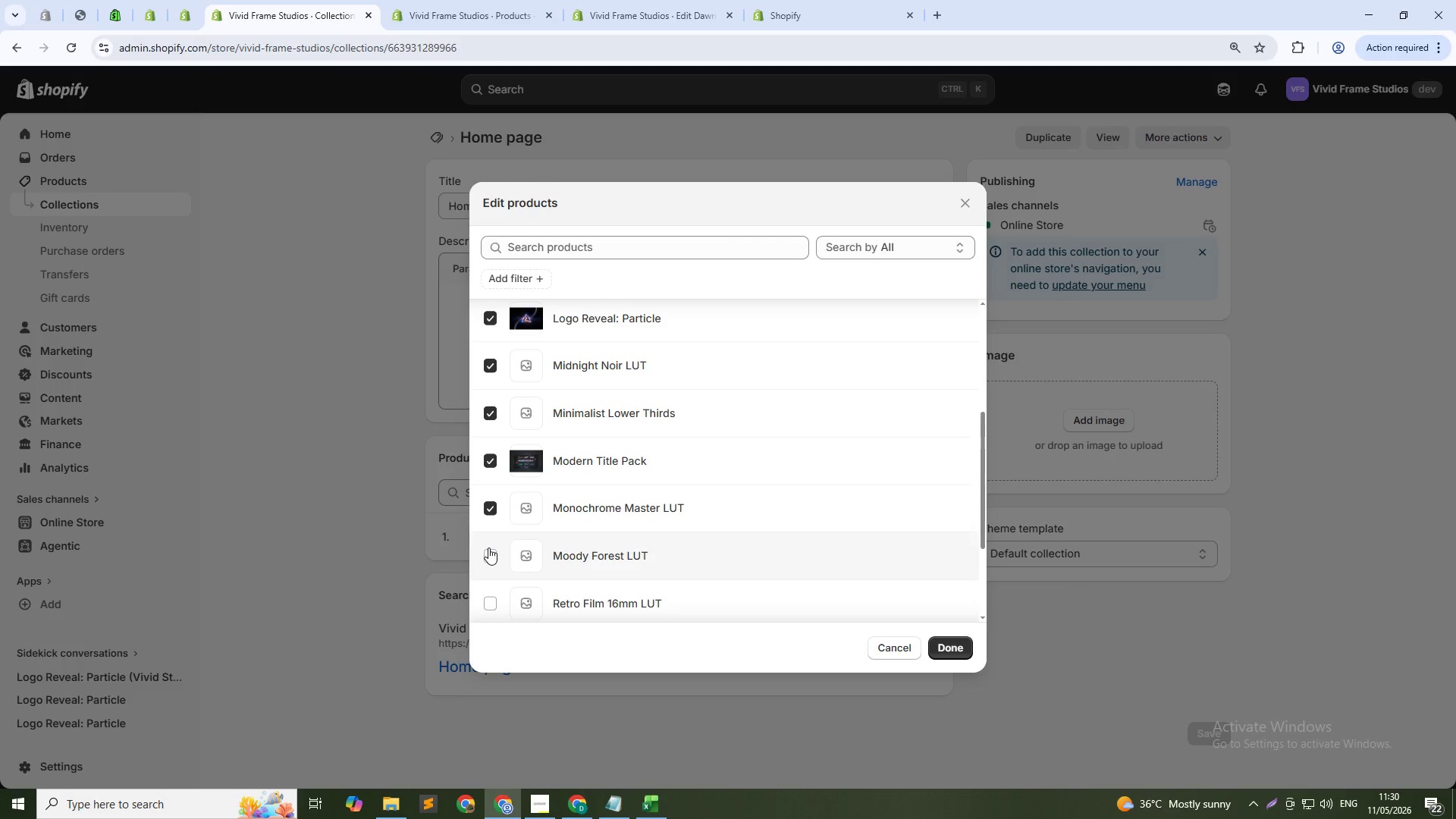 
left_click([488, 548])
 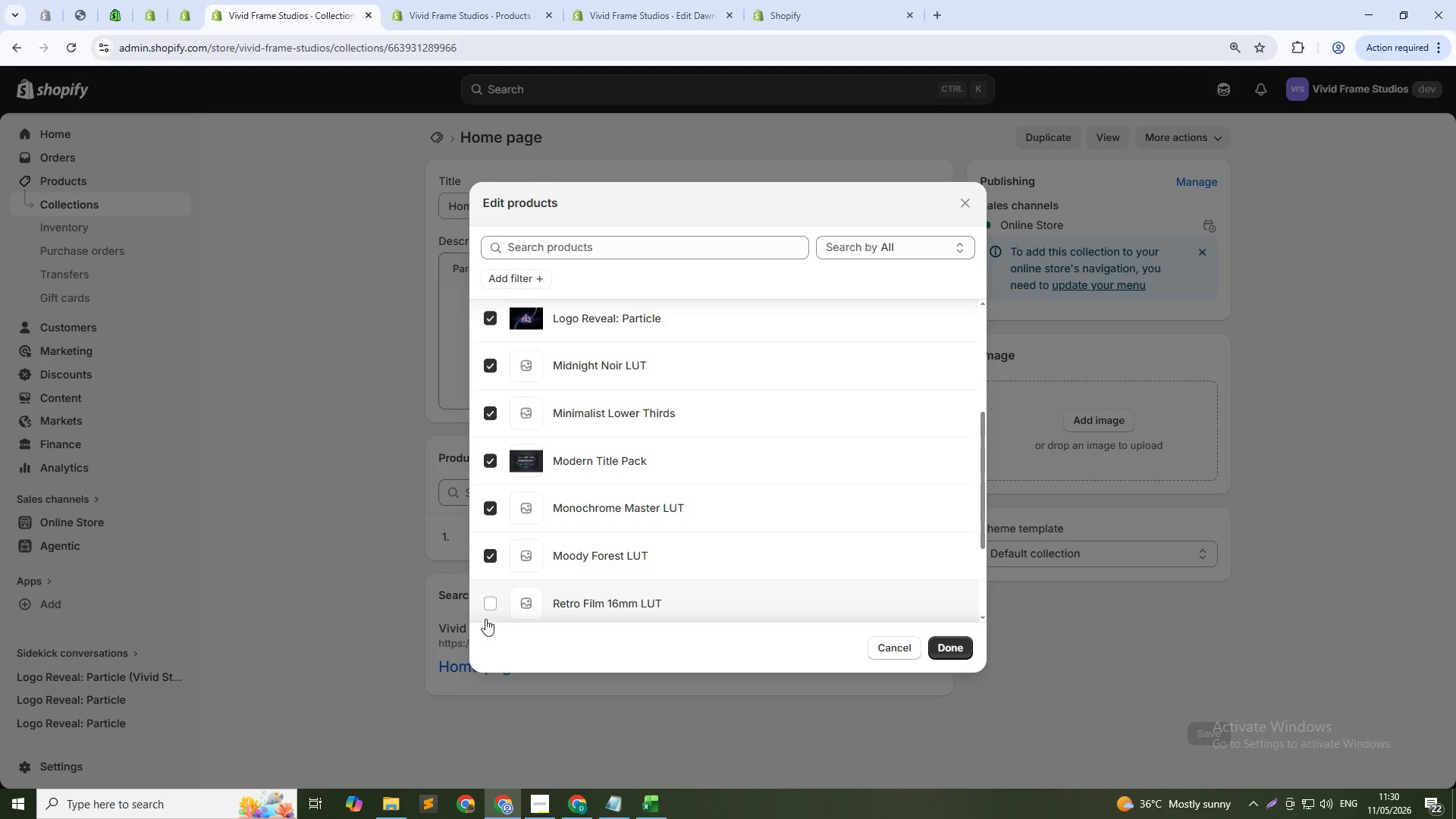 
left_click([485, 619])
 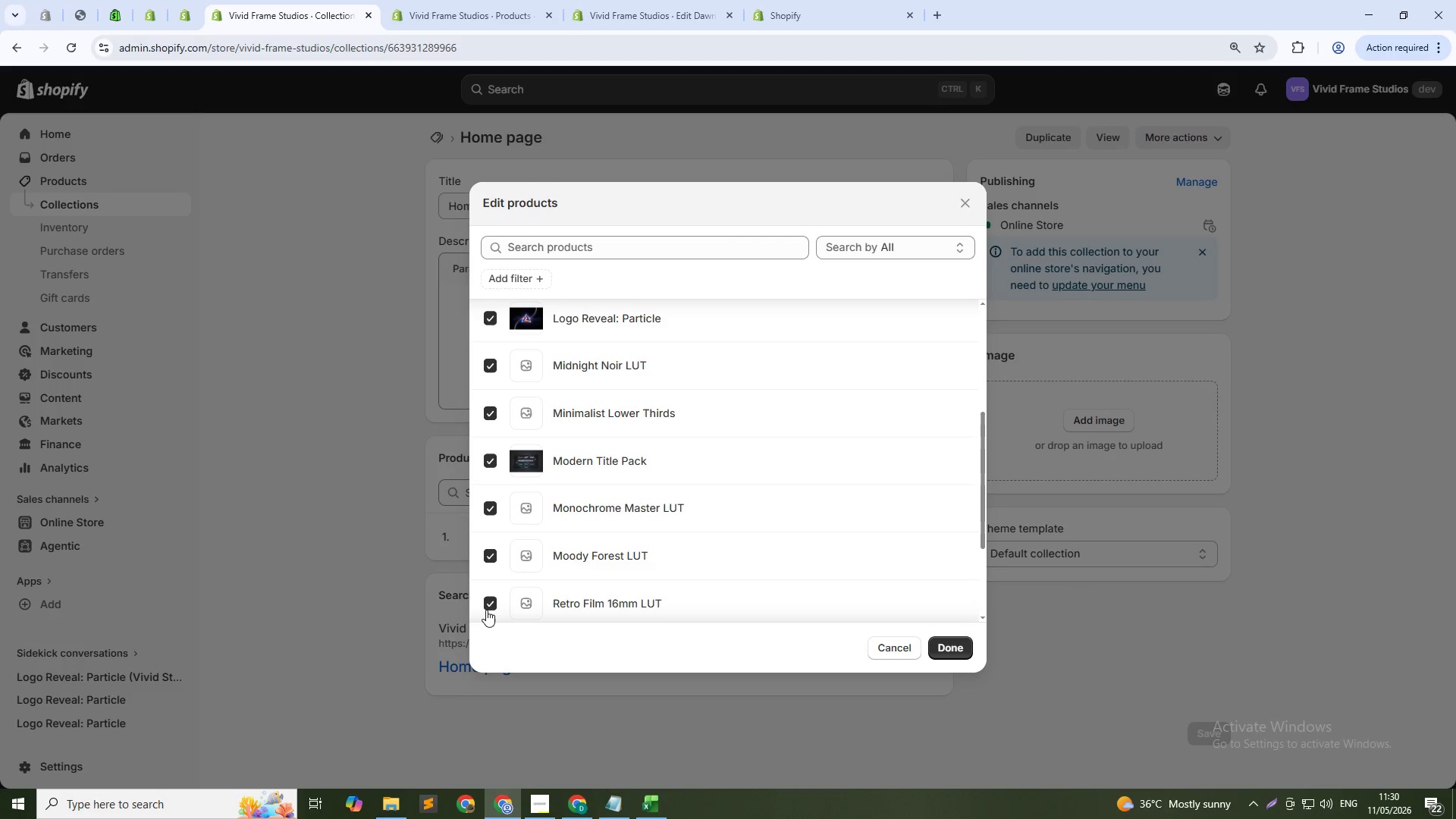 
key(Control+ControlLeft)
 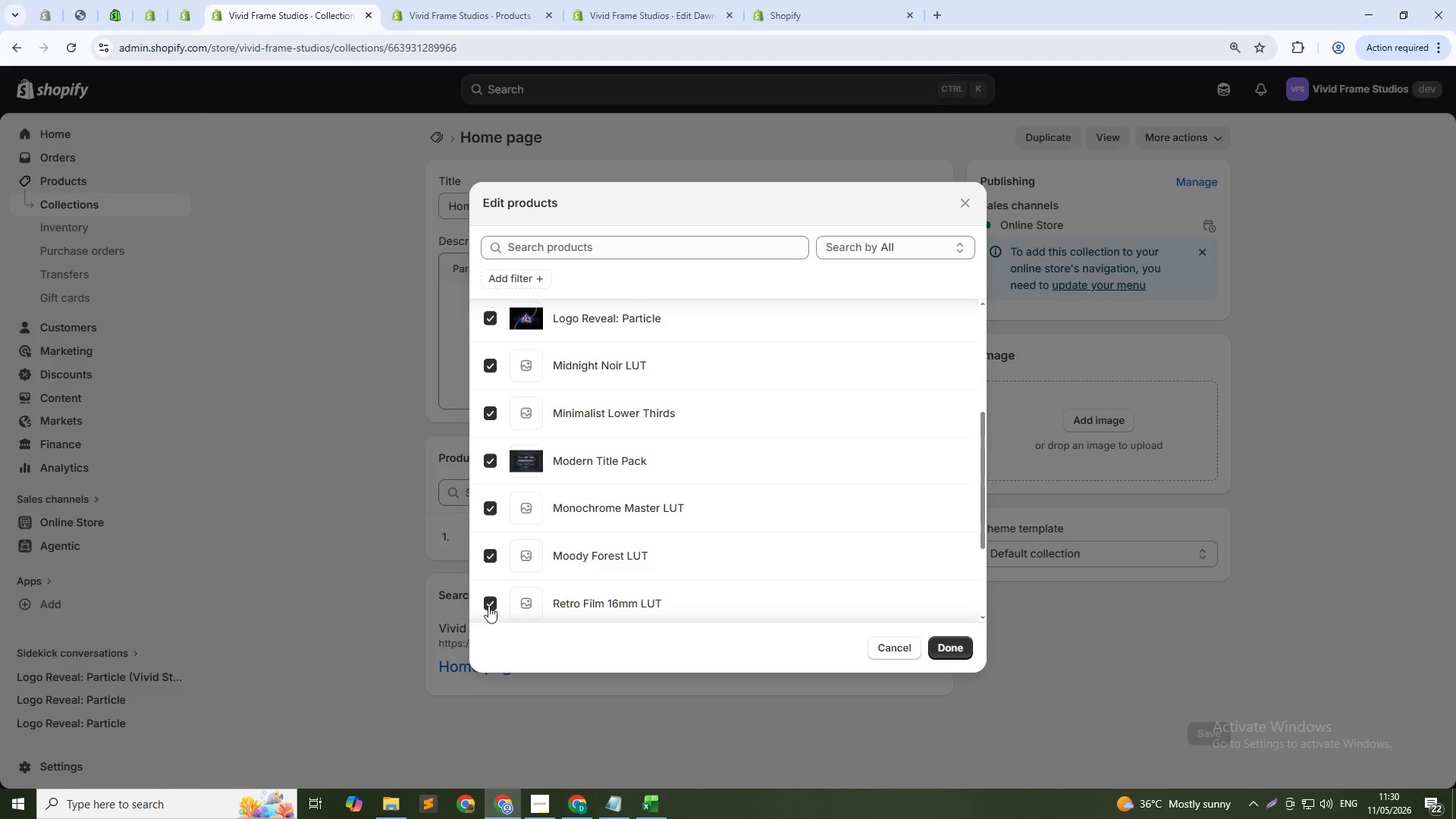 
key(Control+ControlLeft)
 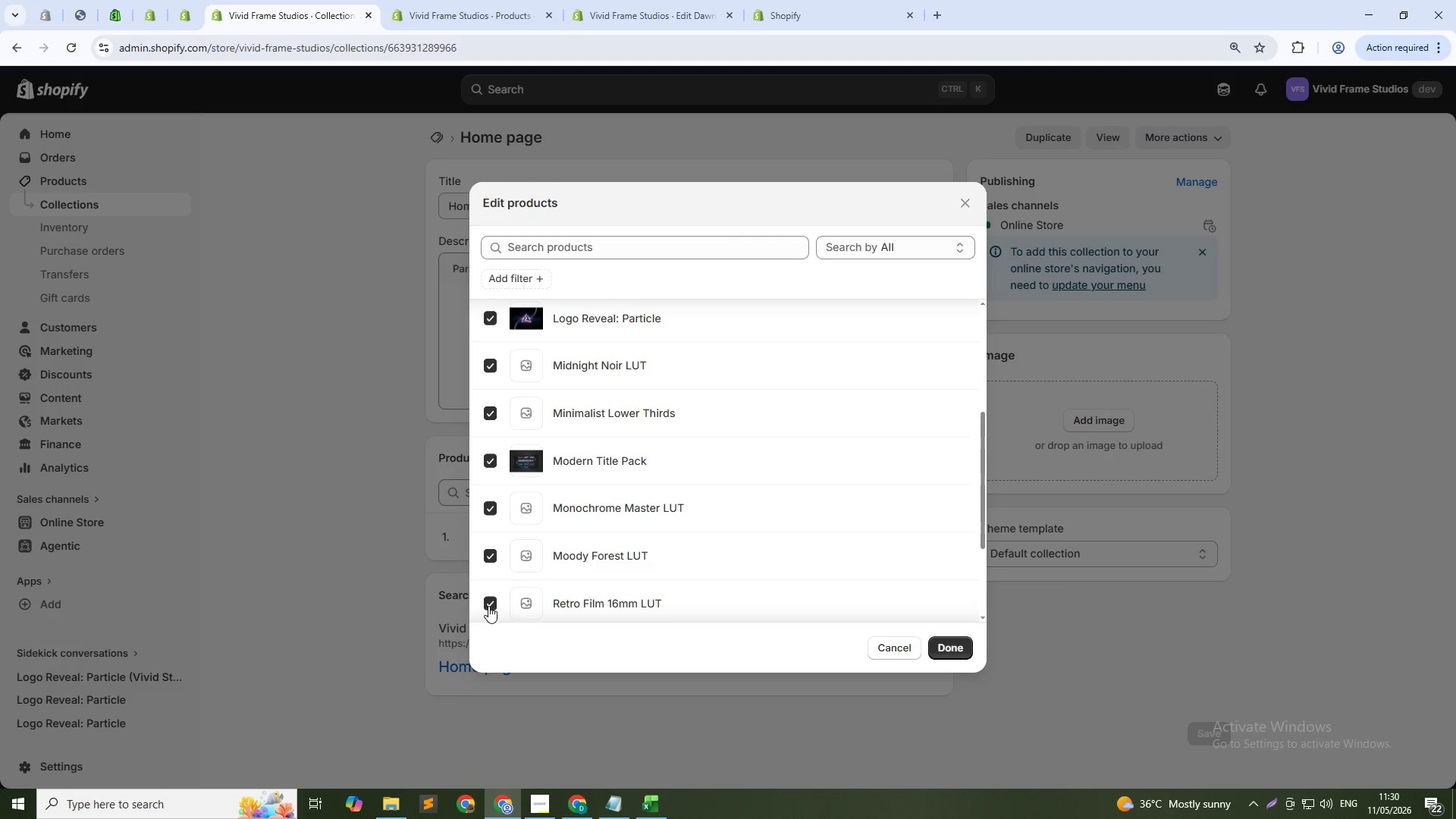 
key(Control+ControlLeft)
 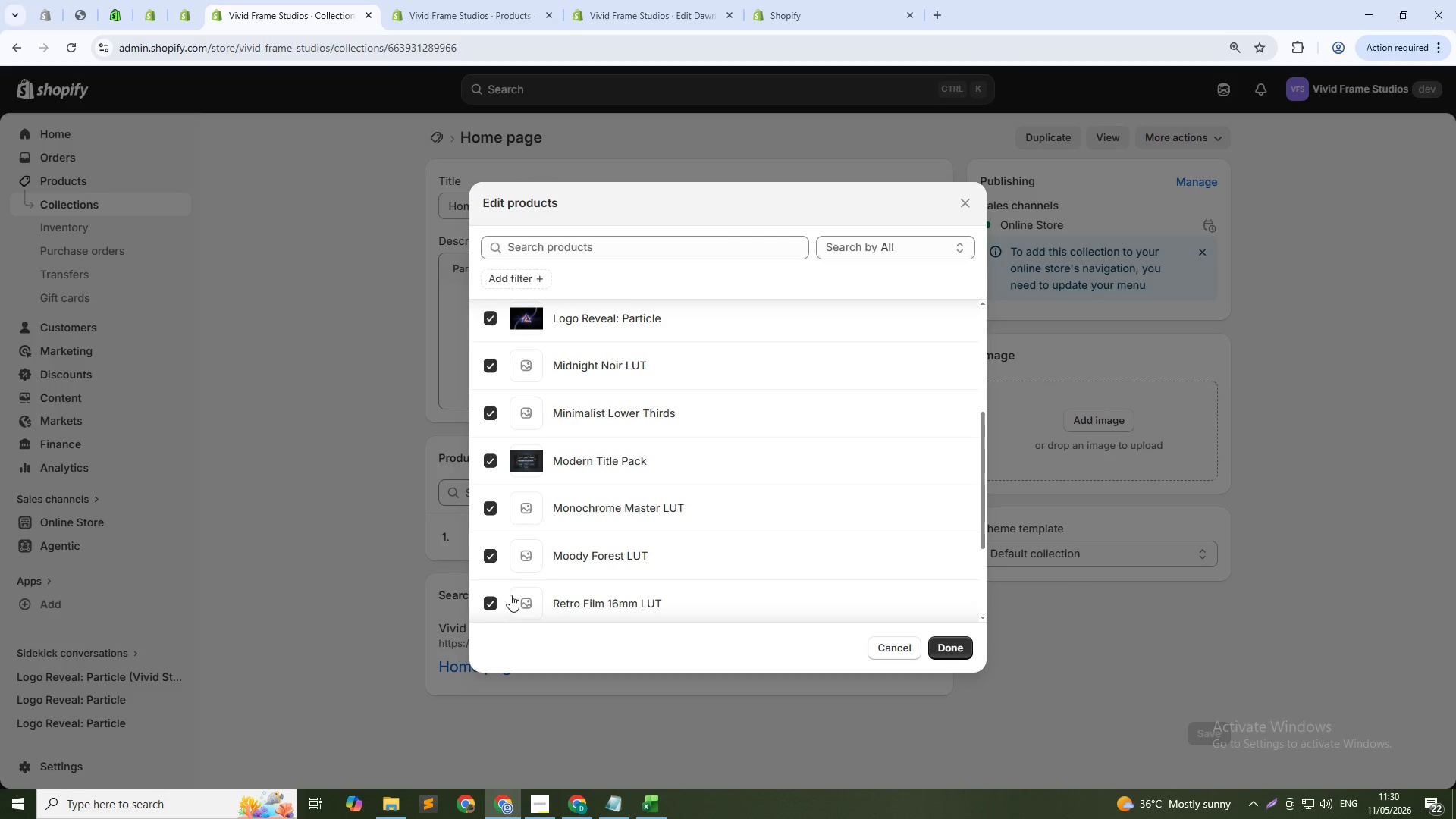 
key(Control+ControlLeft)
 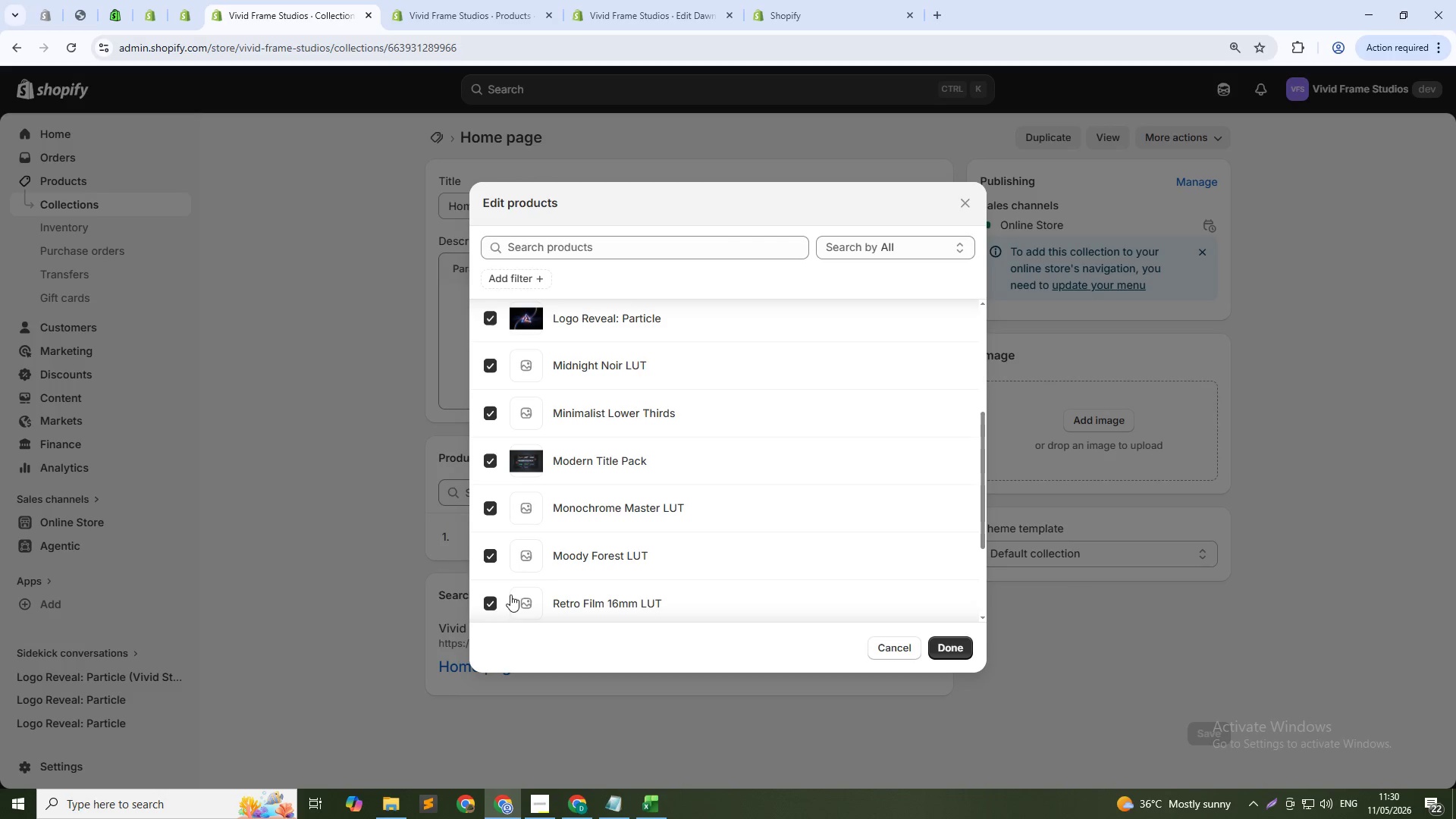 
key(Control+ControlLeft)
 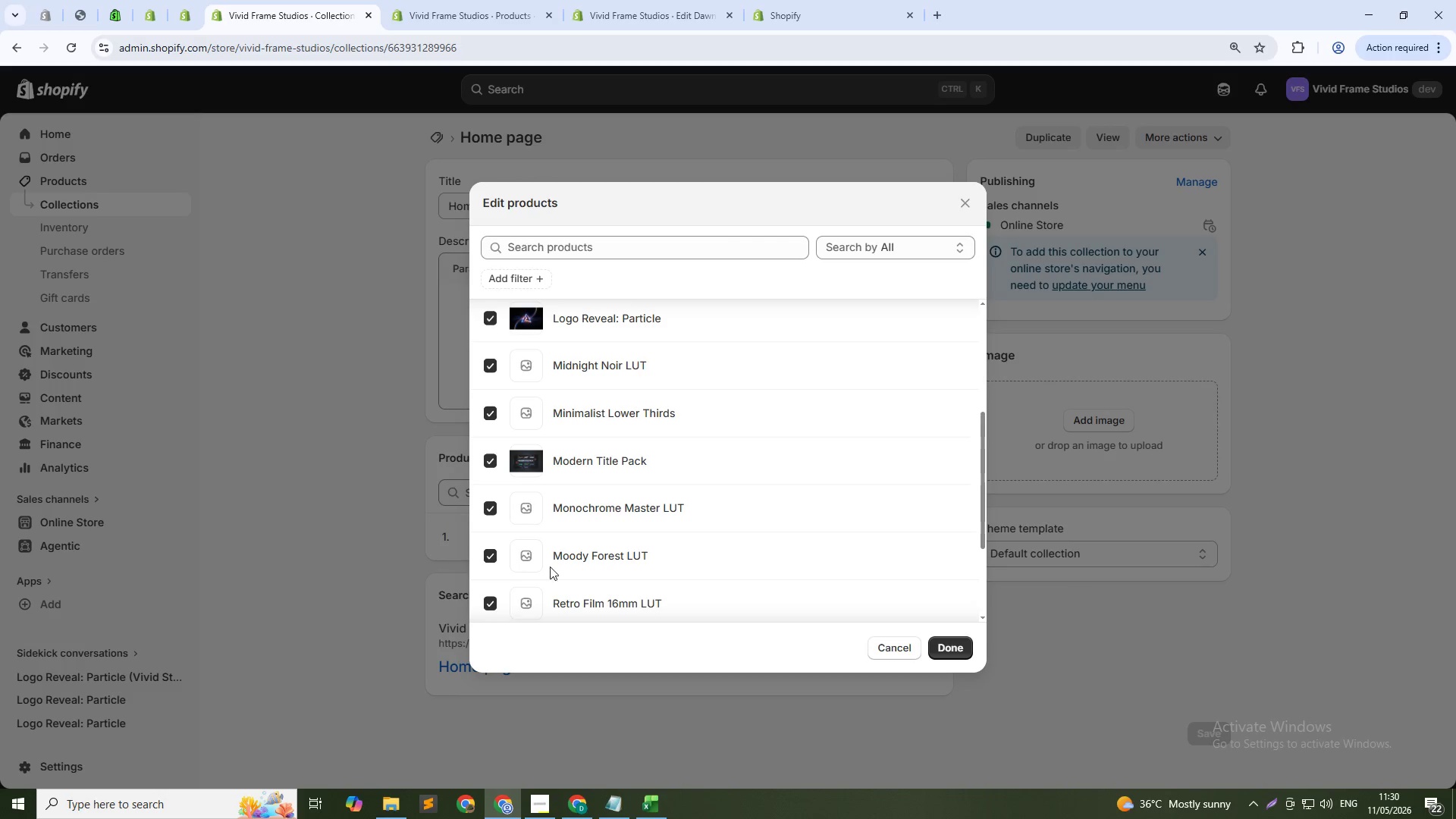 
key(Control+ControlLeft)
 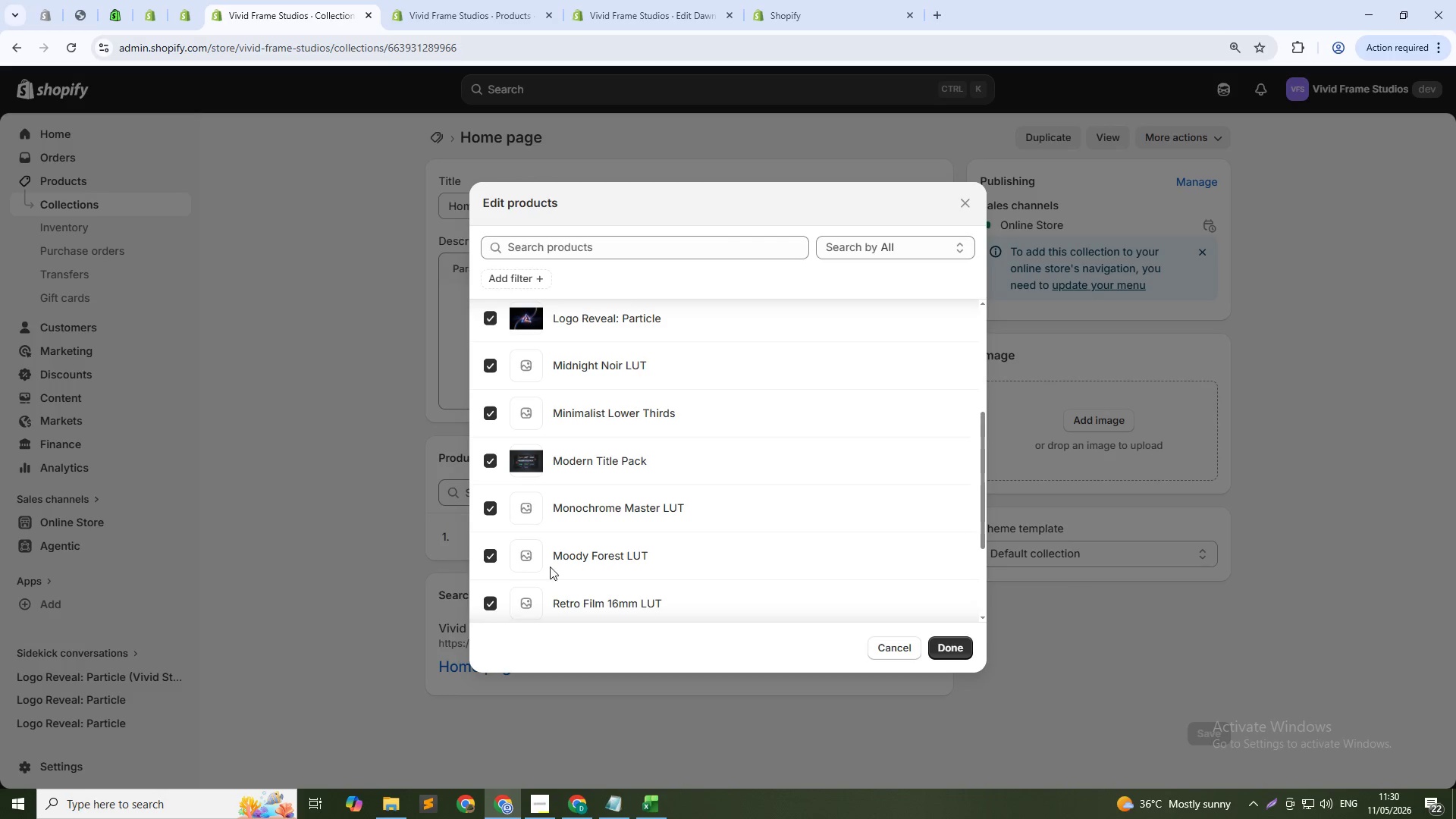 
key(Control+ControlLeft)
 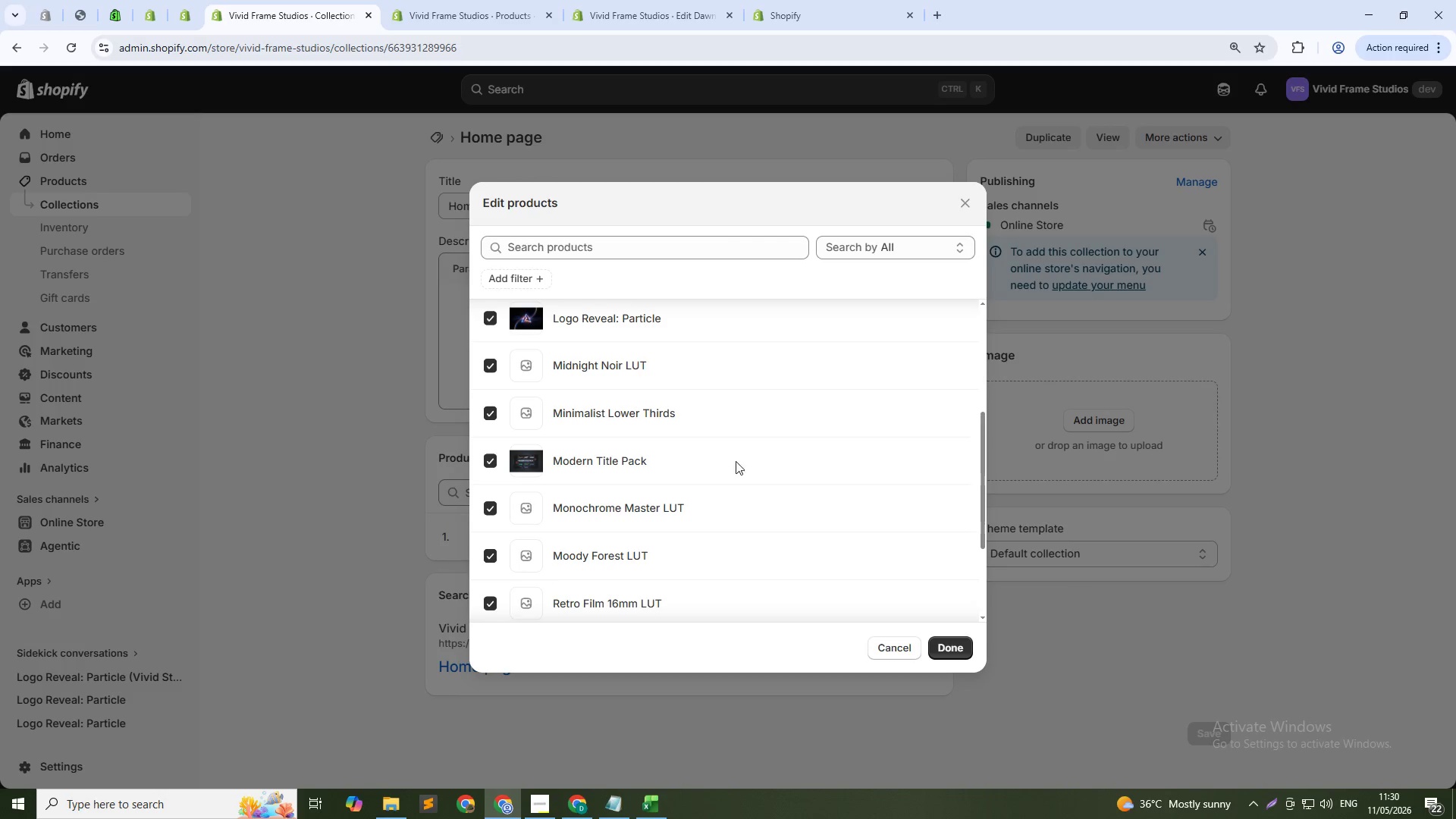 
key(Control+ControlLeft)
 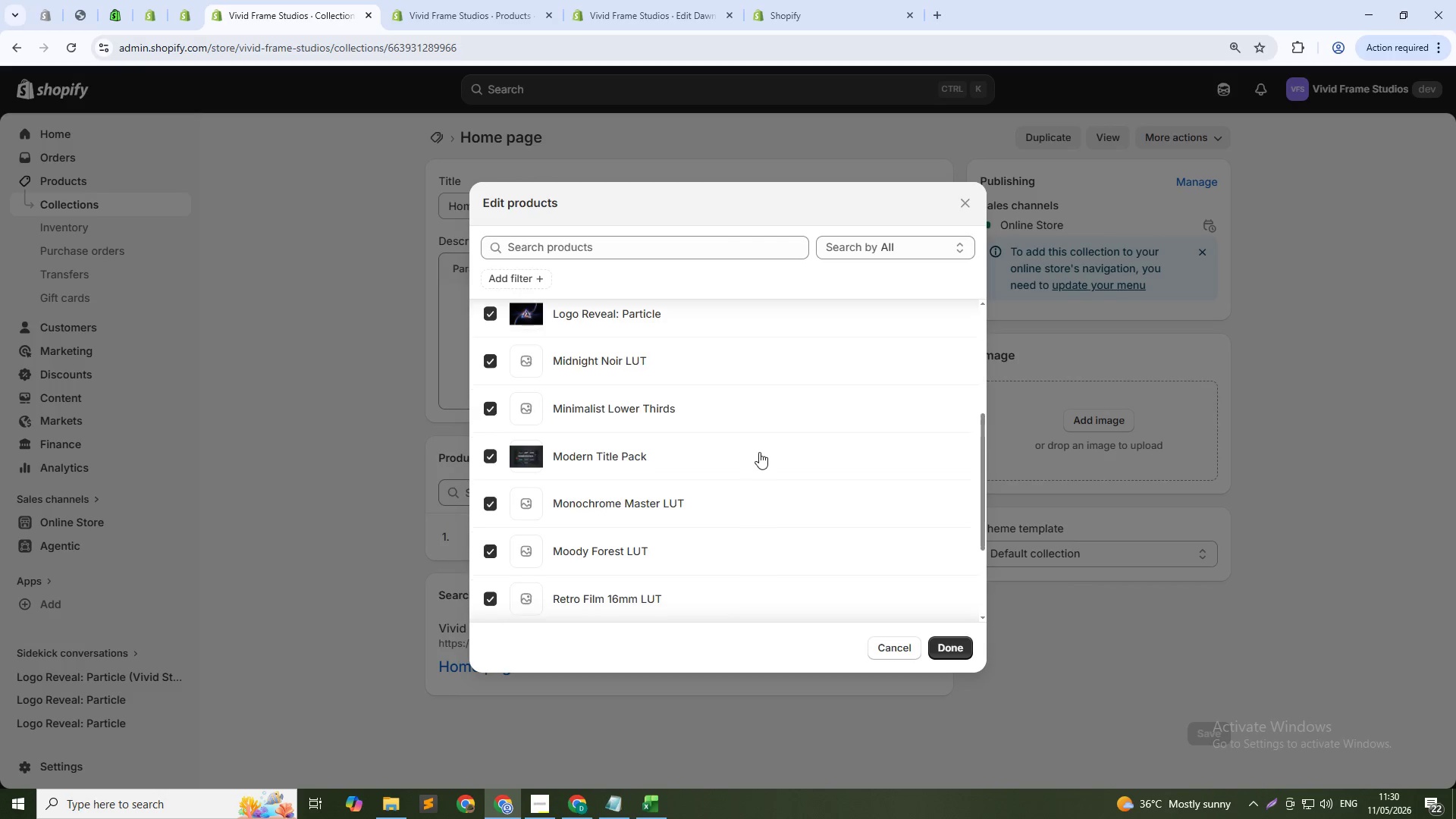 
scroll: coordinate [759, 452], scroll_direction: down, amount: 6.0
 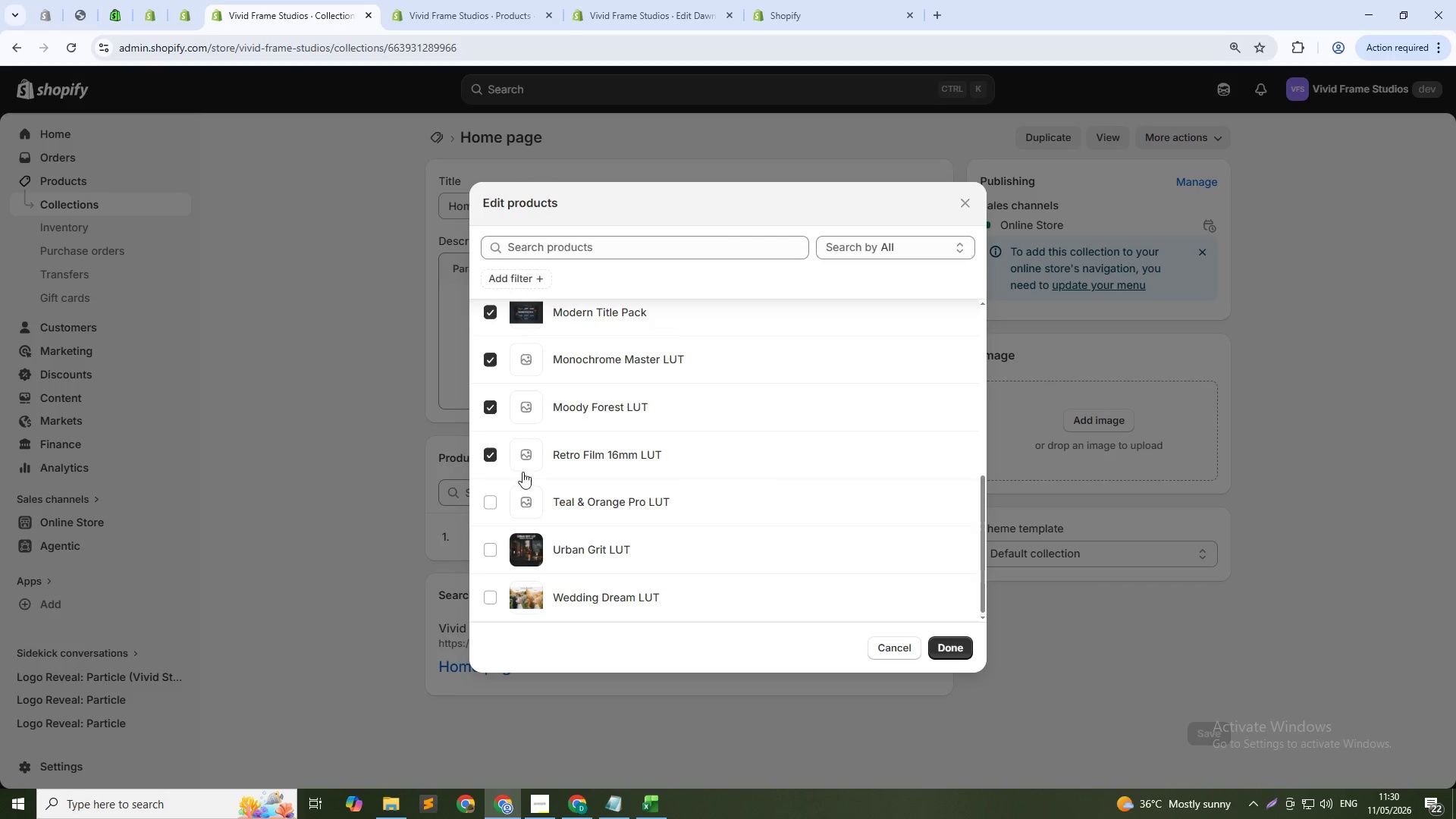 
hold_key(key=ControlLeft, duration=1.45)
left_click([491, 505])
 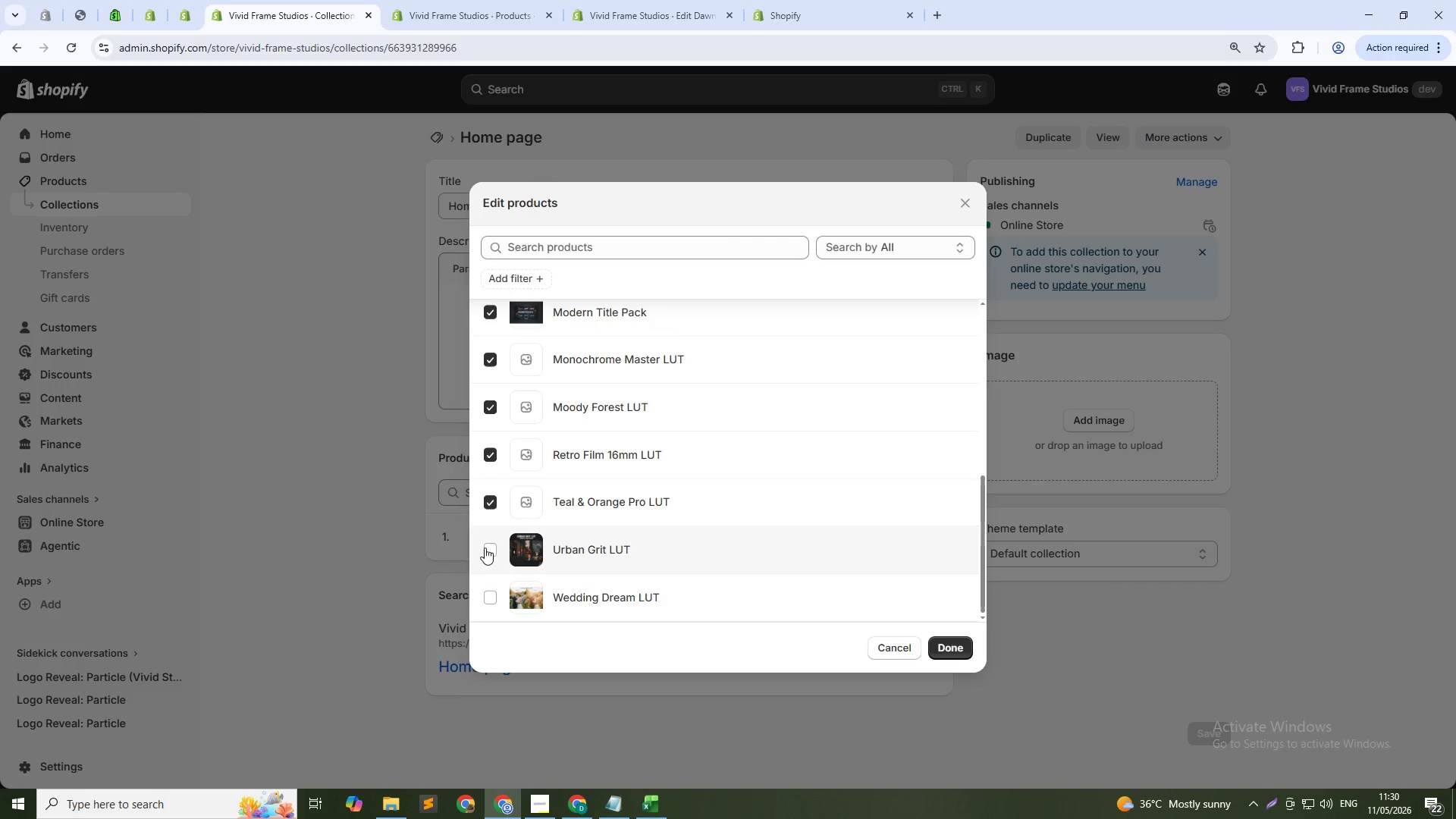 
left_click_drag(start_coordinate=[485, 548], to_coordinate=[485, 555])
 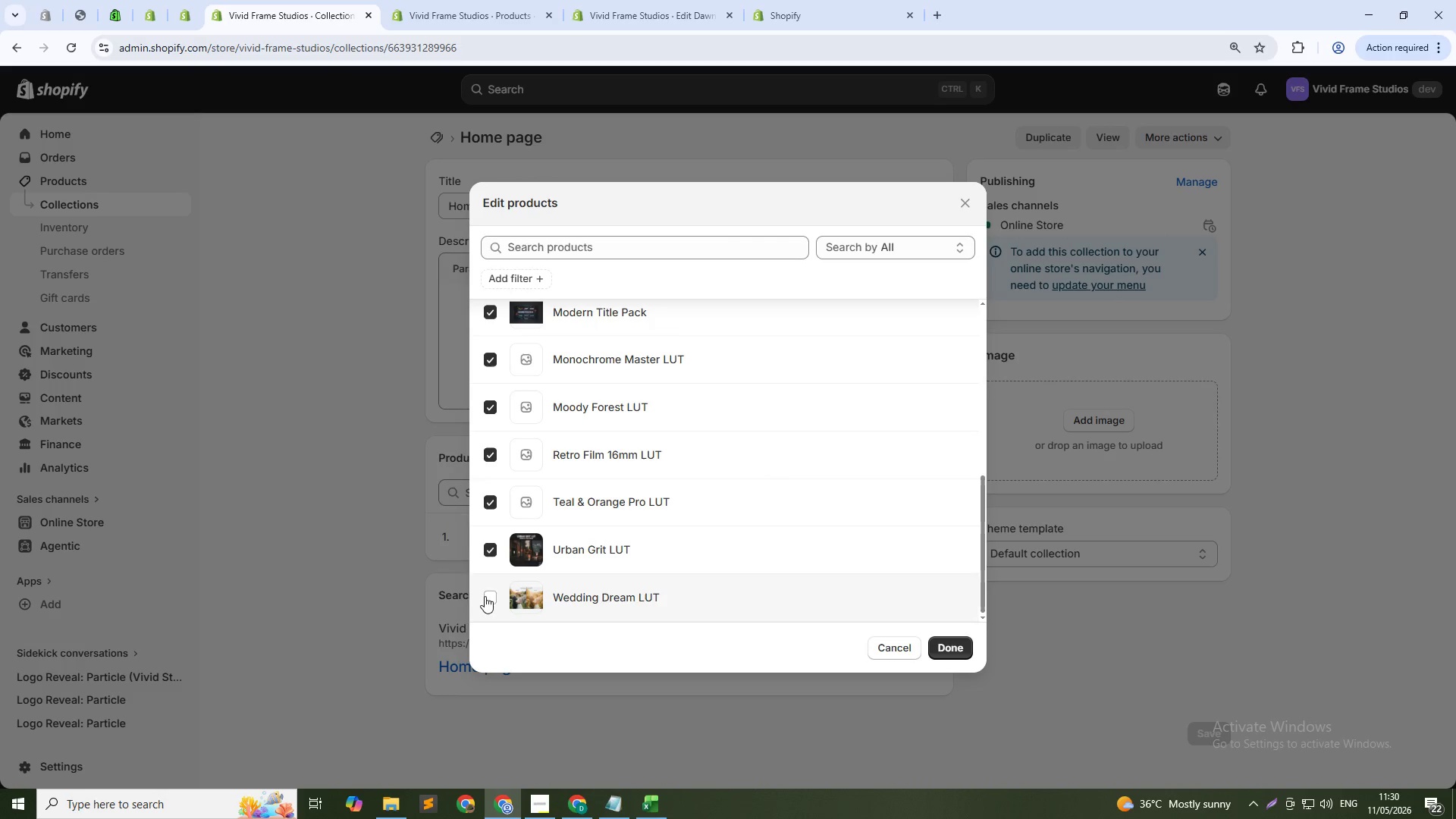 
left_click([485, 596])
 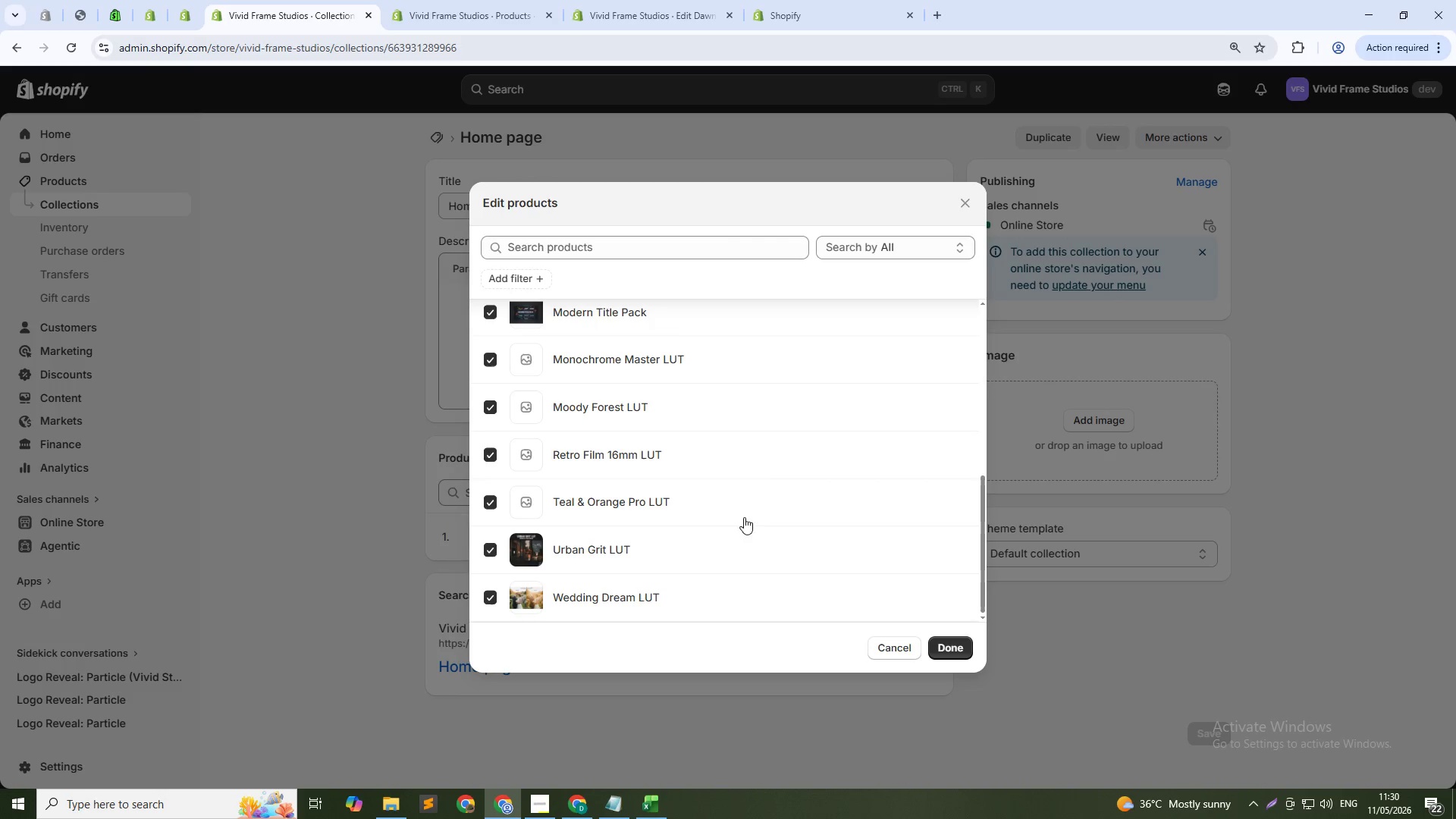 
scroll: coordinate [758, 510], scroll_direction: down, amount: 6.0
 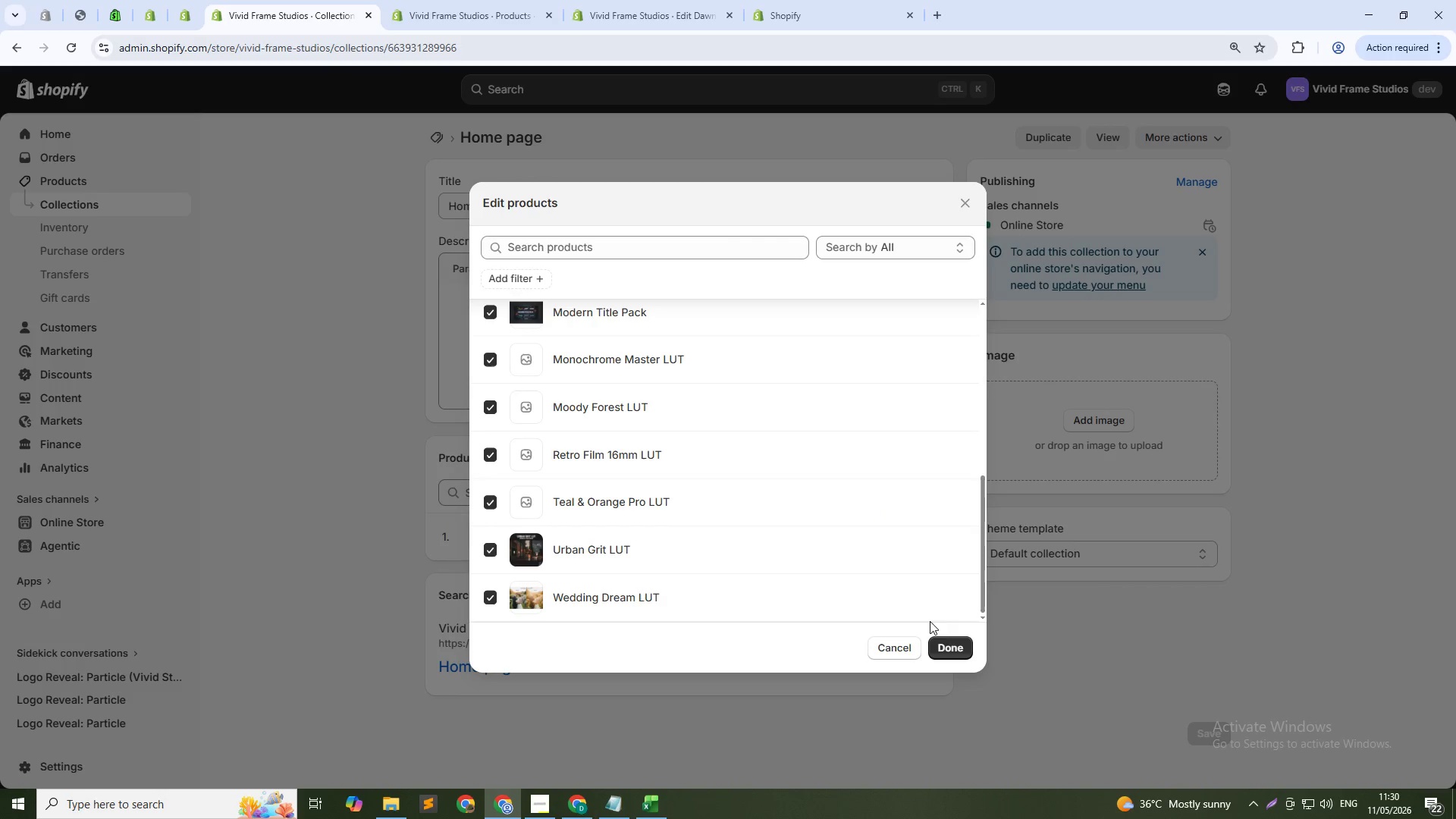 
scroll: coordinate [913, 477], scroll_direction: up, amount: 16.0
 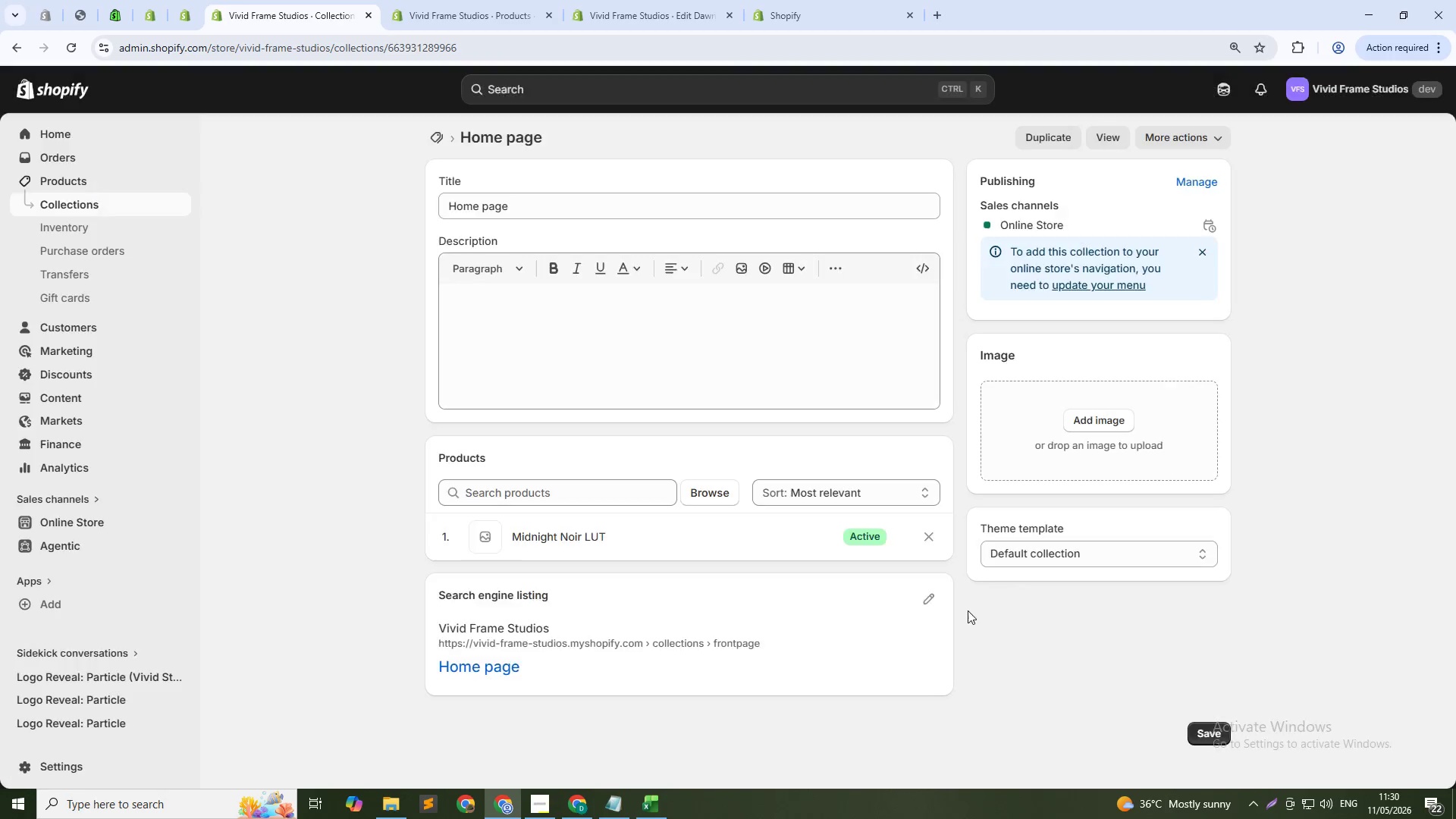 
hold_key(key=ControlLeft, duration=1.53)
scroll: coordinate [1146, 346], scroll_direction: up, amount: 1.0
 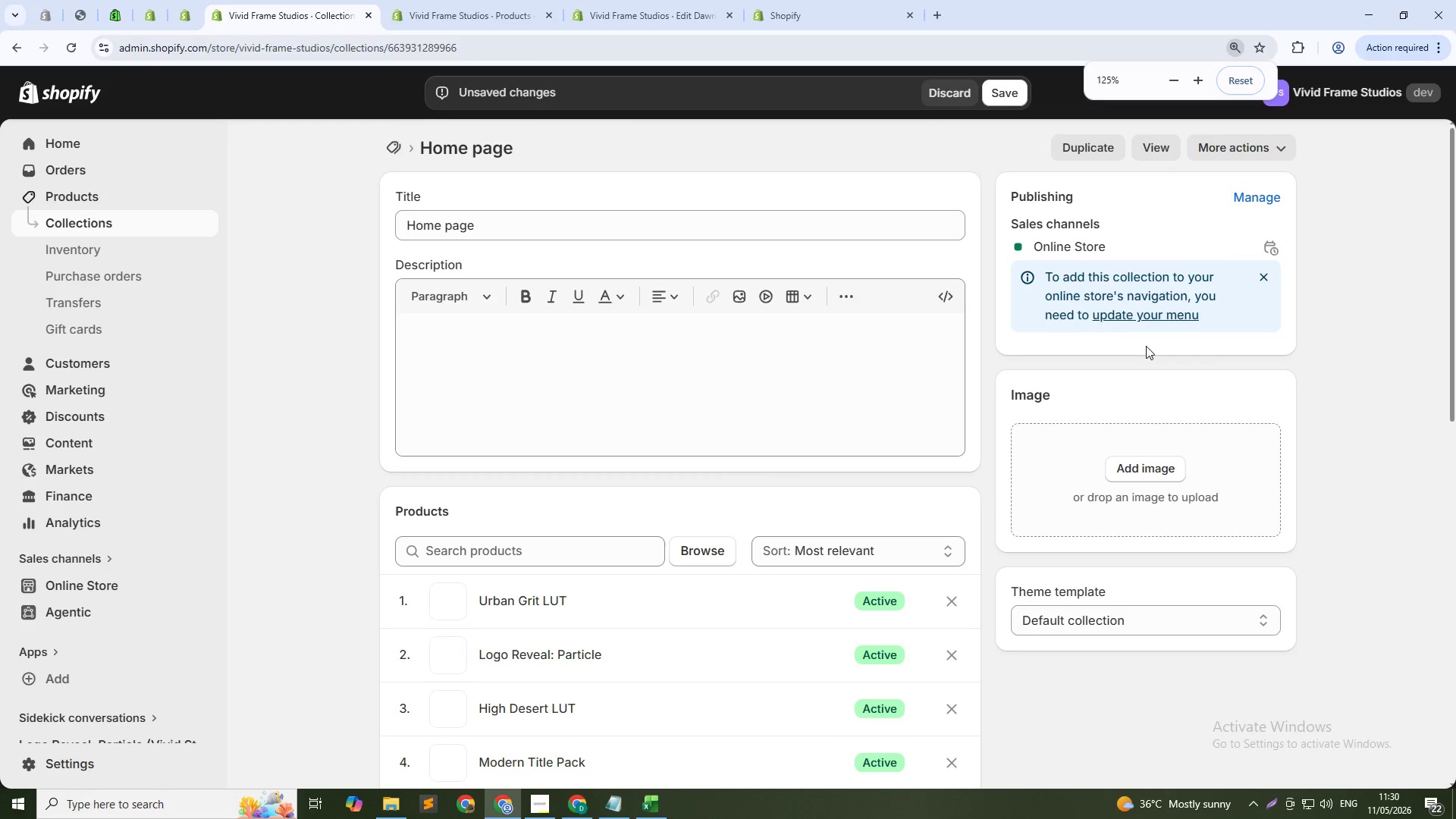 
hold_key(key=ControlLeft, duration=0.36)
 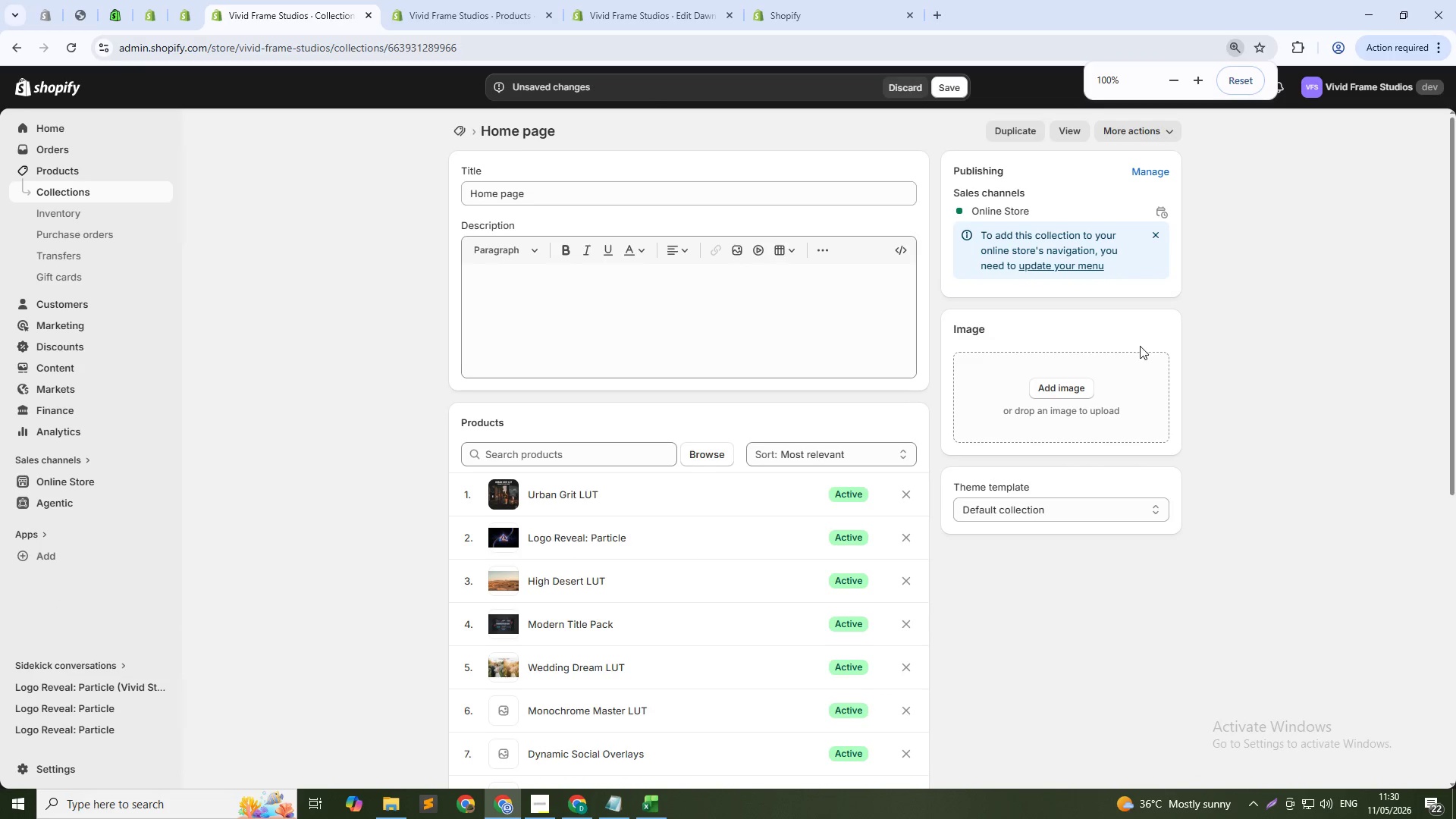 
scroll: coordinate [1138, 347], scroll_direction: down, amount: 6.0
 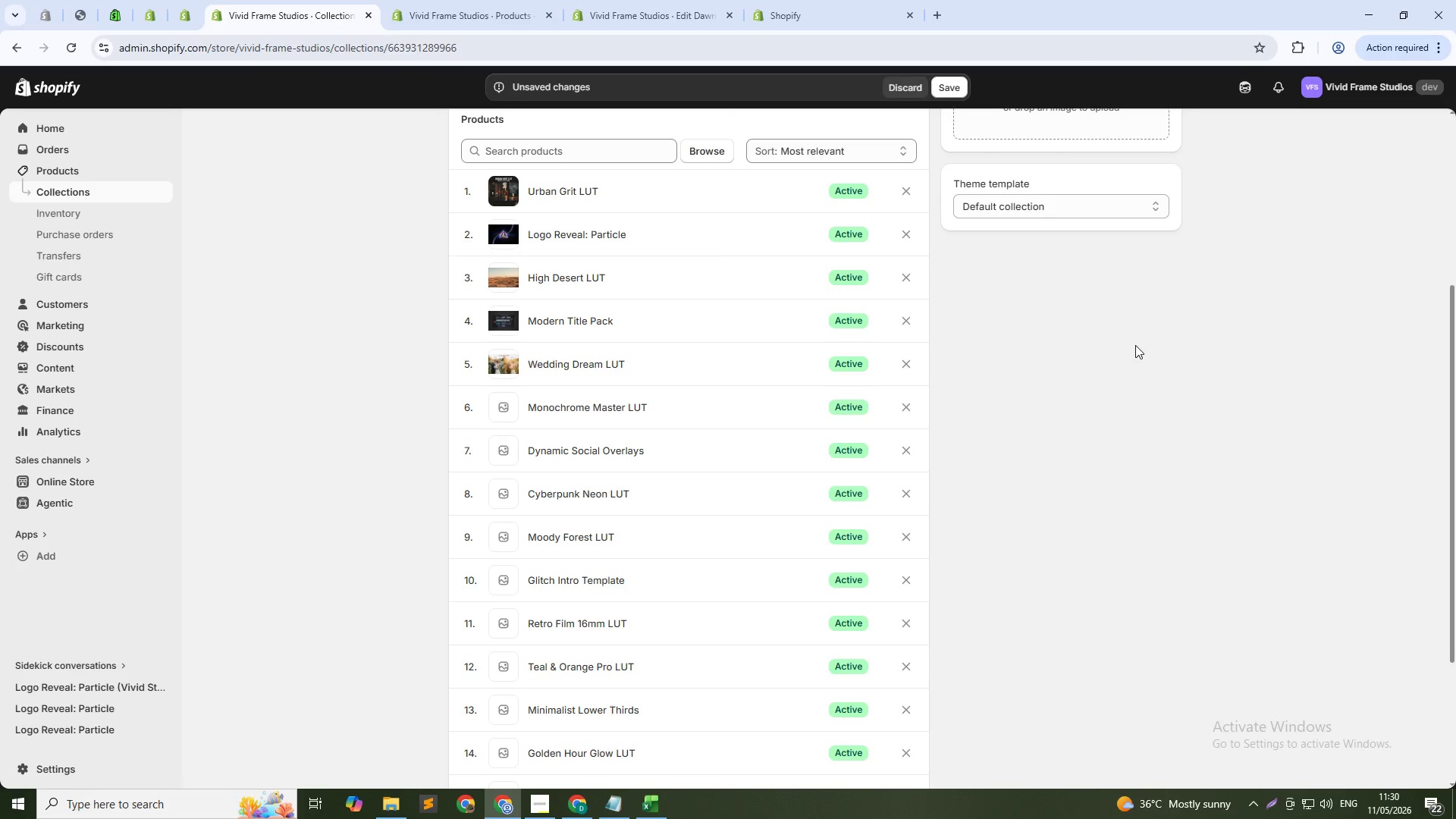 
scroll: coordinate [1134, 343], scroll_direction: up, amount: 12.0
 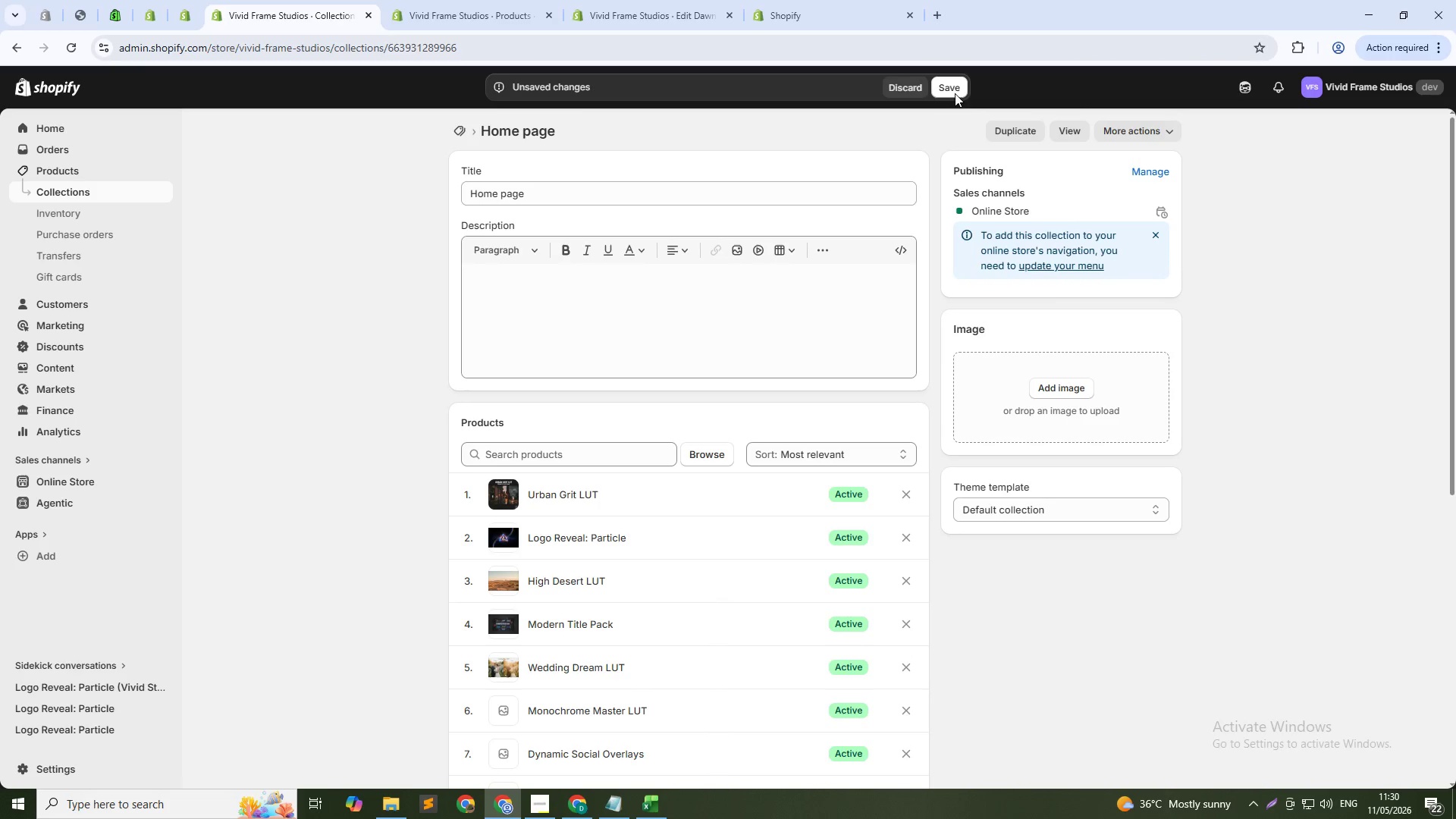 
left_click([955, 93])
 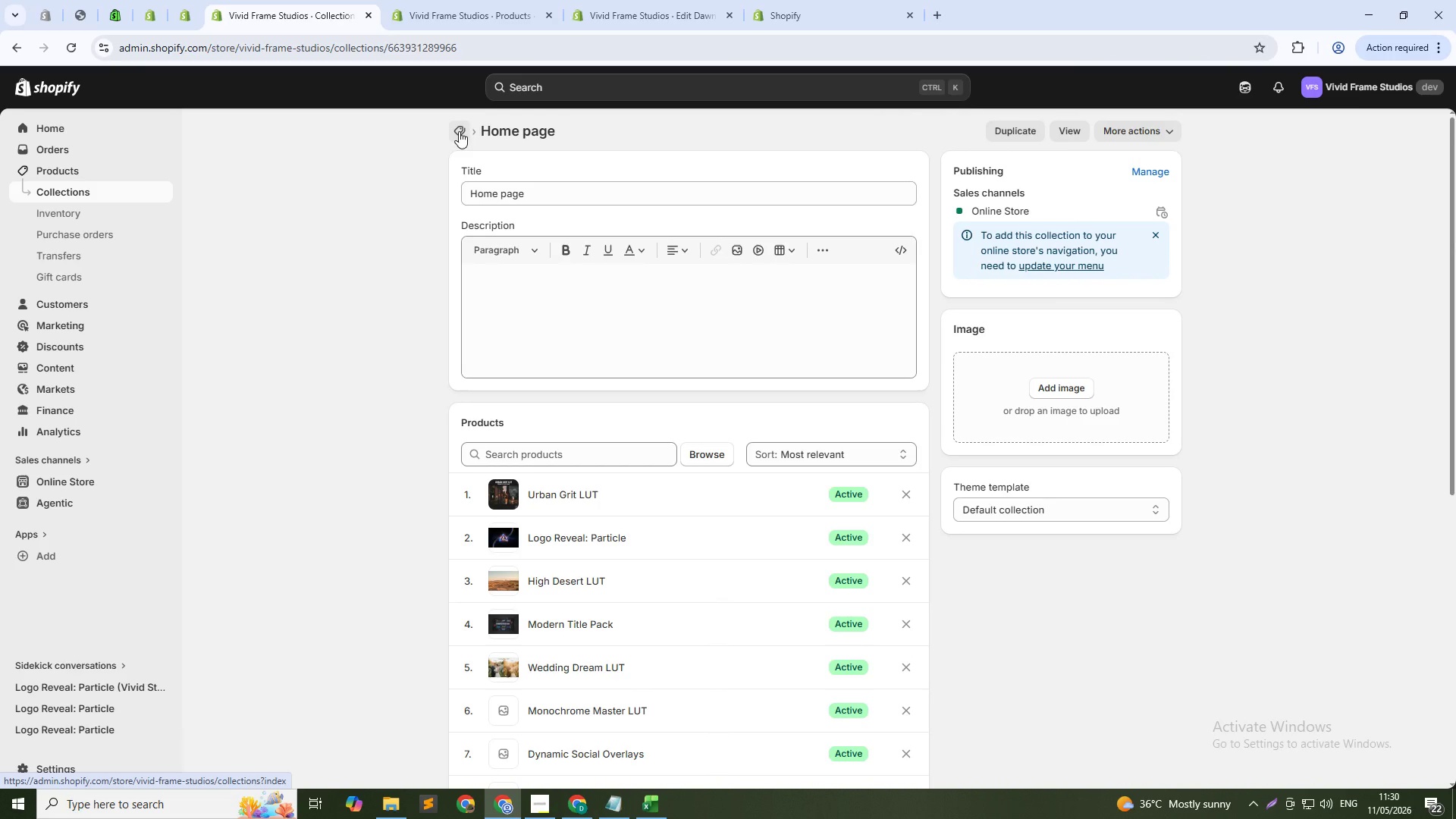 
left_click([459, 131])
 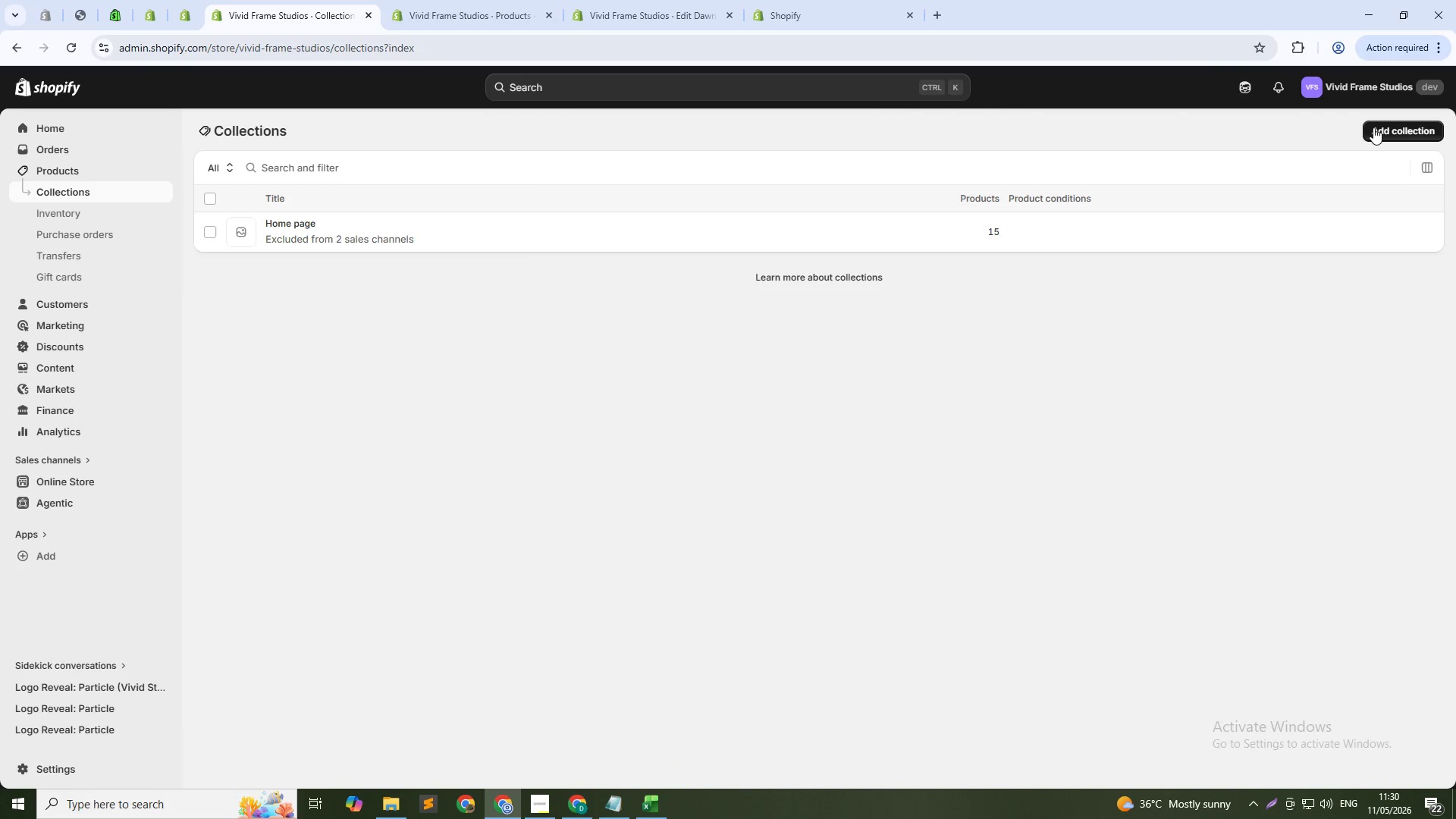 
left_click([1374, 127])
 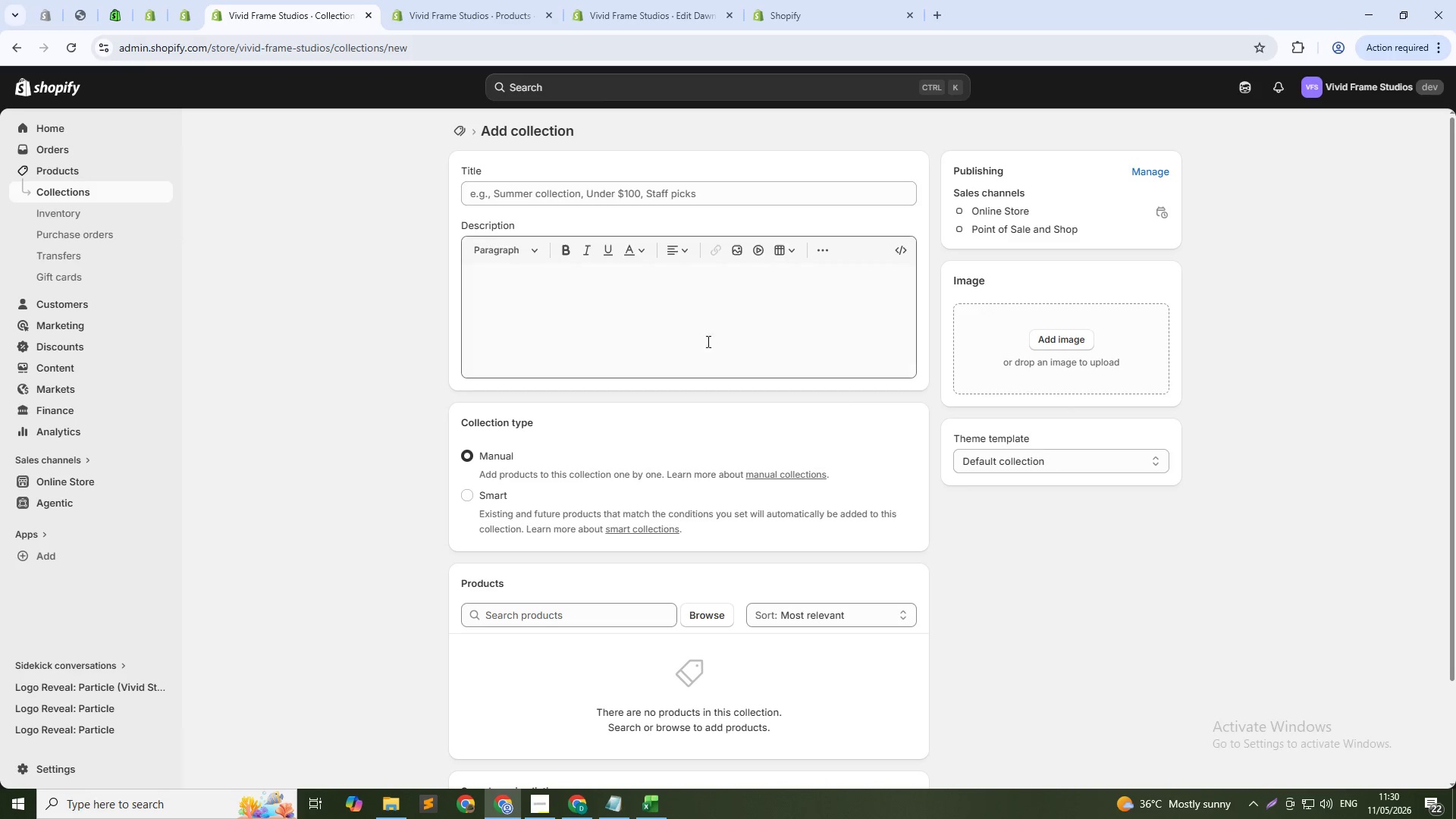 
left_click([601, 184])
 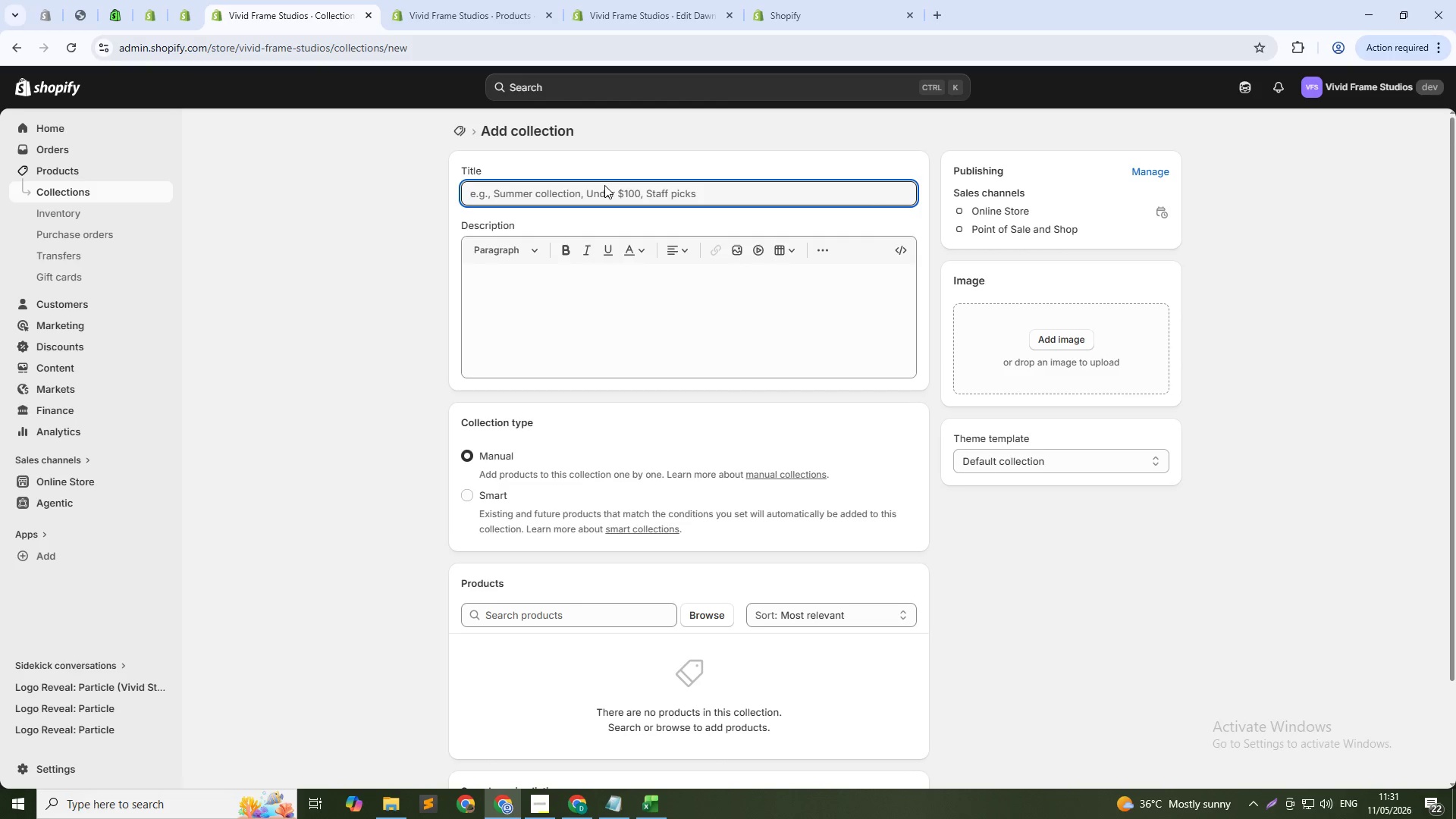 
wait(90.86)
 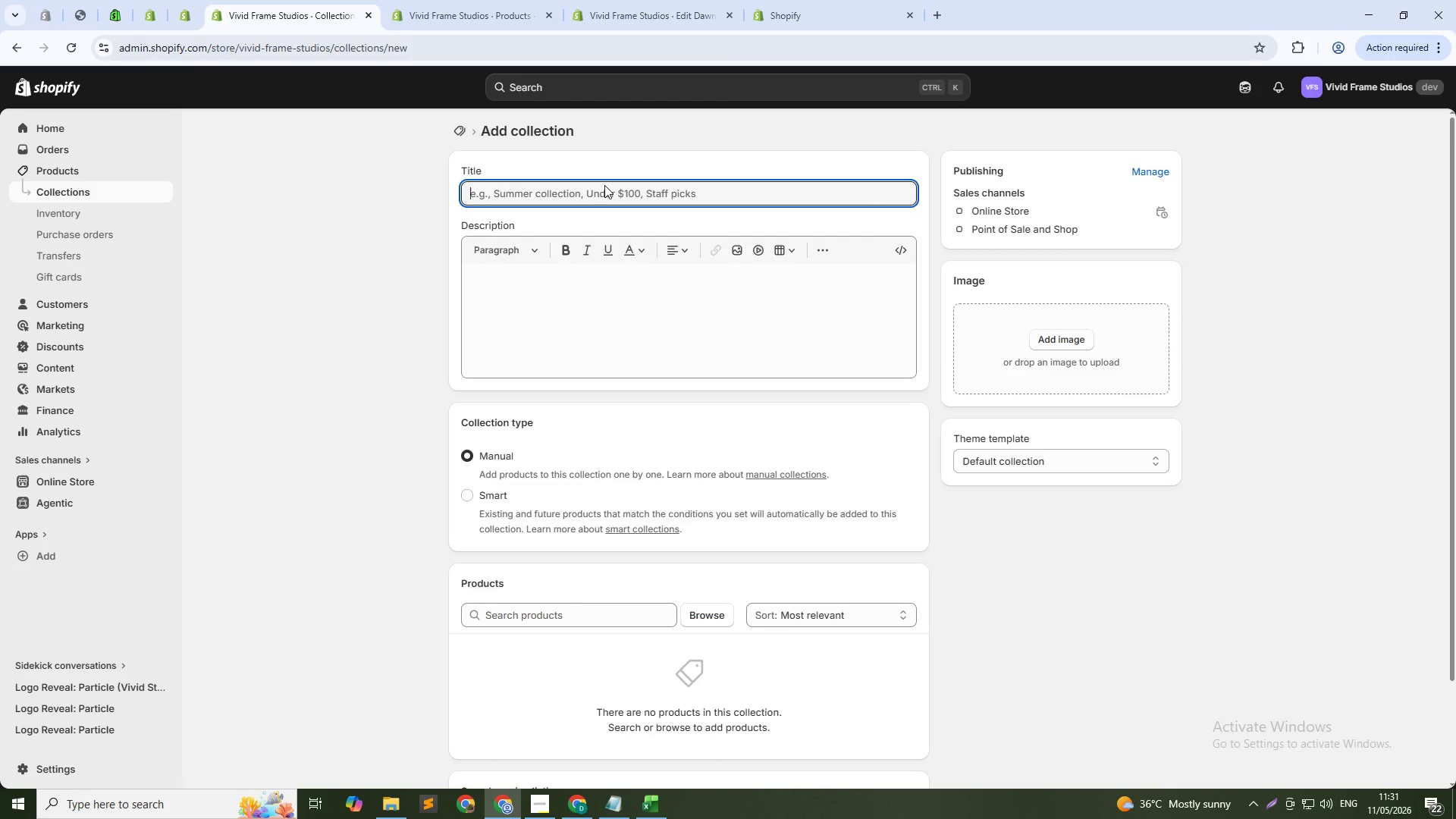 
type(All LUTs )
 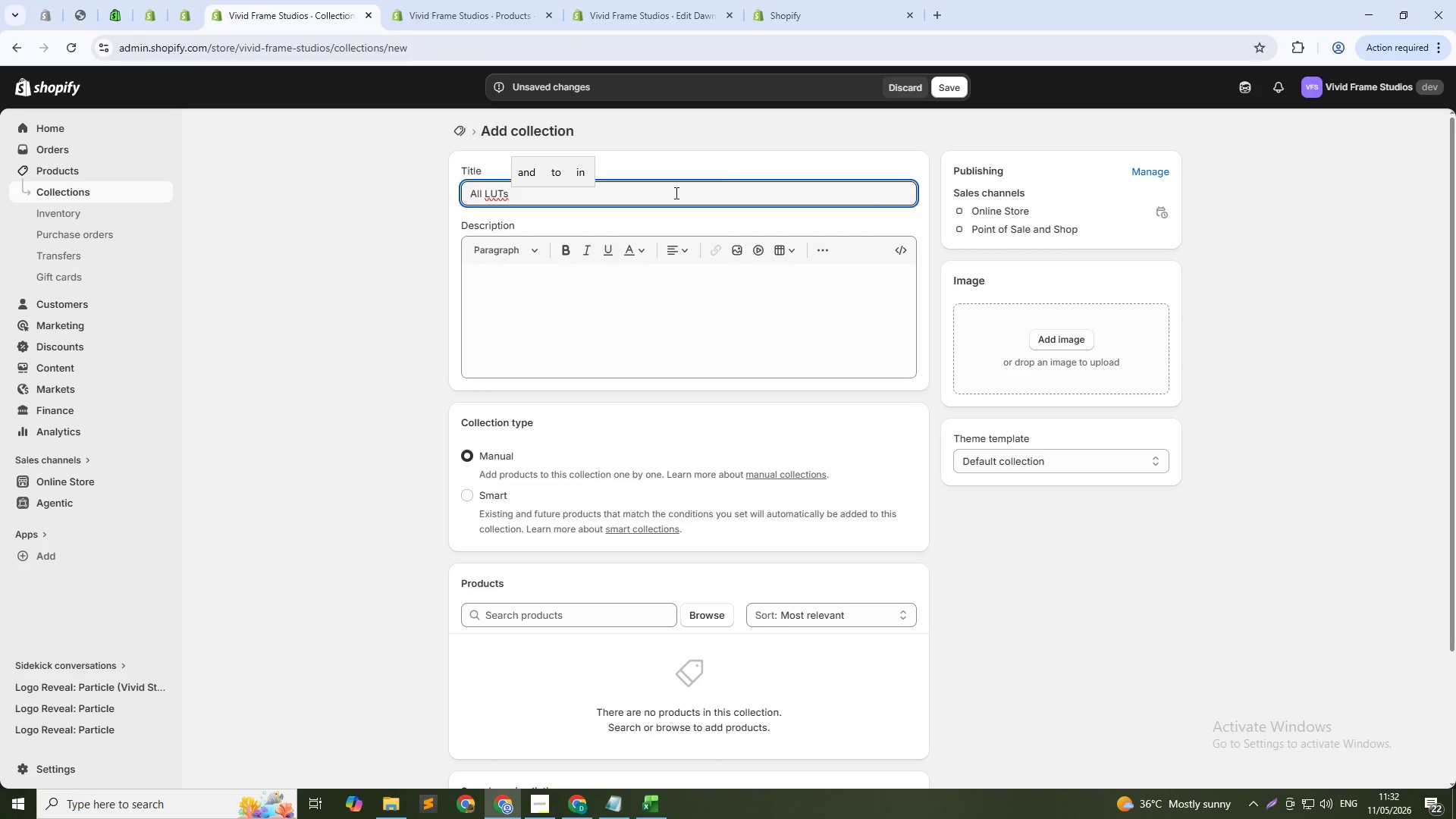 
left_click([705, 615])
 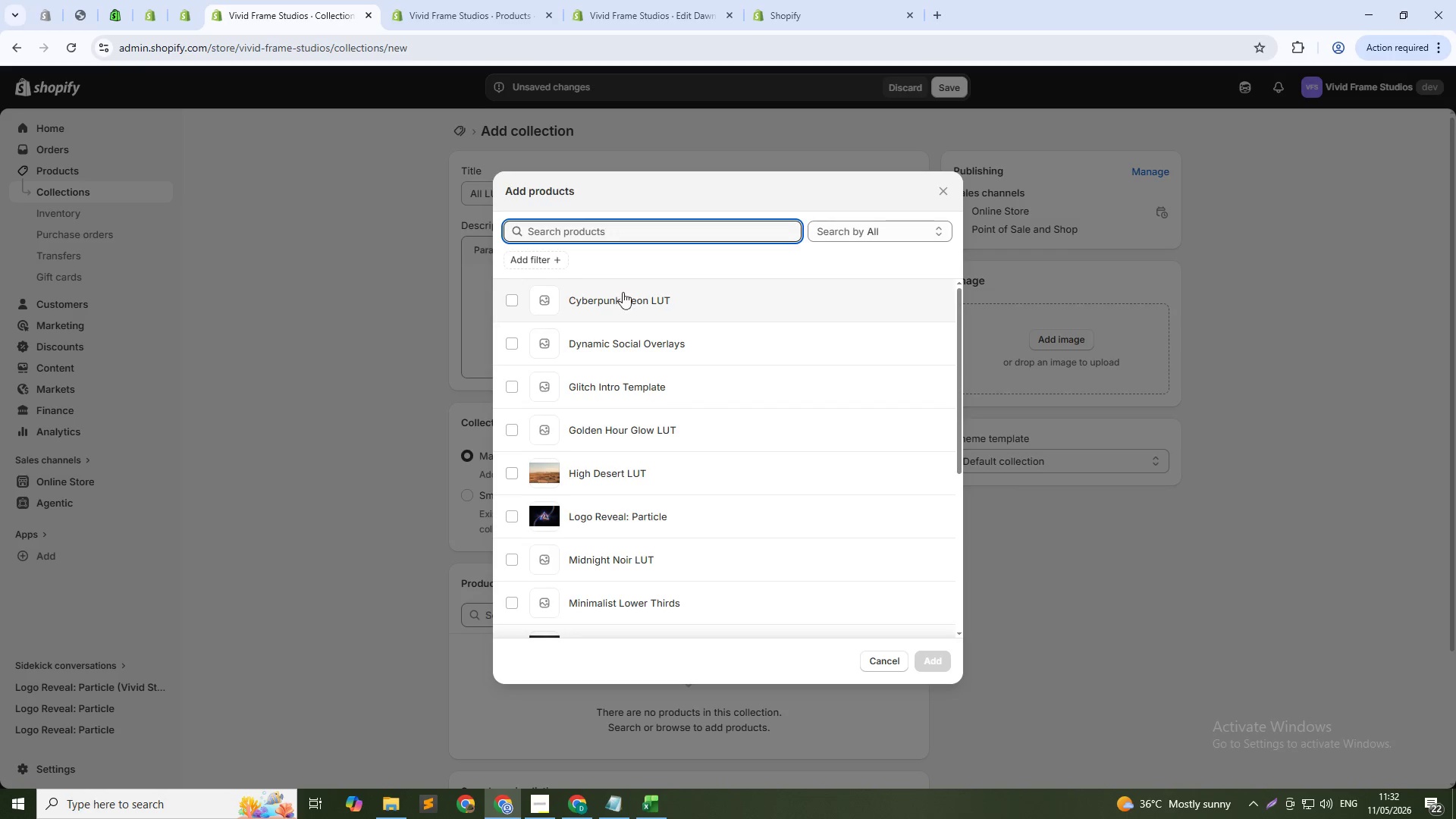 
wait(6.61)
 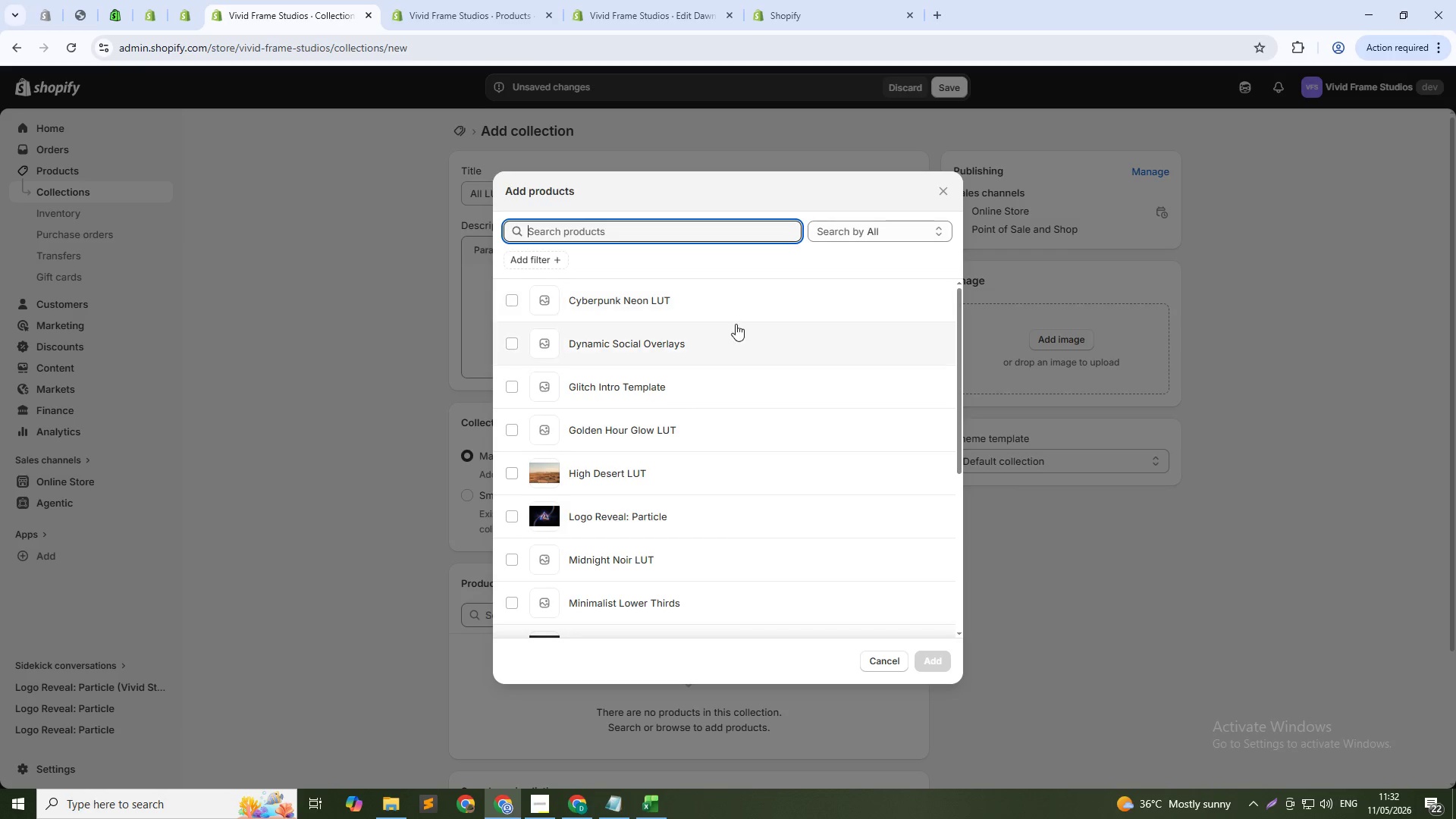 
left_click([948, 185])
 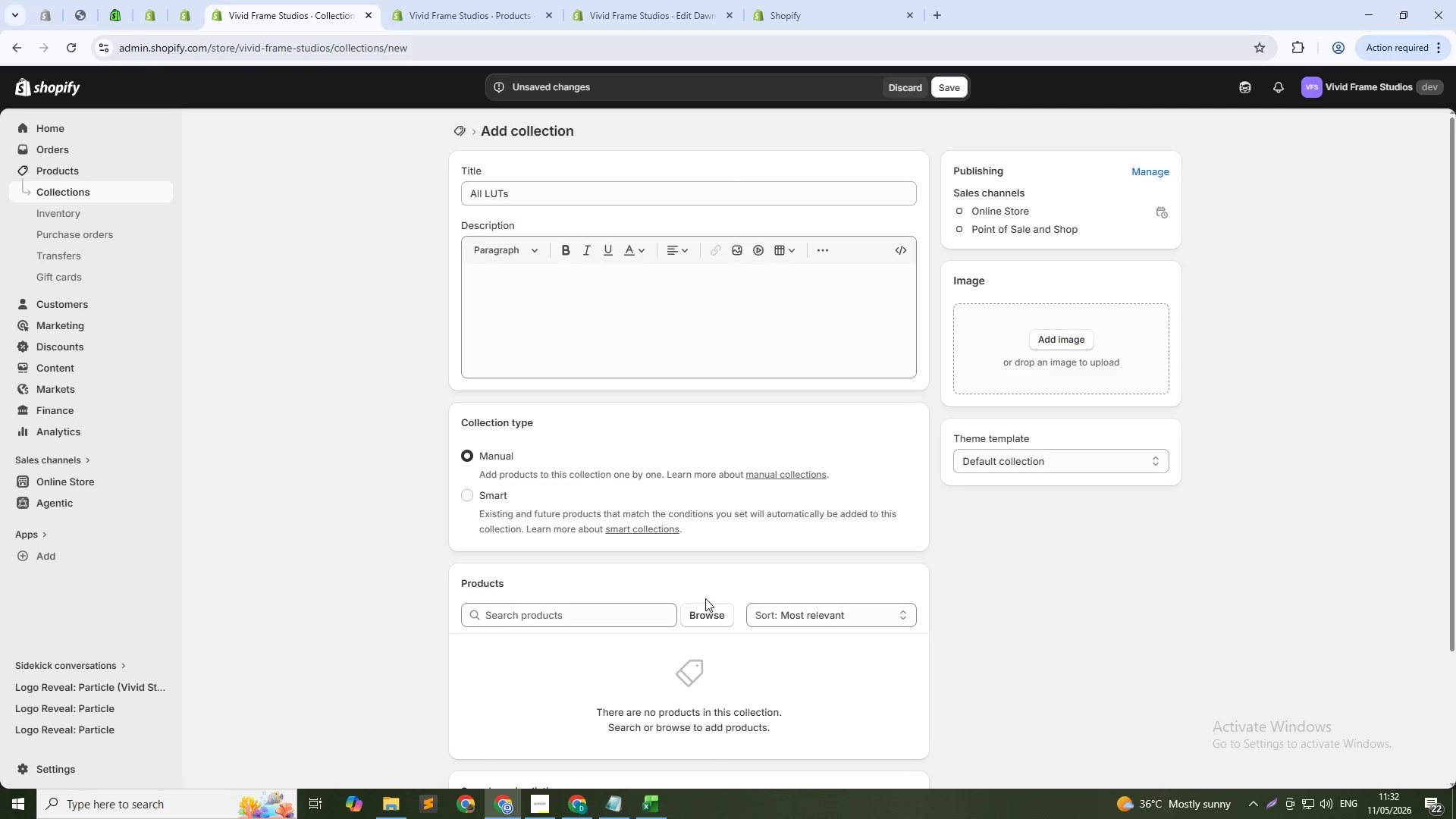 
left_click([705, 611])
 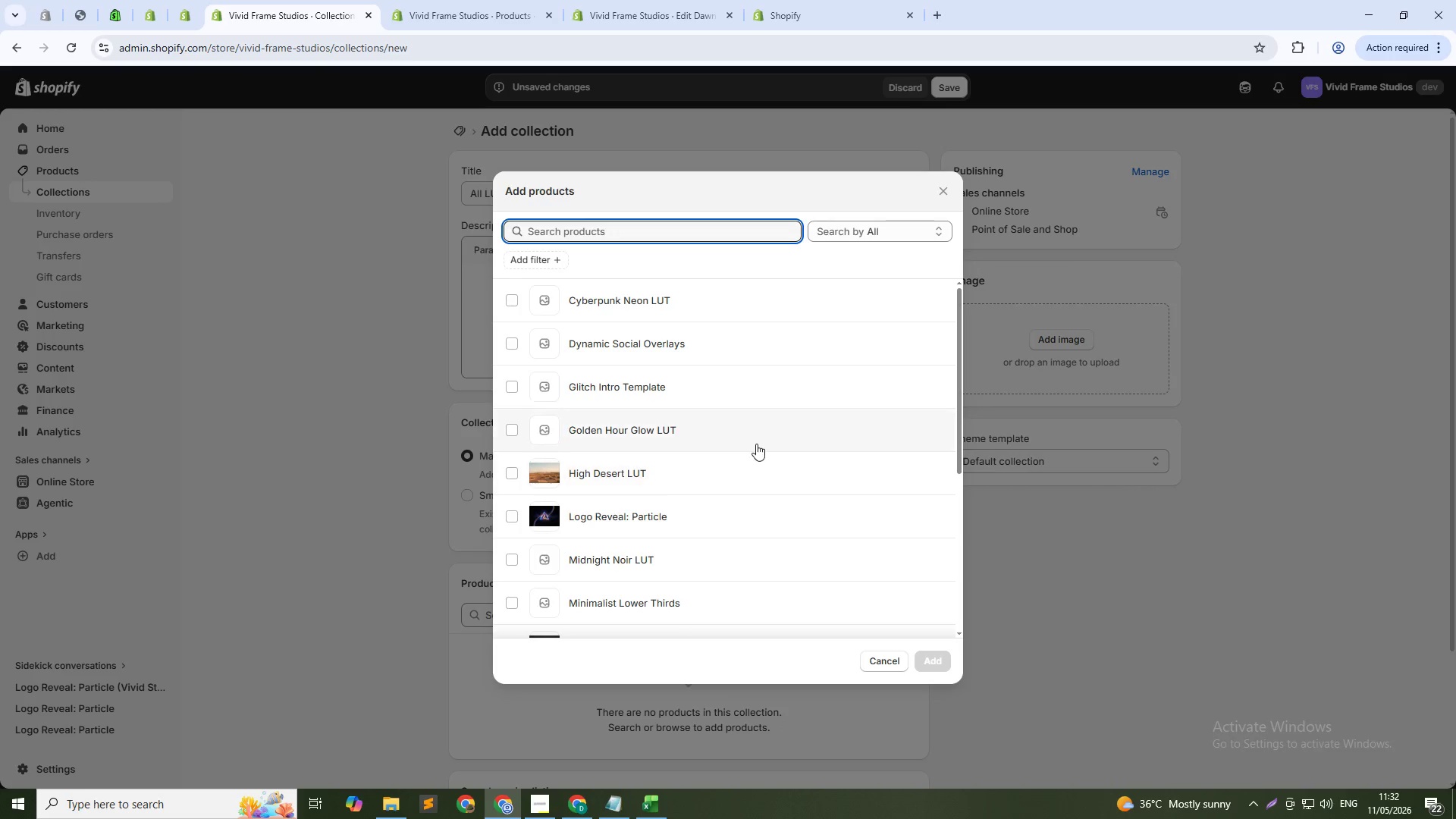 
scroll: coordinate [754, 472], scroll_direction: down, amount: 19.0
 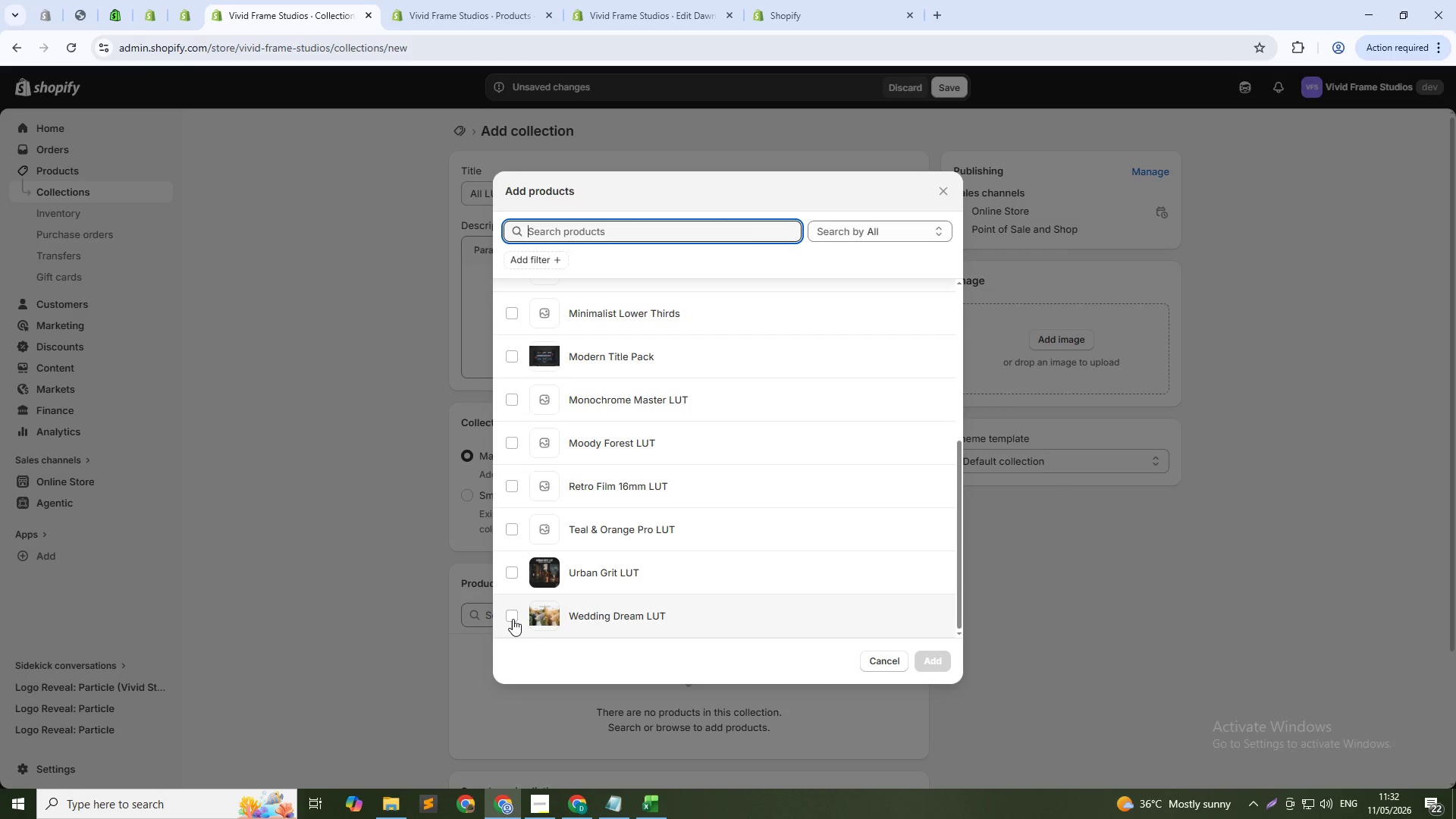 
left_click_drag(start_coordinate=[513, 618], to_coordinate=[513, 613])
 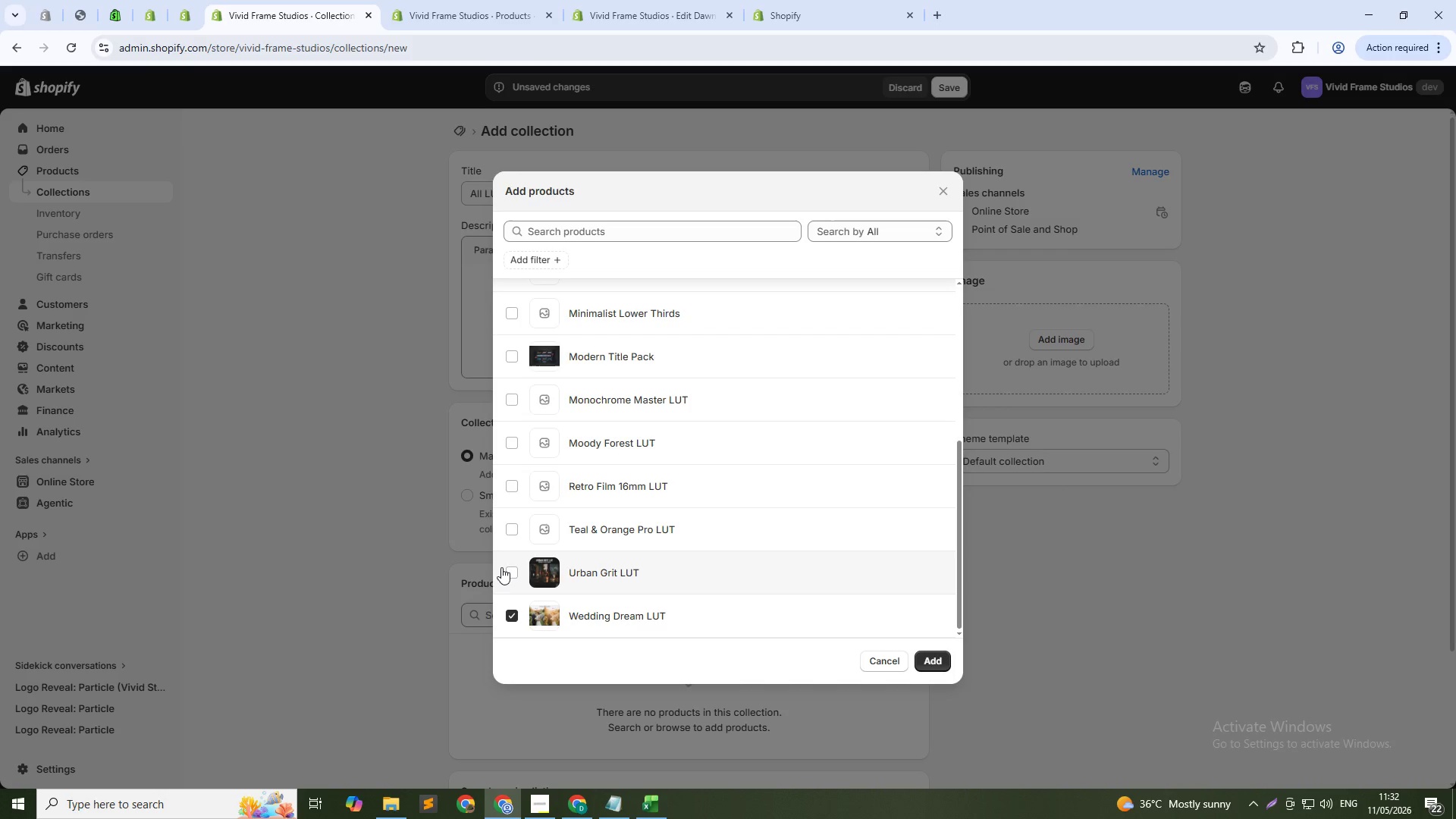 
left_click([501, 567])
 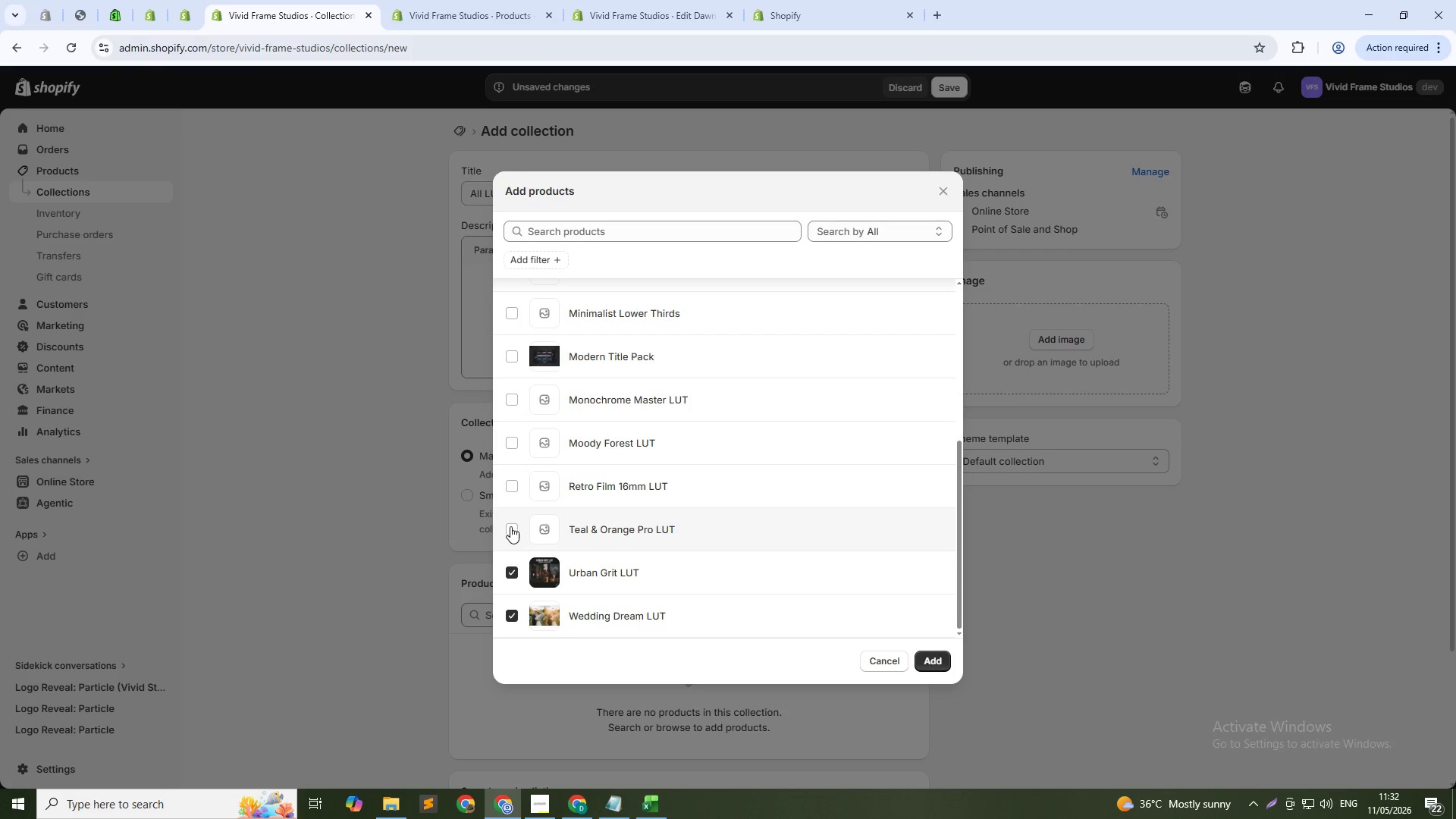 
left_click([510, 526])
 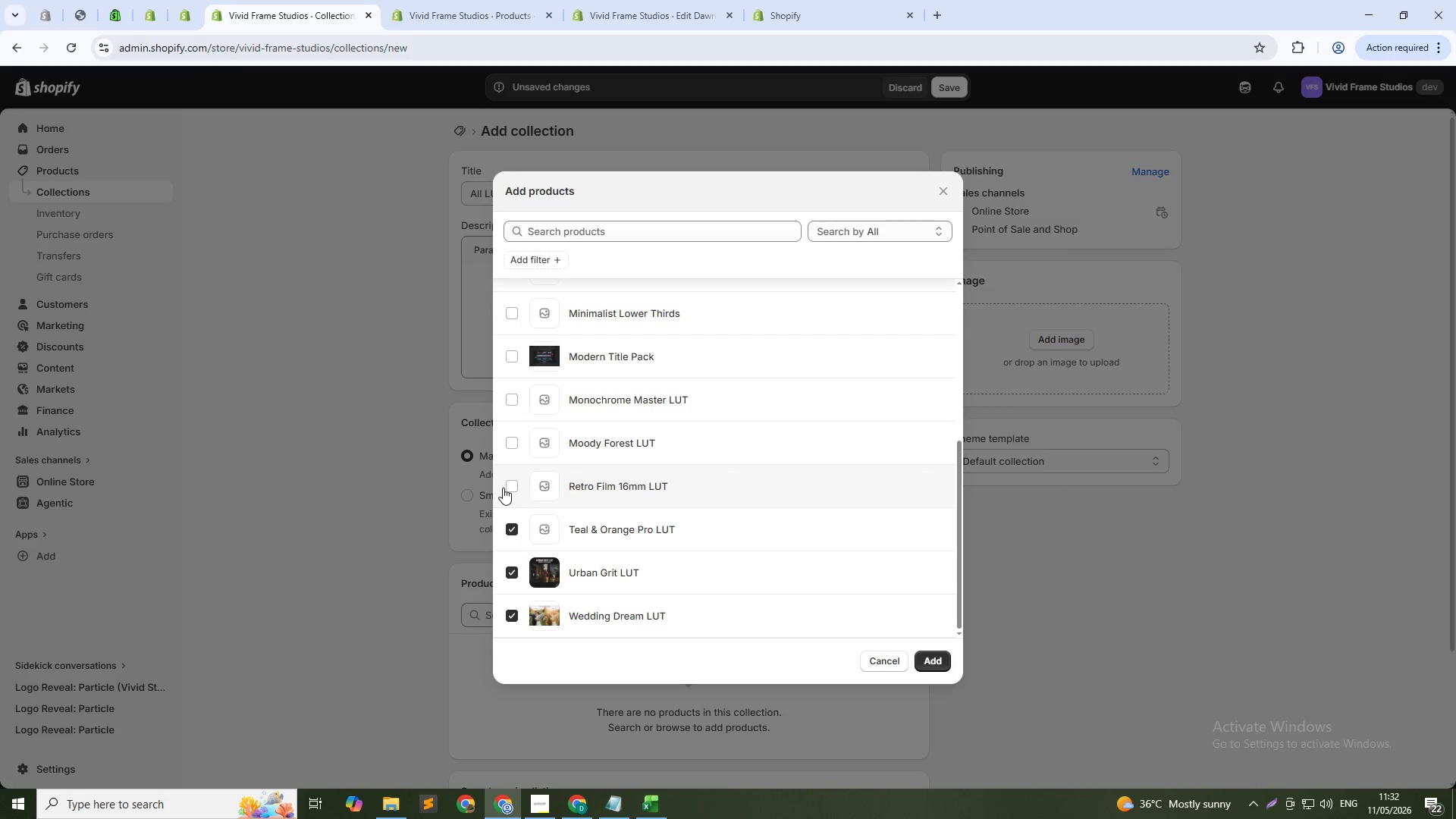 
left_click([503, 488])
 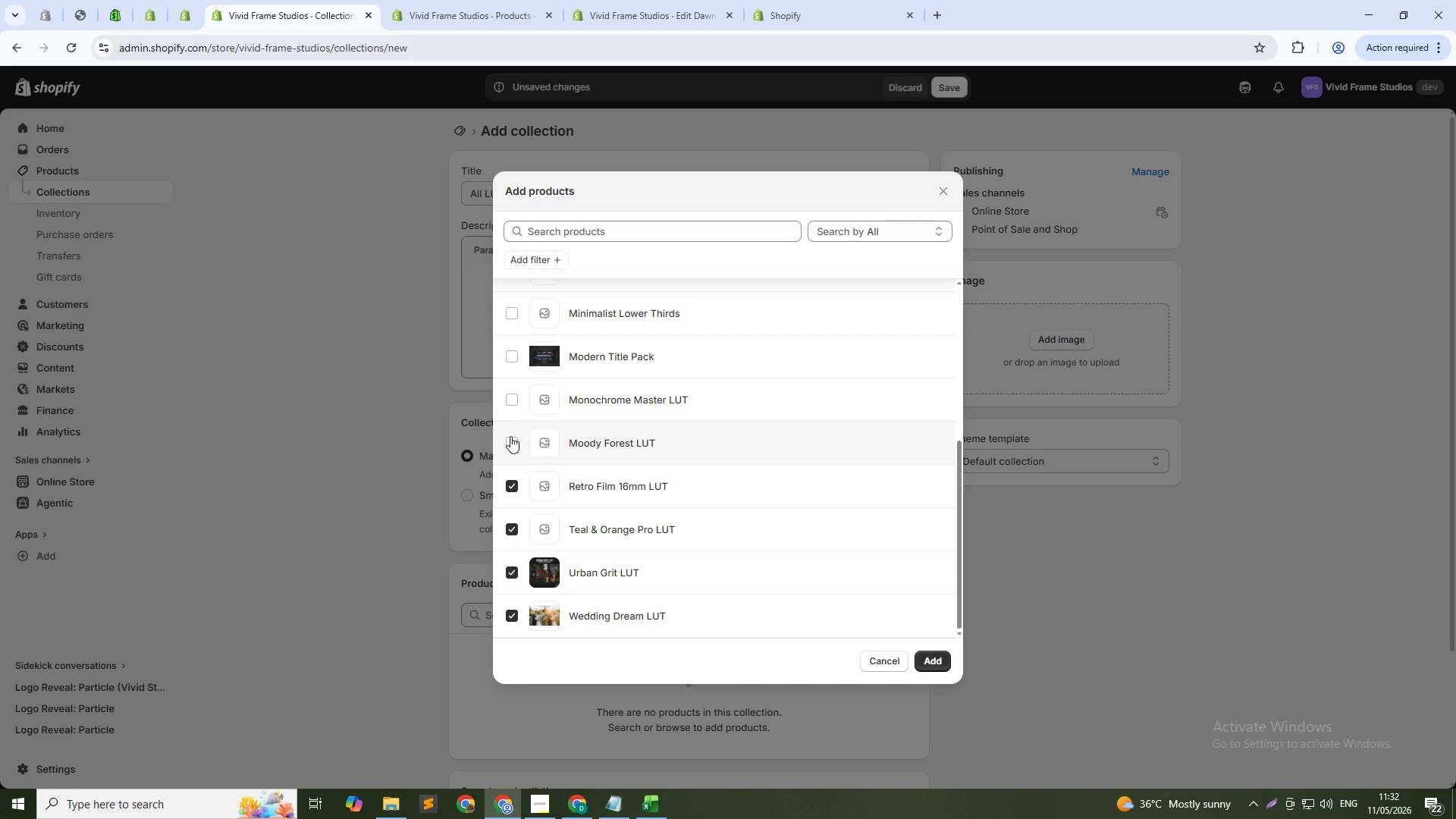 
left_click([510, 436])
 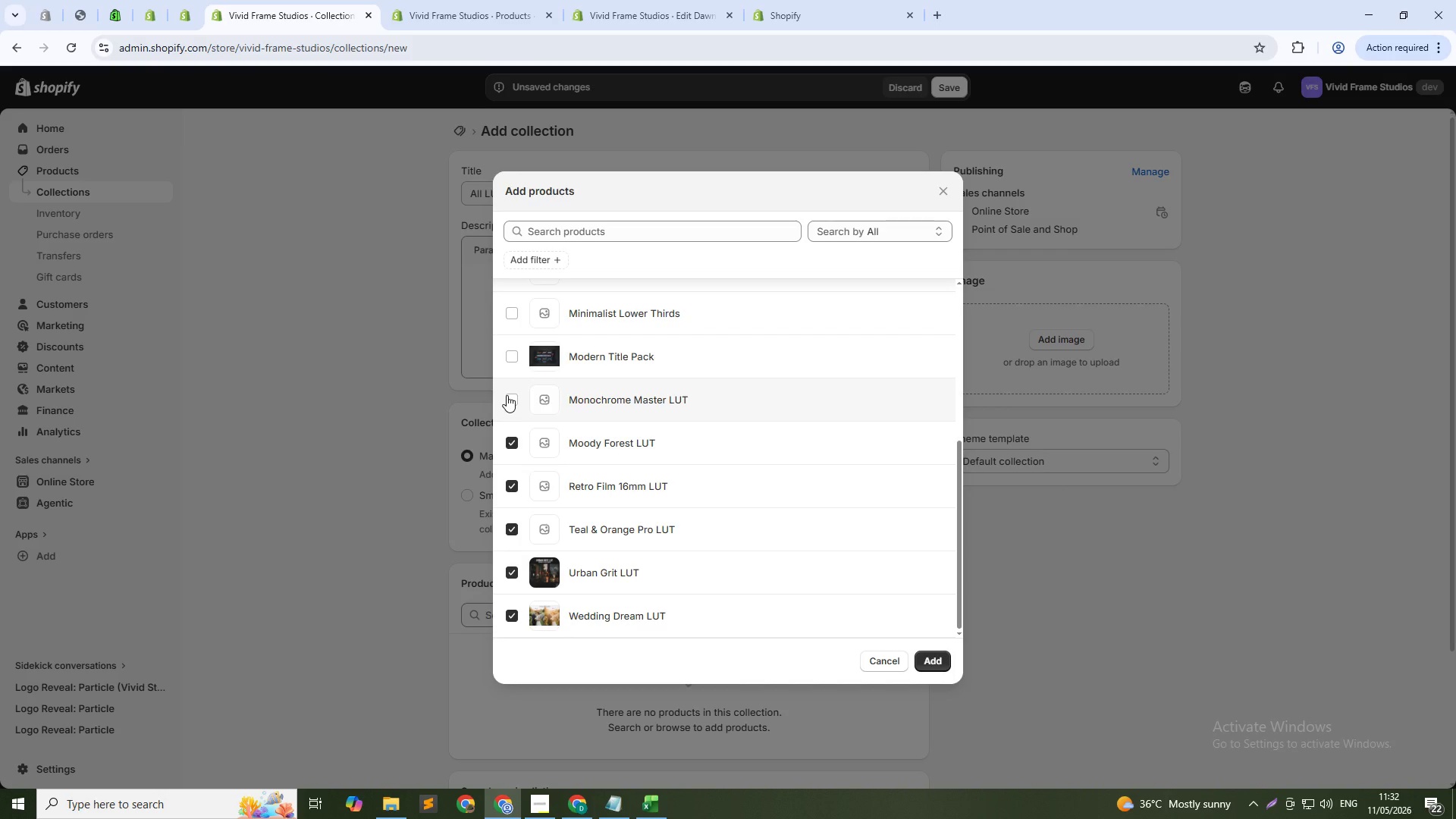 
left_click([507, 395])
 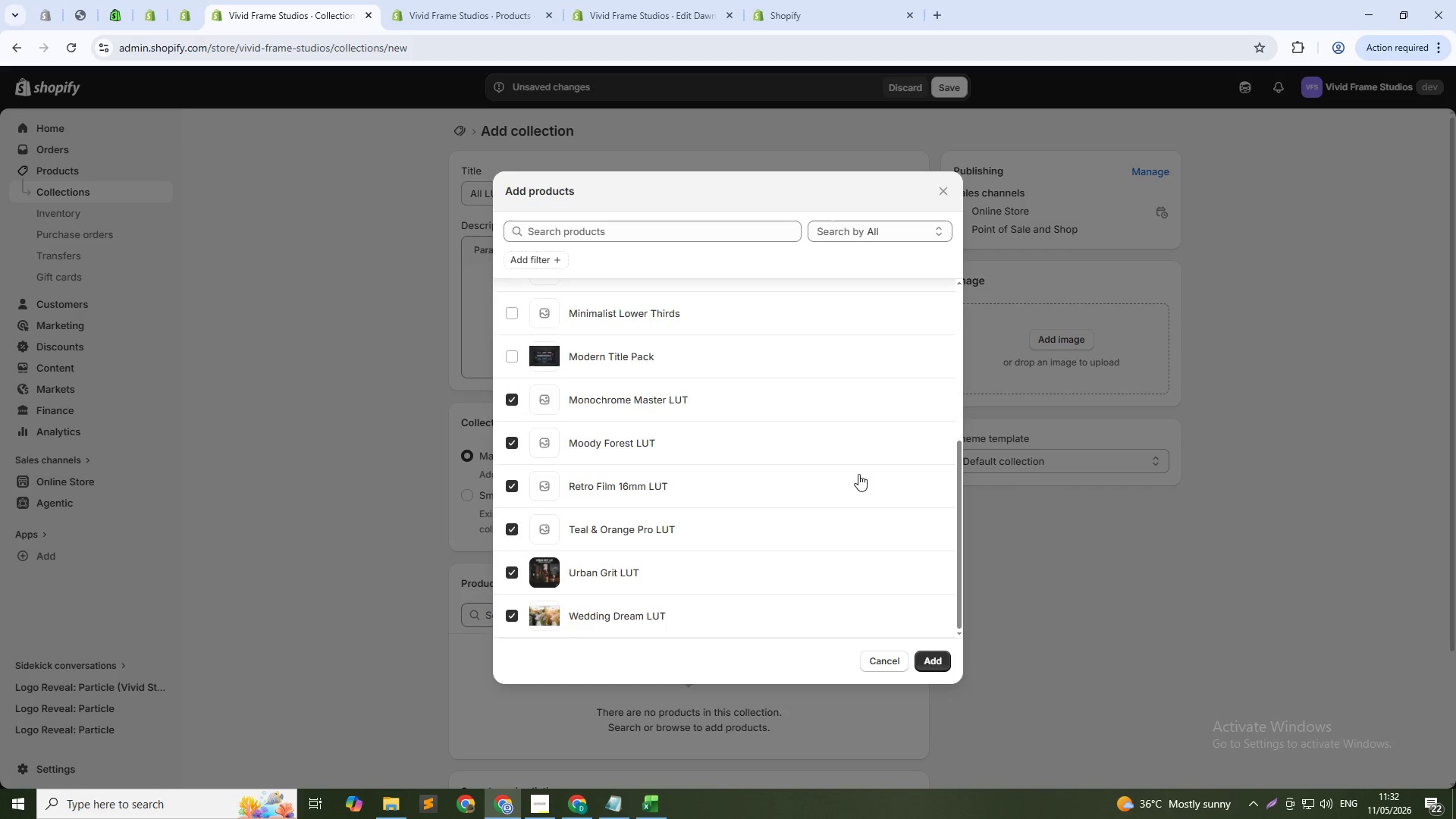 
scroll: coordinate [858, 474], scroll_direction: up, amount: 3.0
 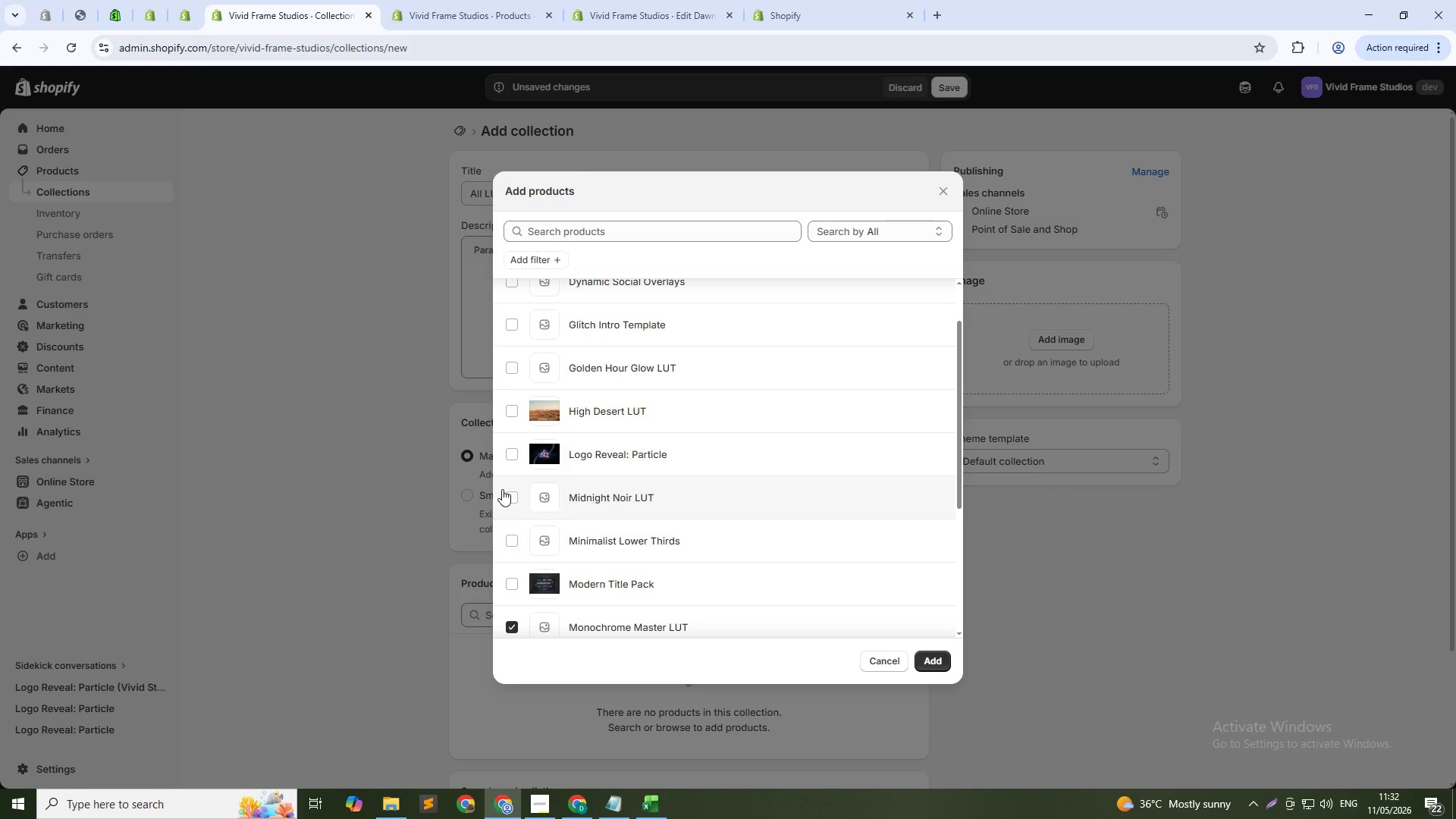 
left_click([514, 497])
 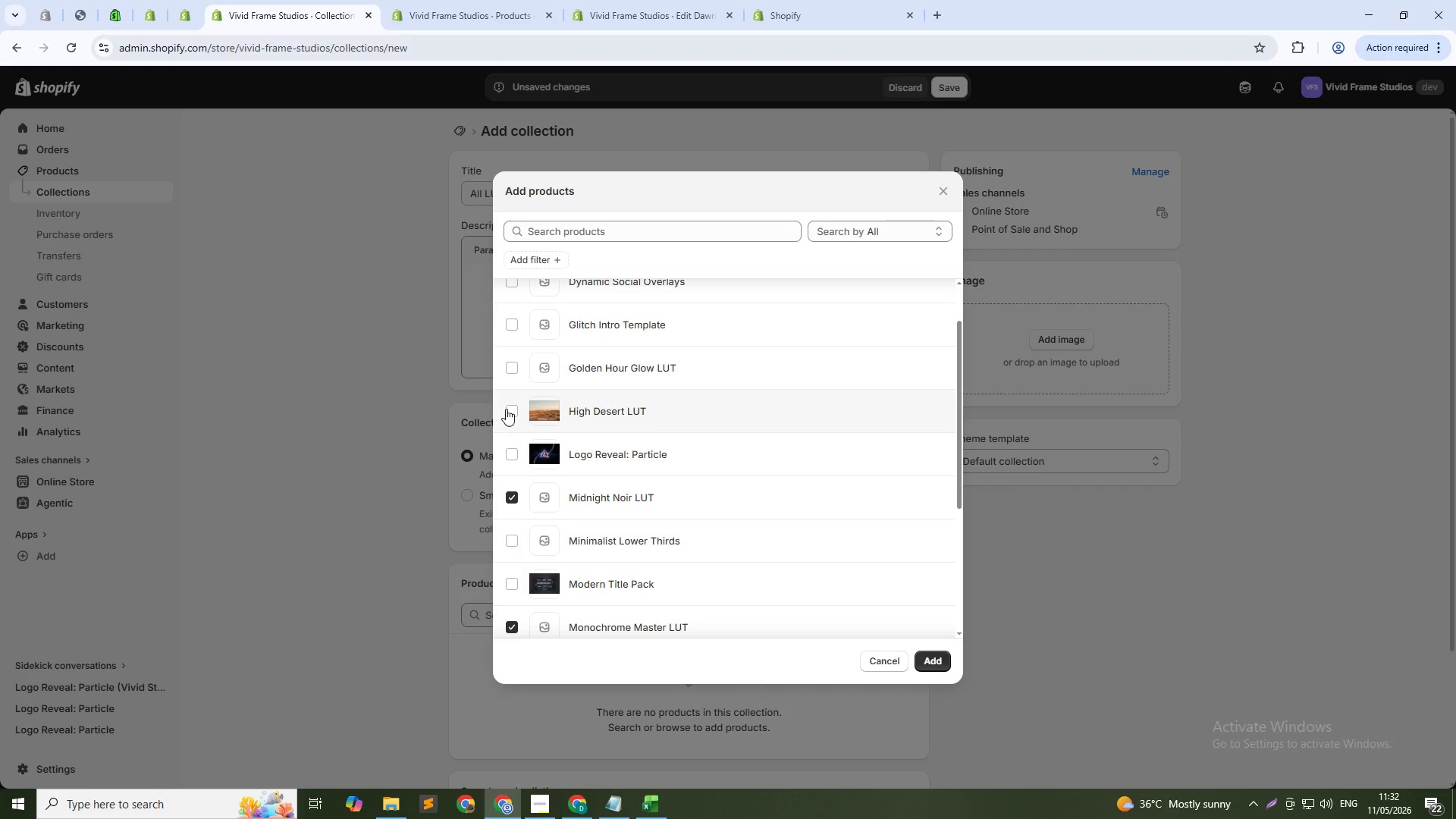 
left_click([507, 410])
 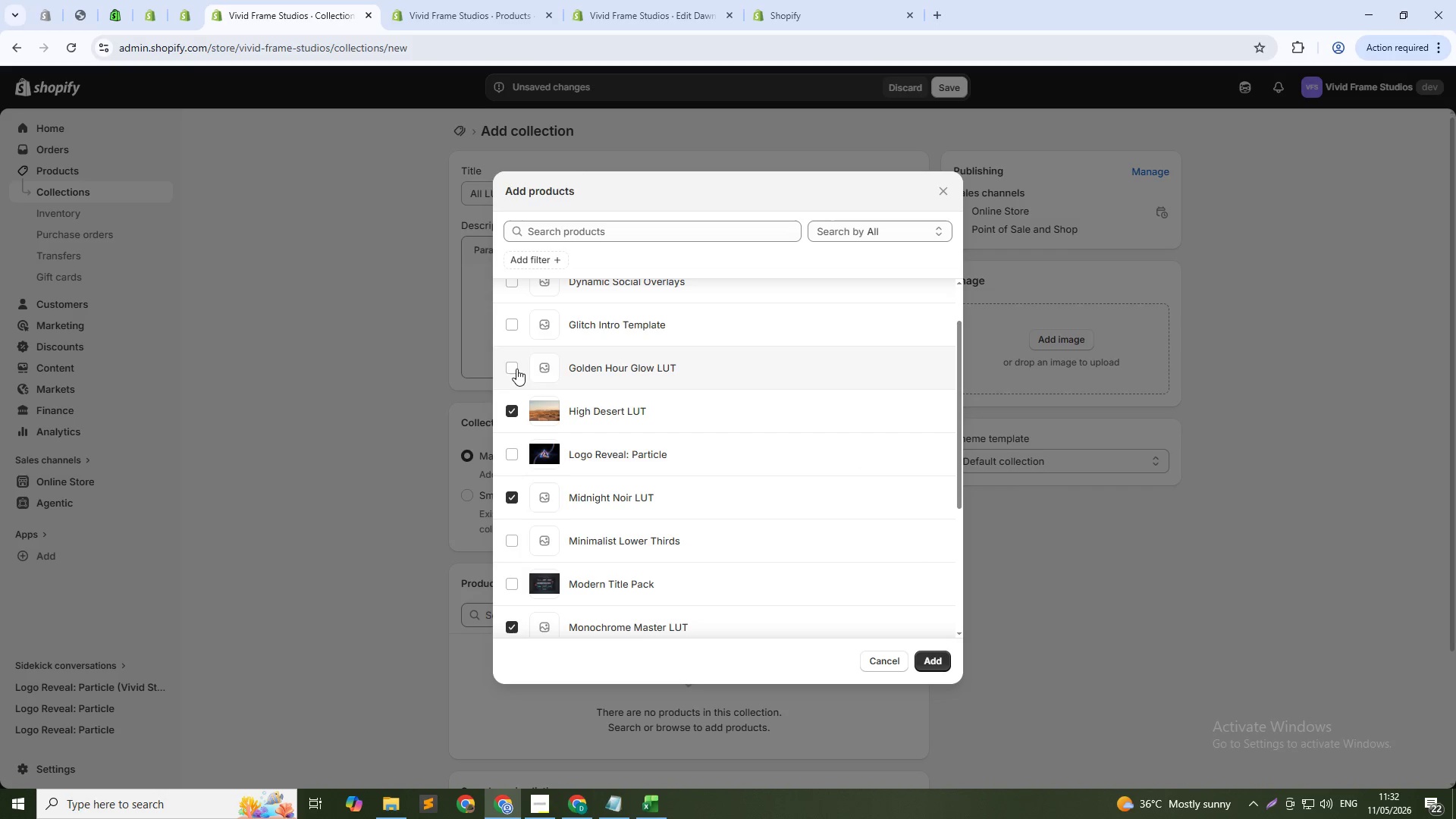 
left_click([516, 368])
 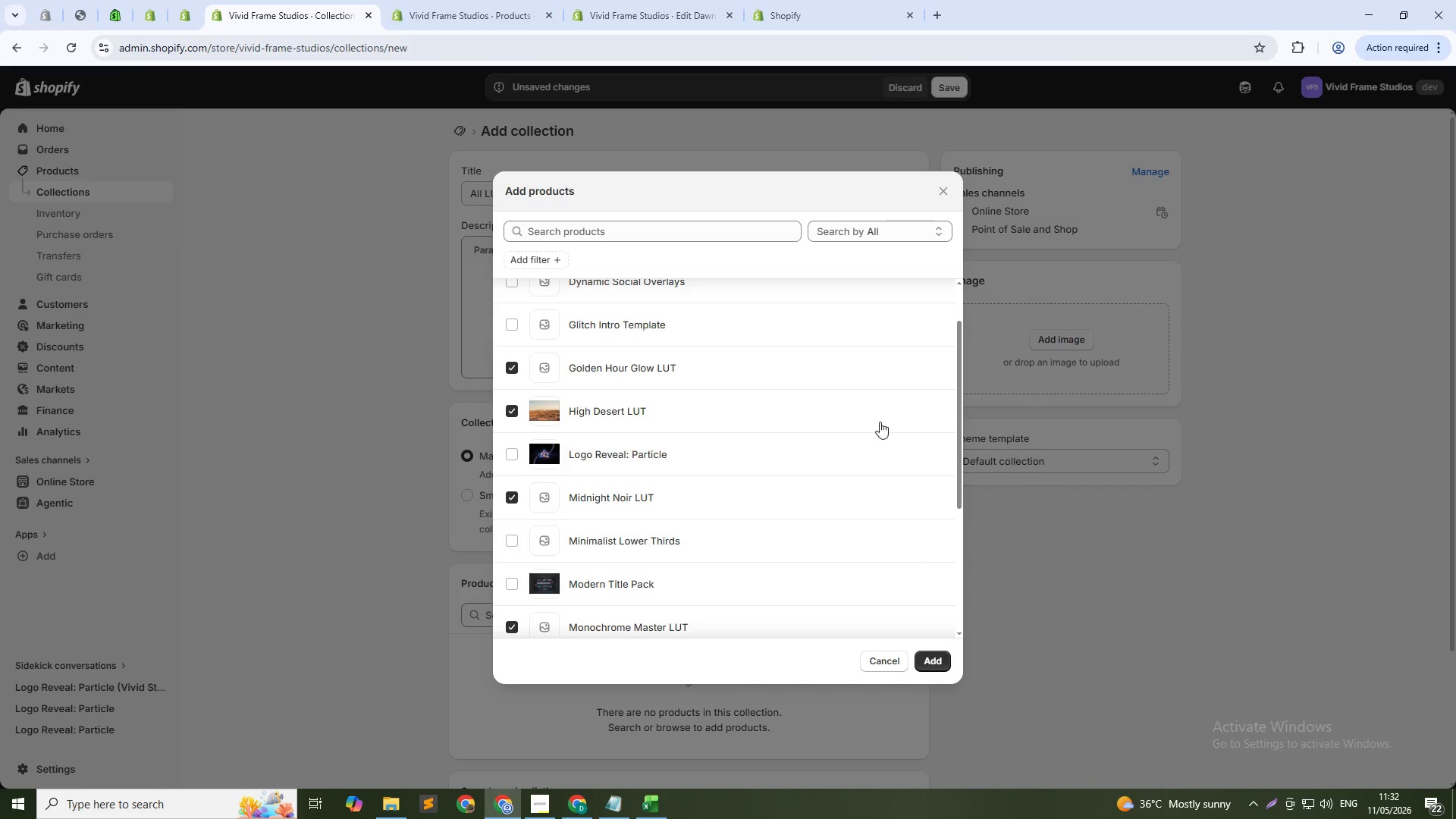 
scroll: coordinate [895, 425], scroll_direction: up, amount: 5.0
 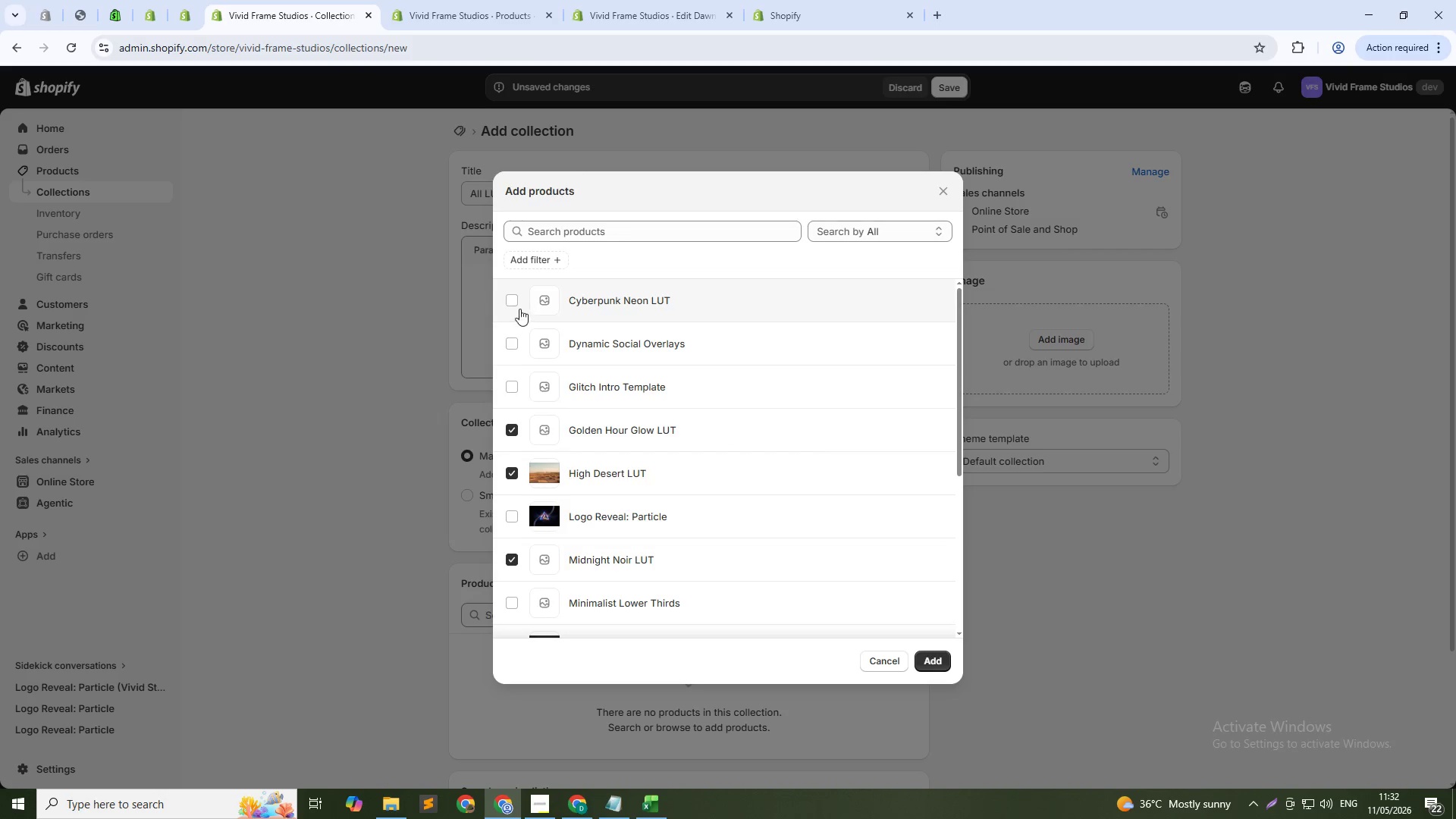 
left_click([500, 294])
 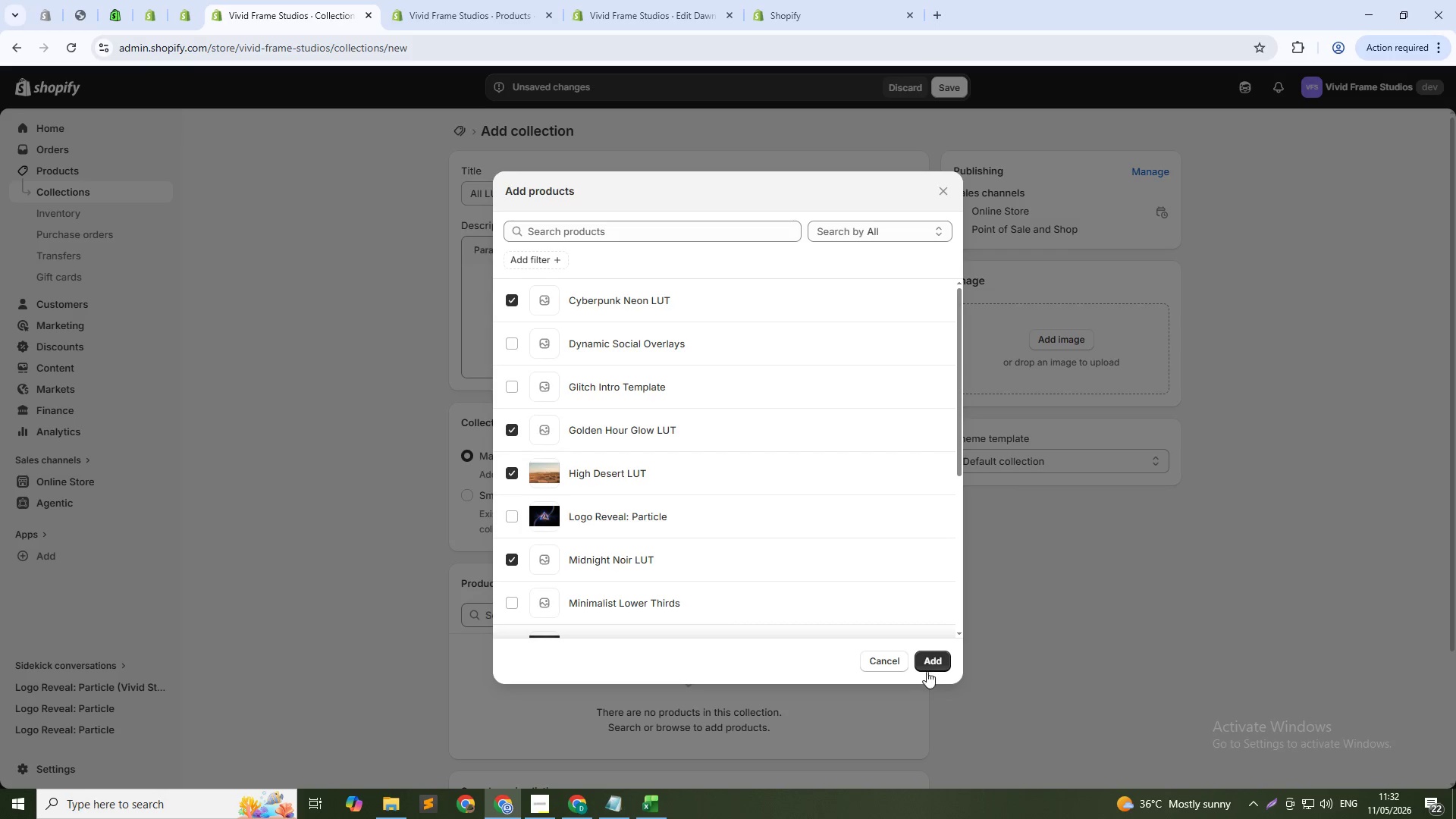 
left_click([927, 666])
 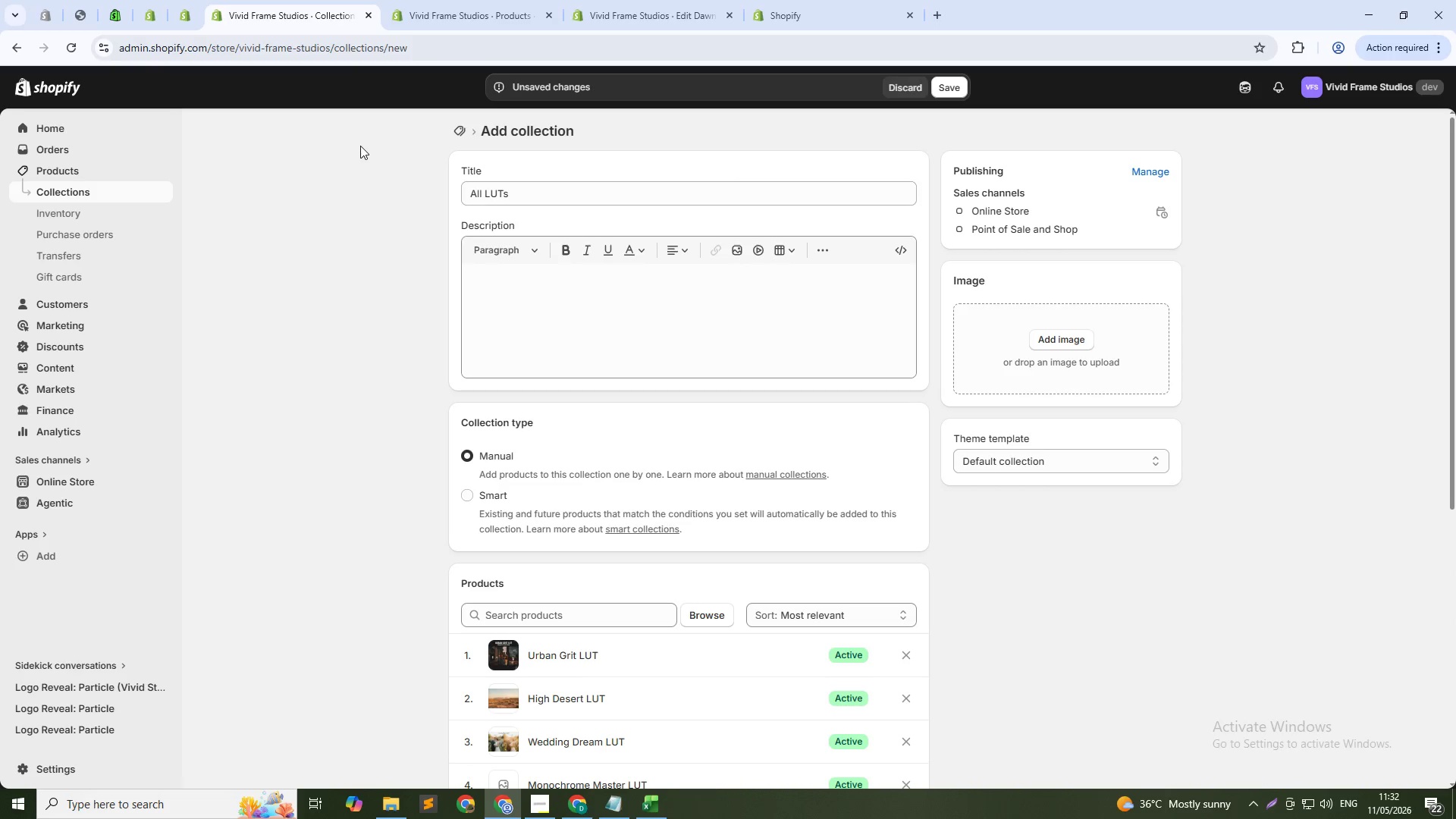 
double_click([537, 188])
 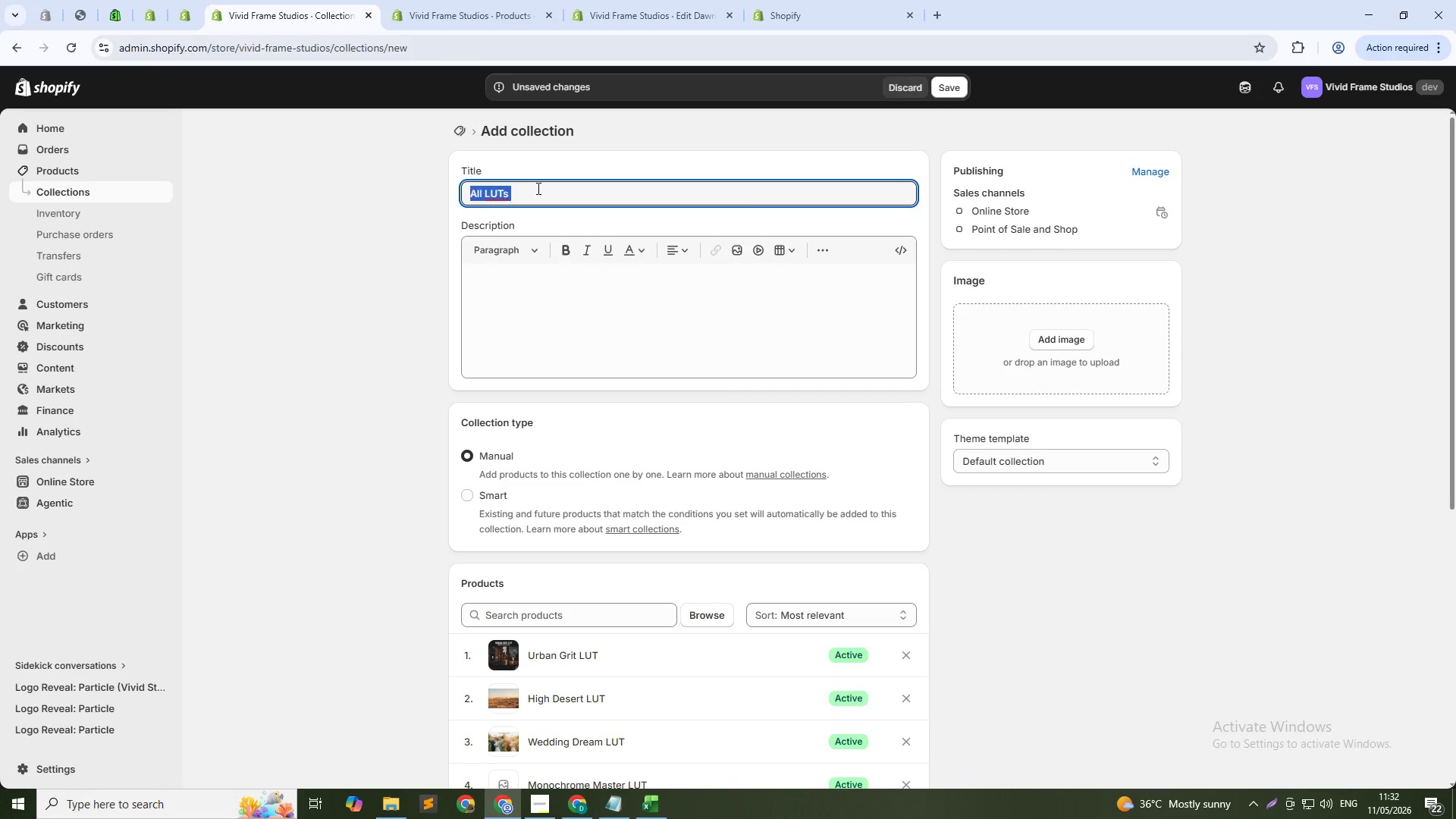 
triple_click([537, 188])
 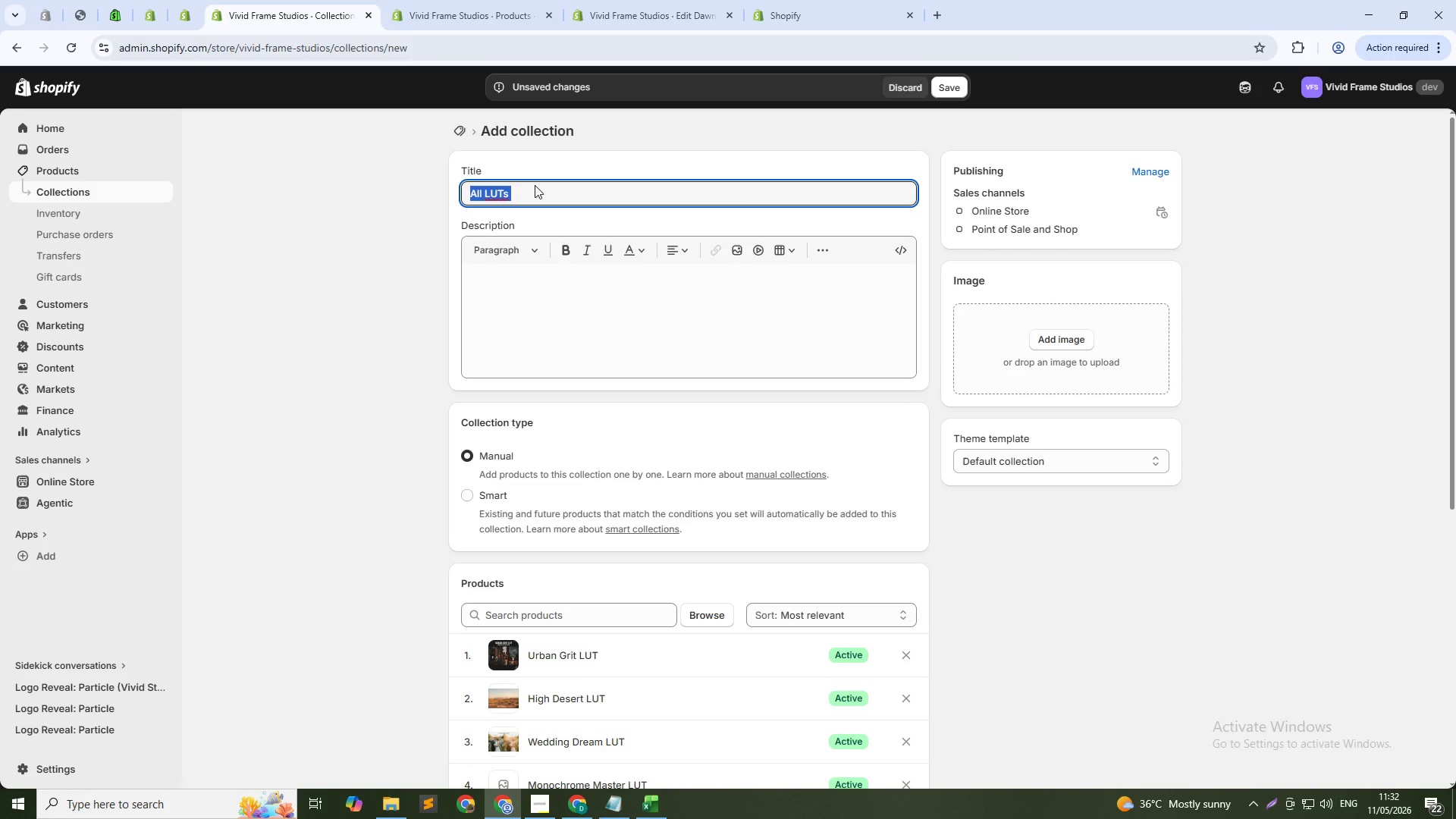 
key(Control+C)
 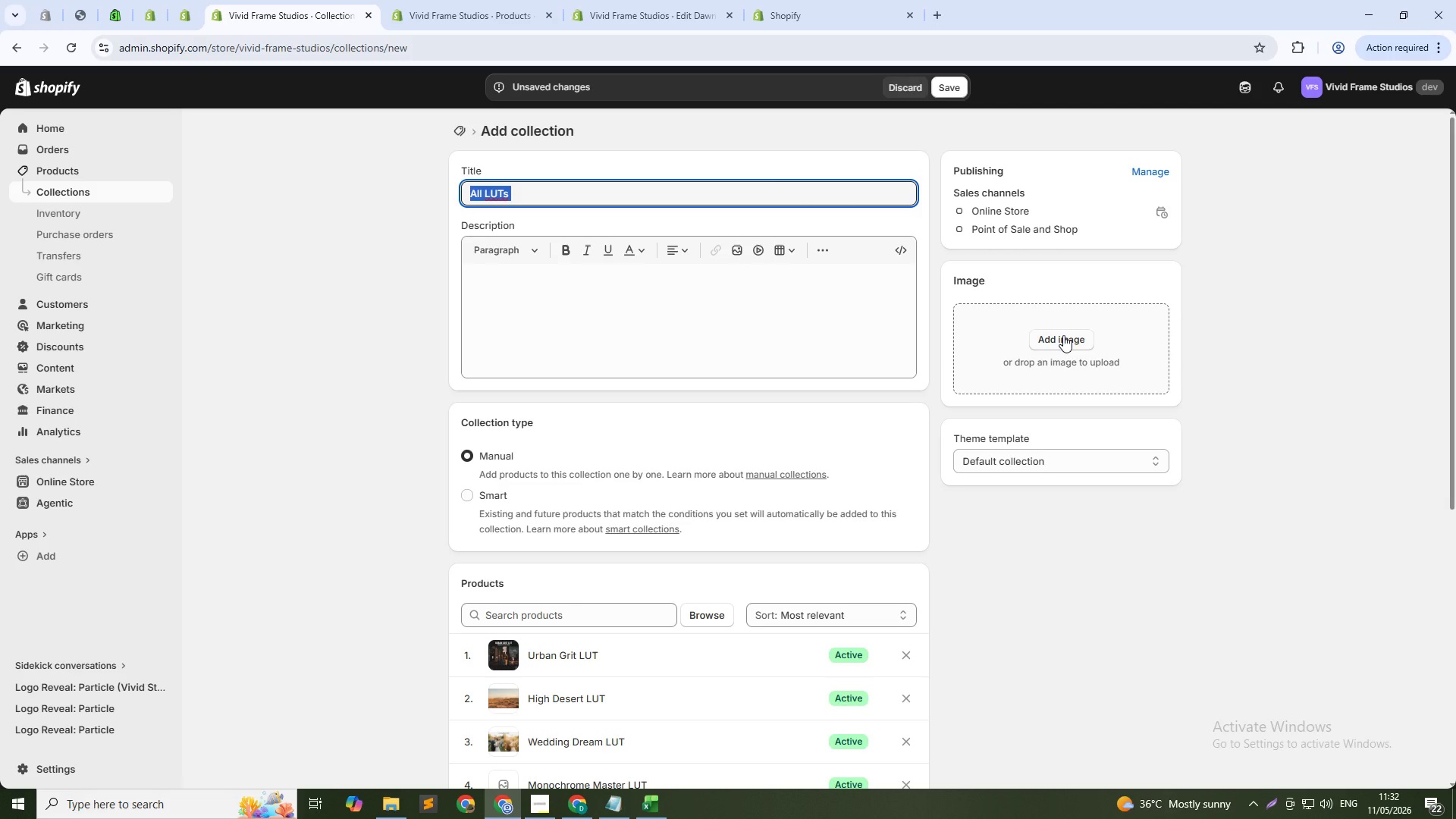 
left_click([1063, 335])
 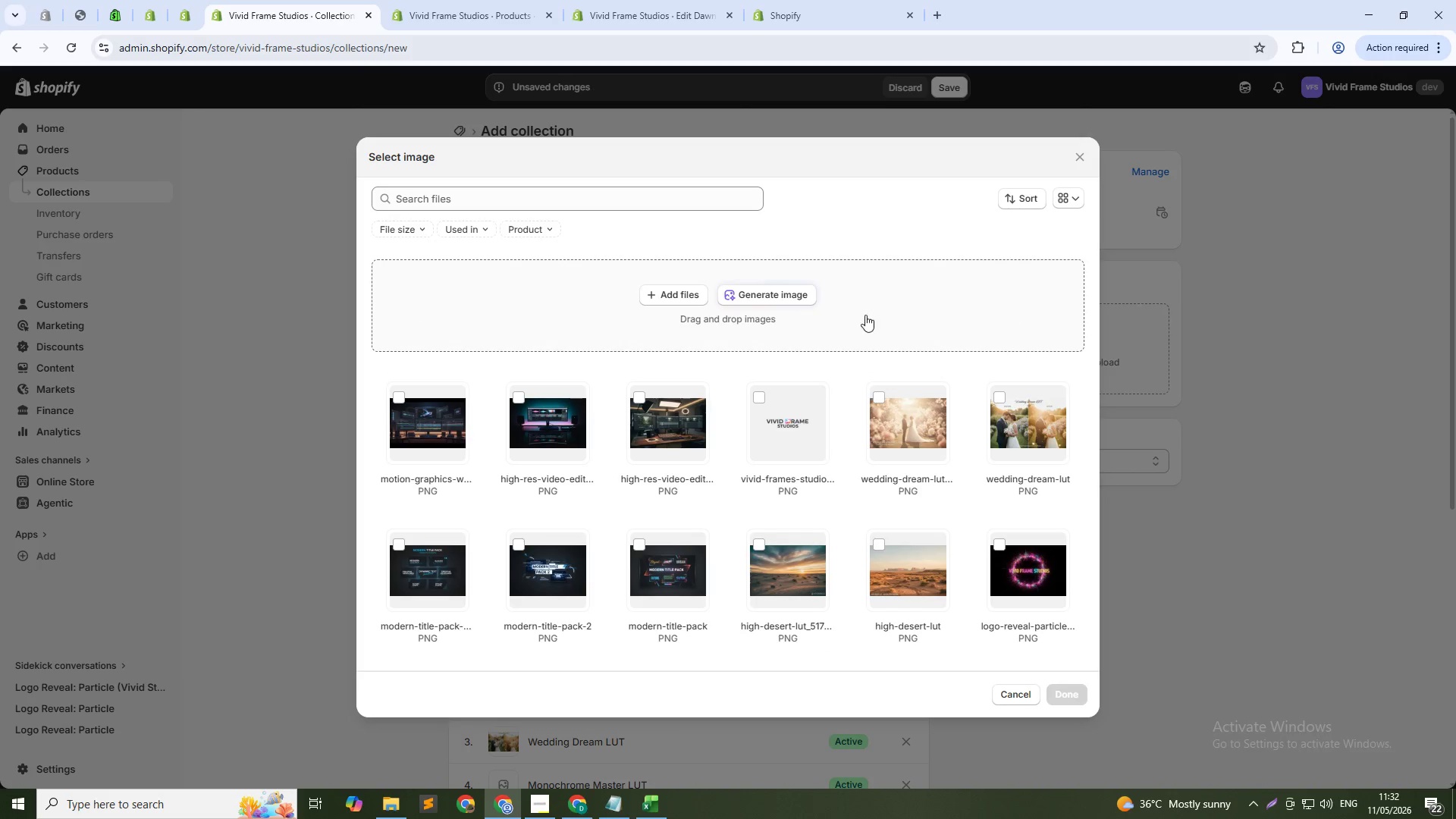 
left_click([759, 295])
 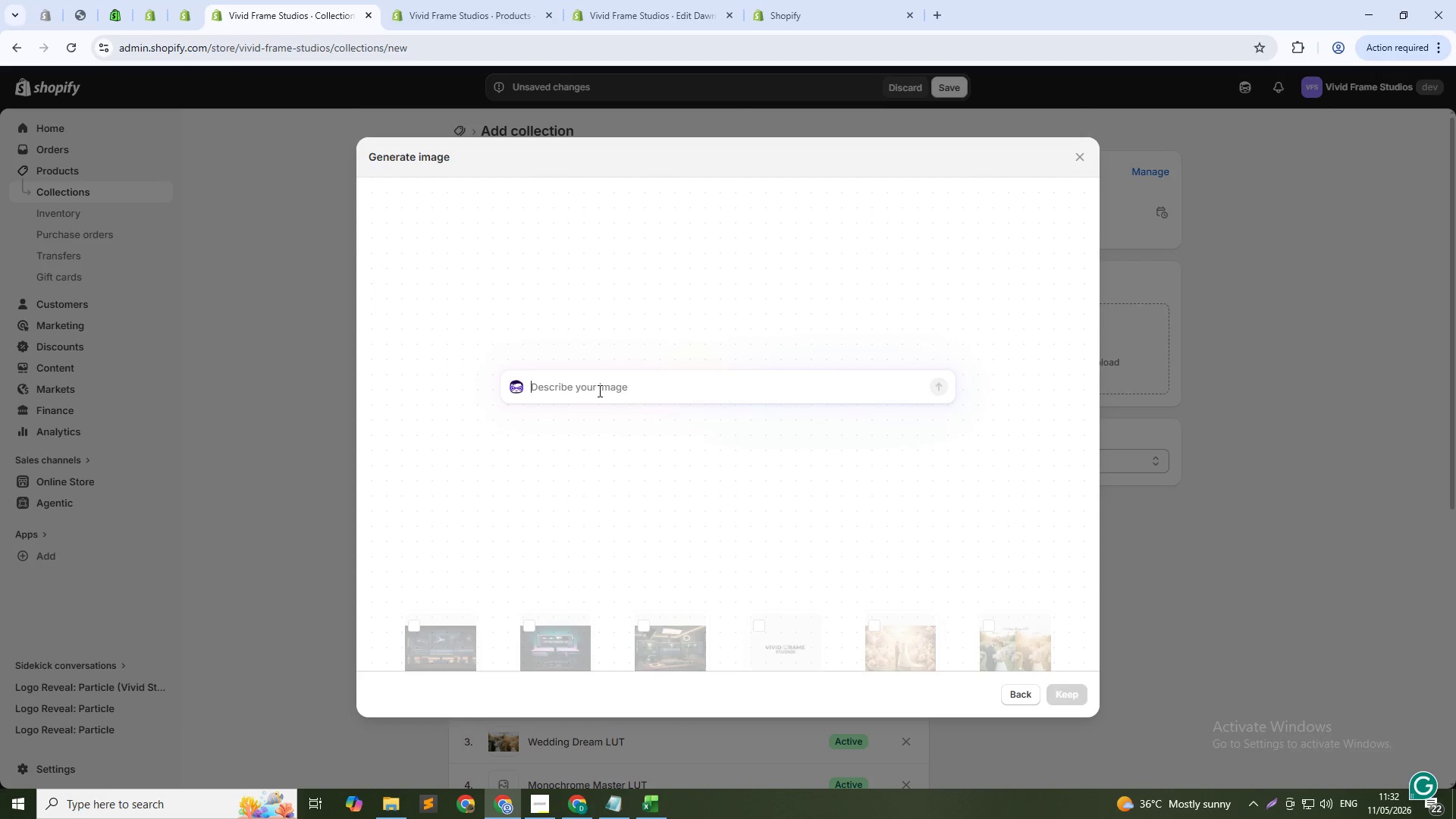 
key(Control+V)
 